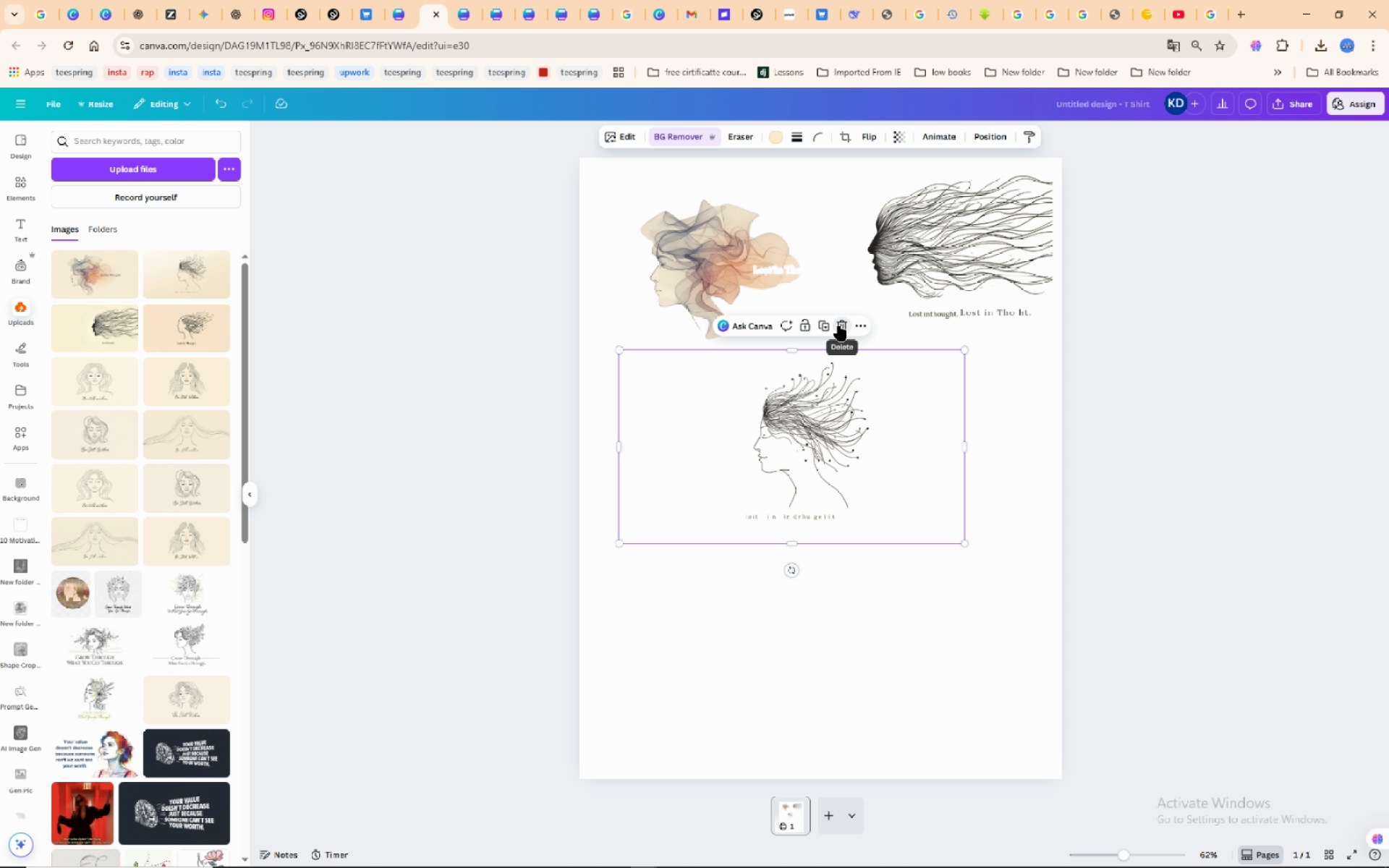 
left_click([839, 326])
 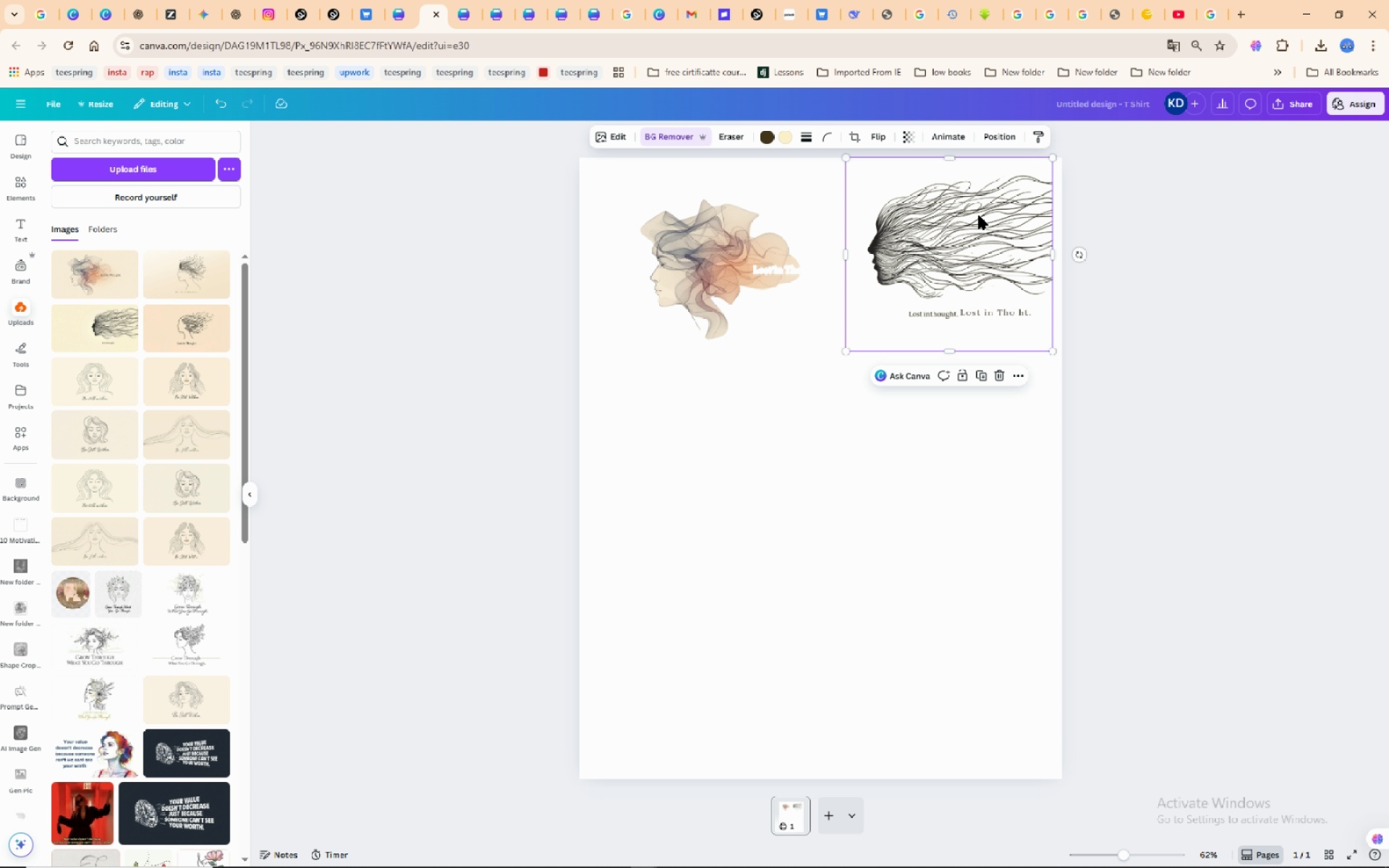 
left_click([979, 215])
 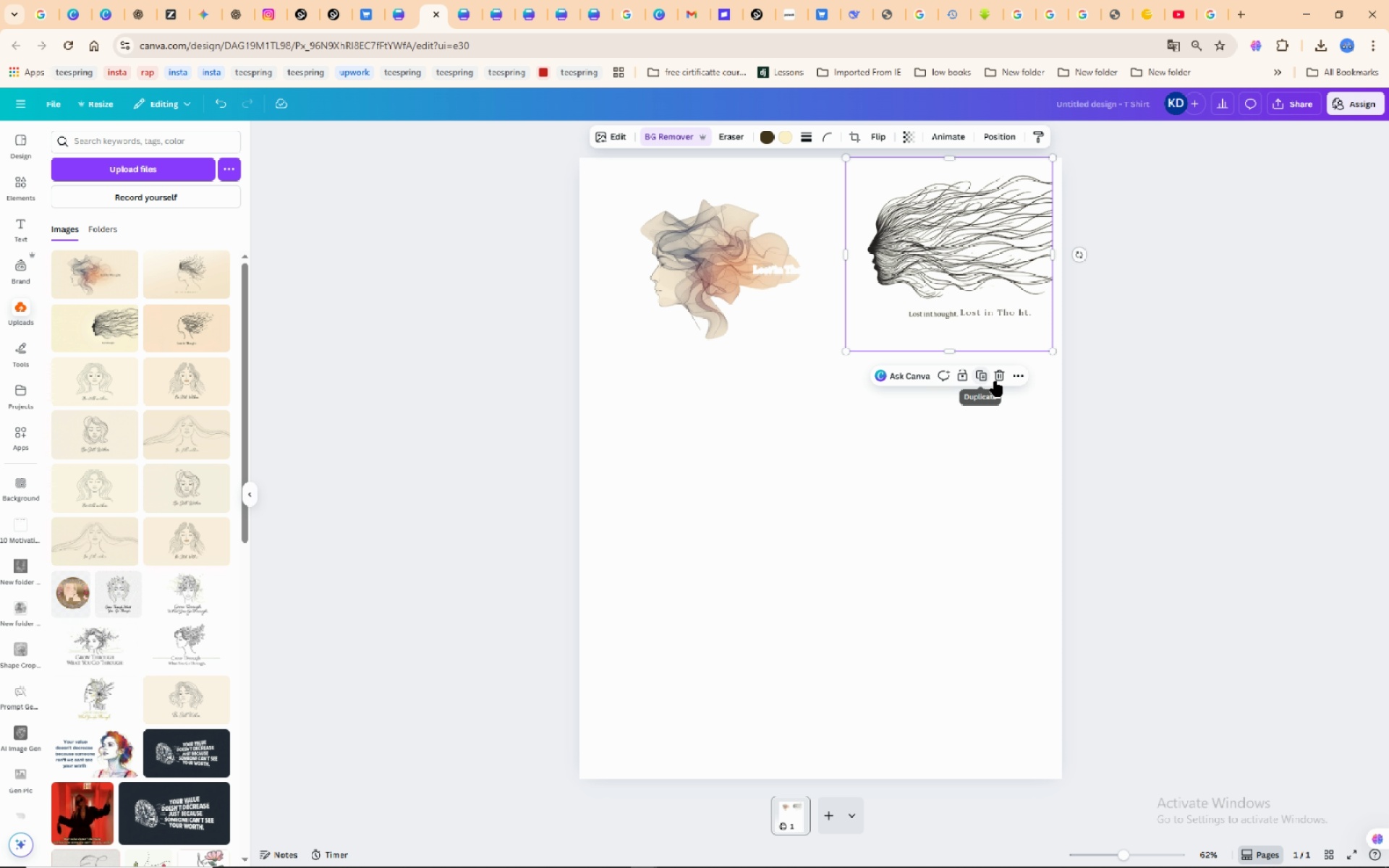 
left_click([999, 378])
 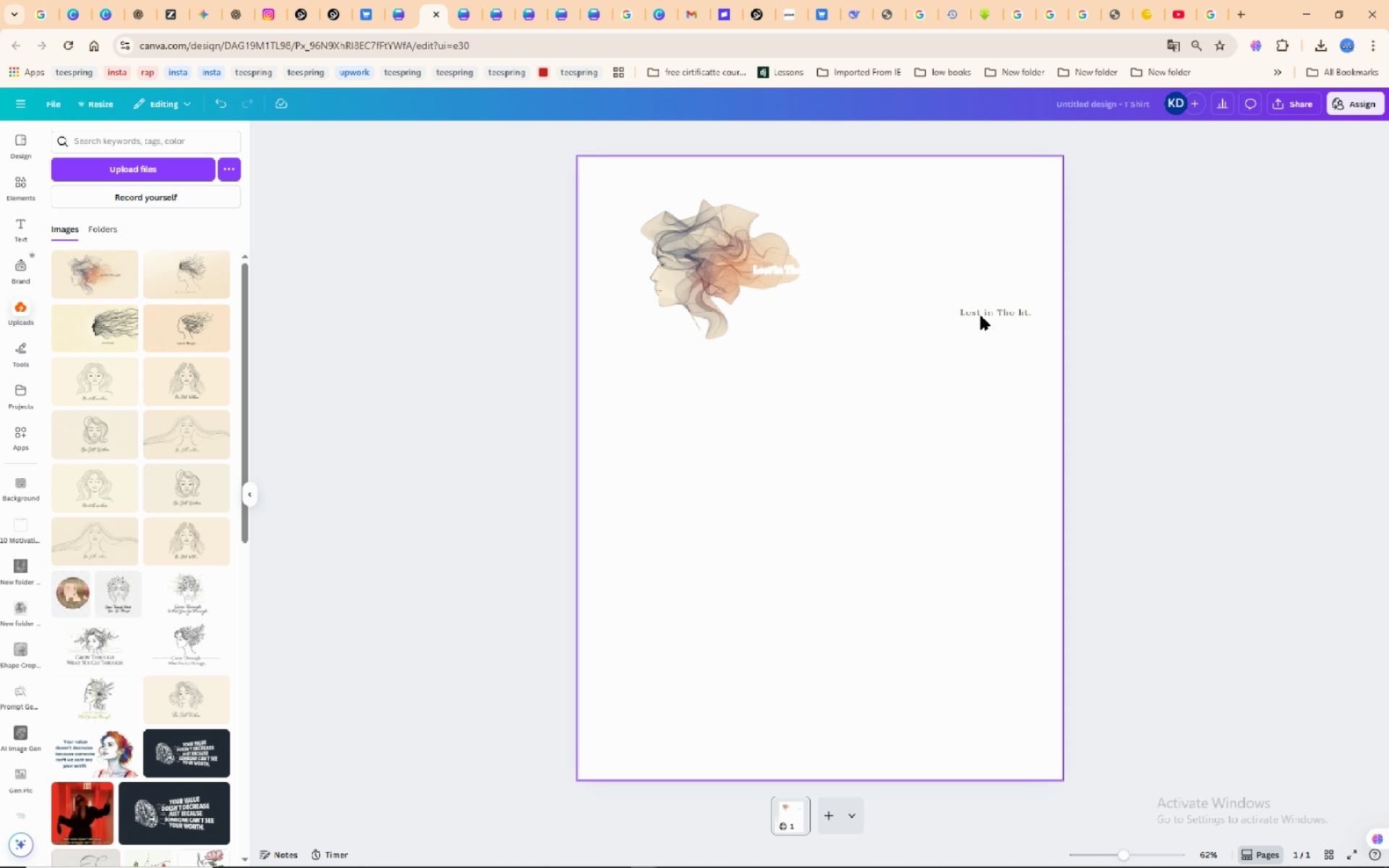 
left_click([981, 316])
 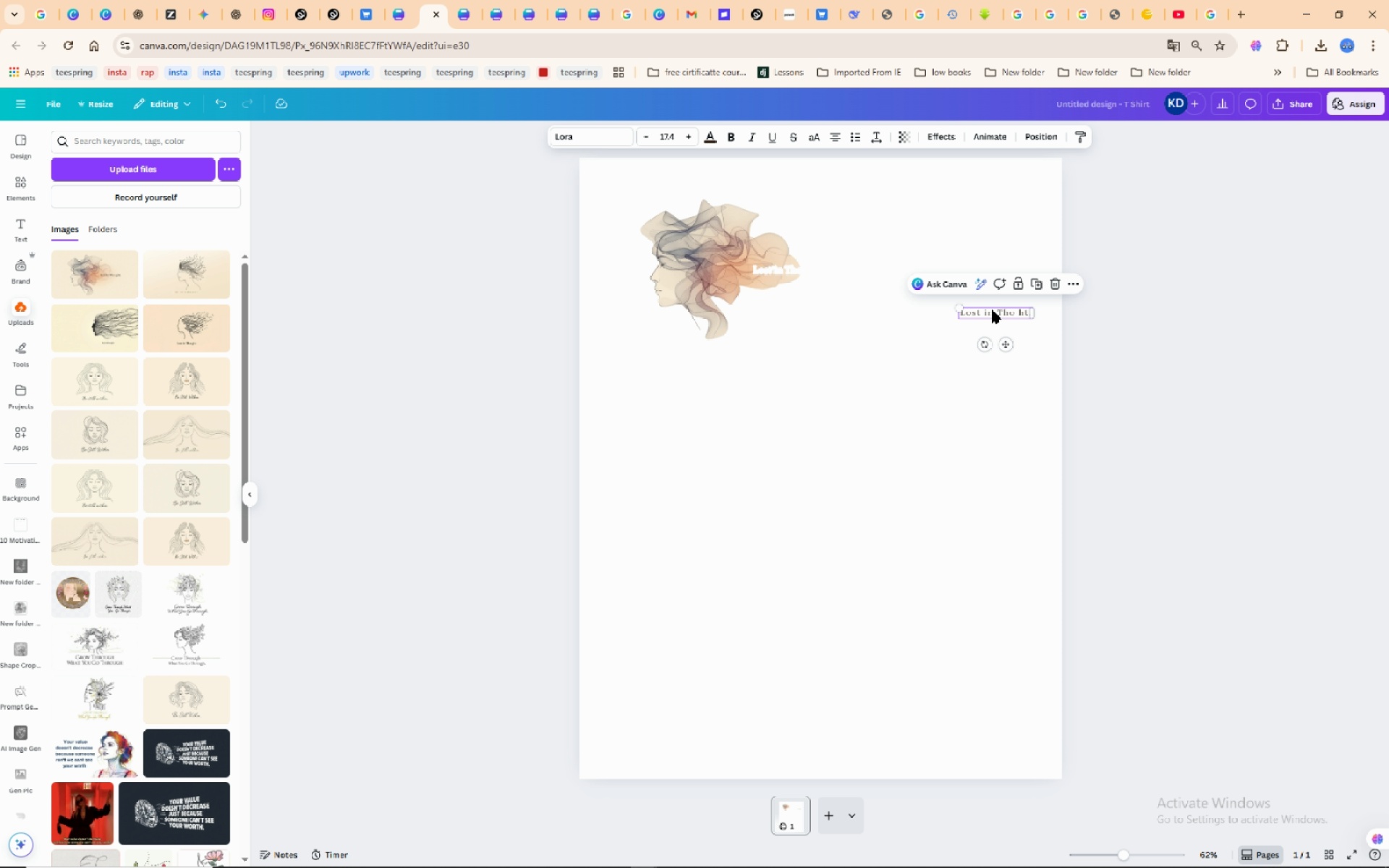 
double_click([993, 309])
 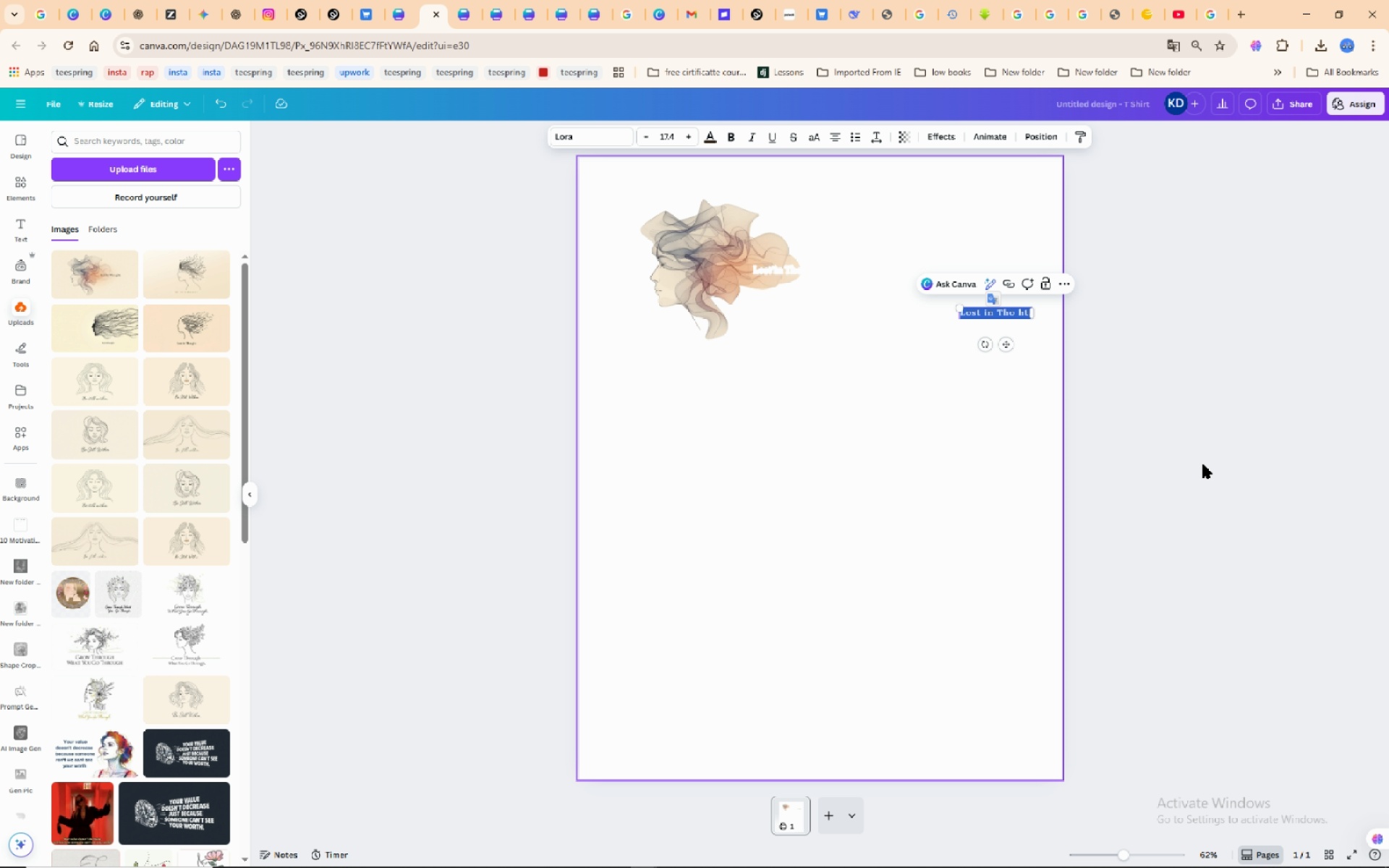 
wait(6.1)
 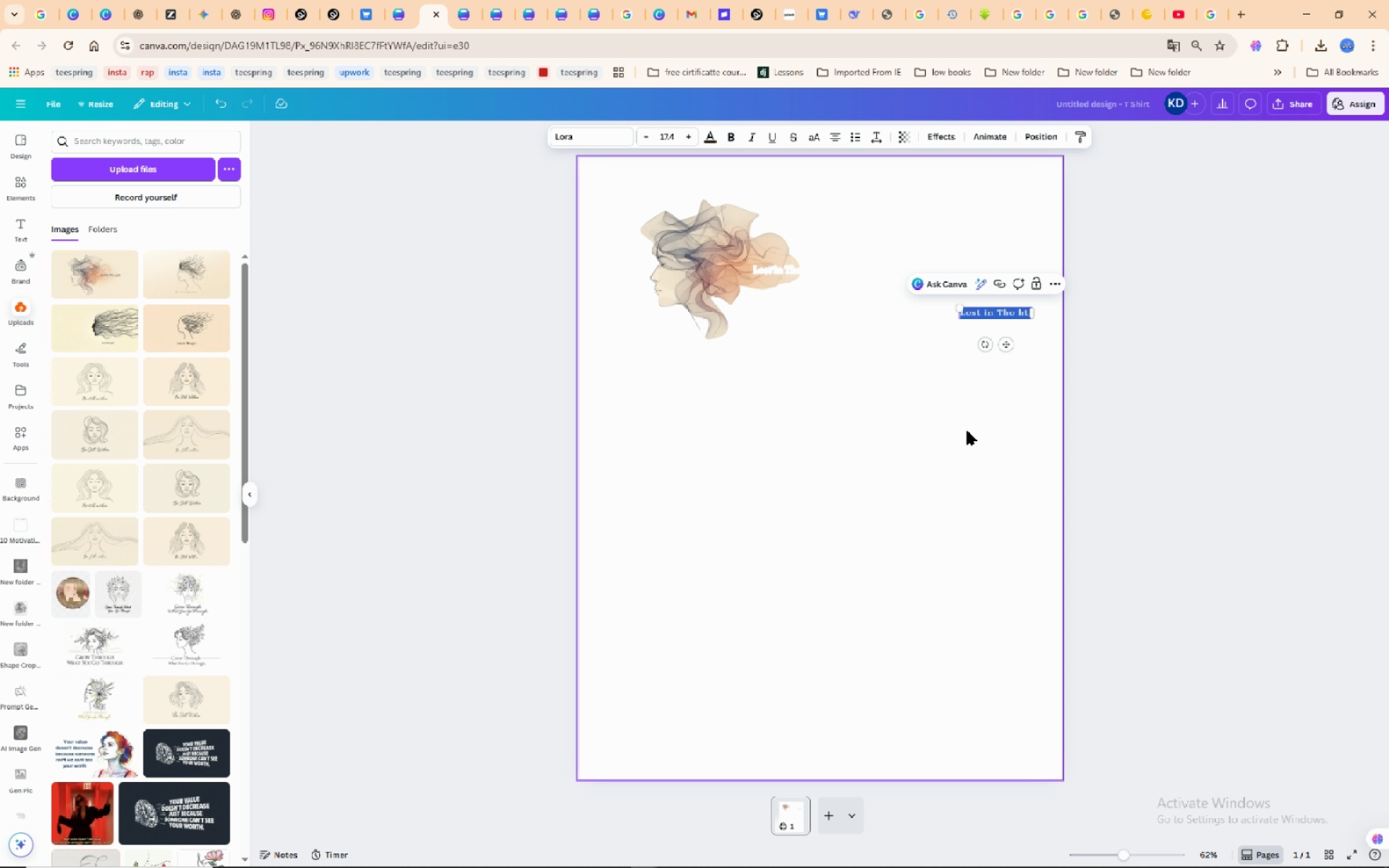 
type(LosInhouts)
 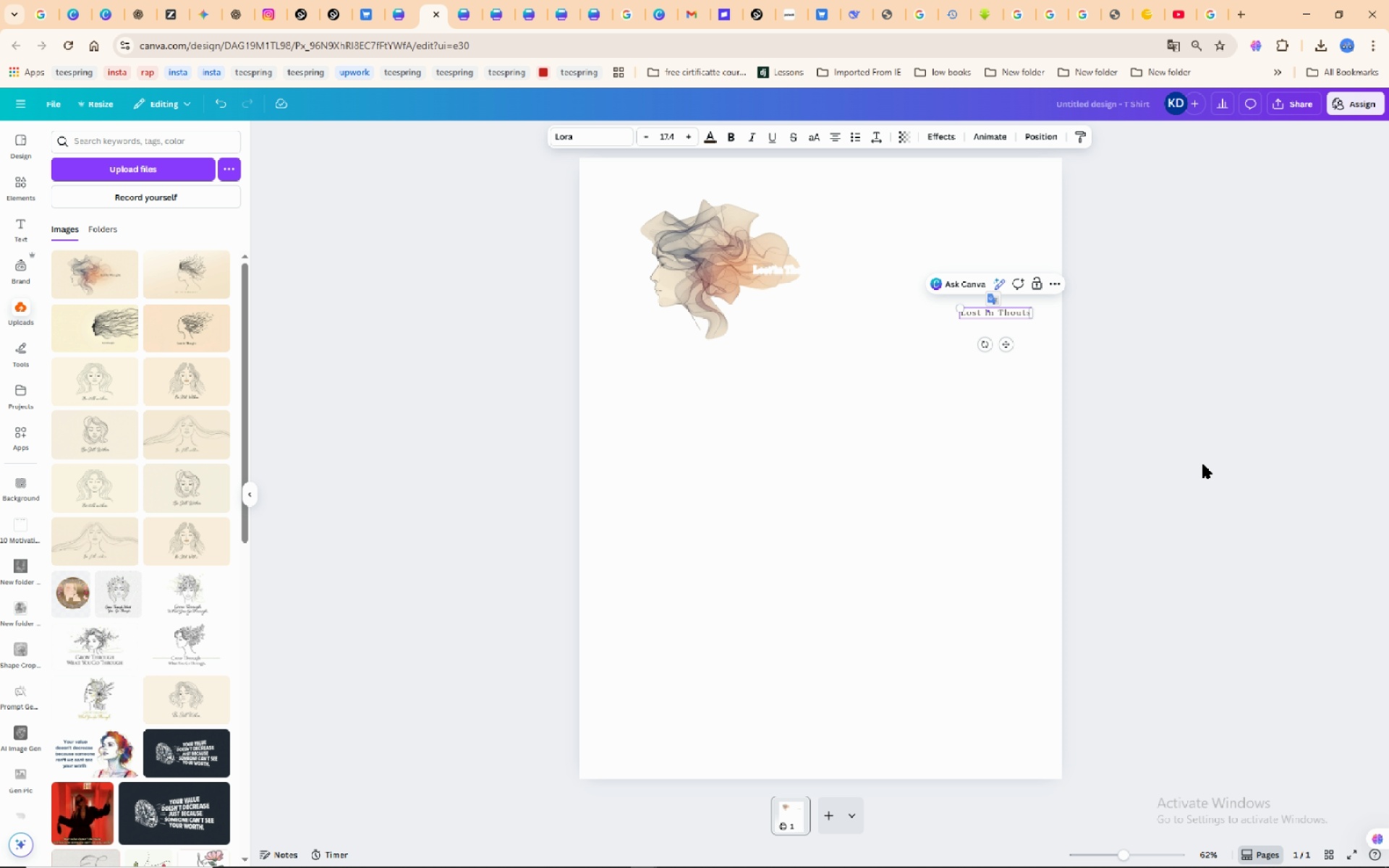 
hold_key(key=Space, duration=1.28)
 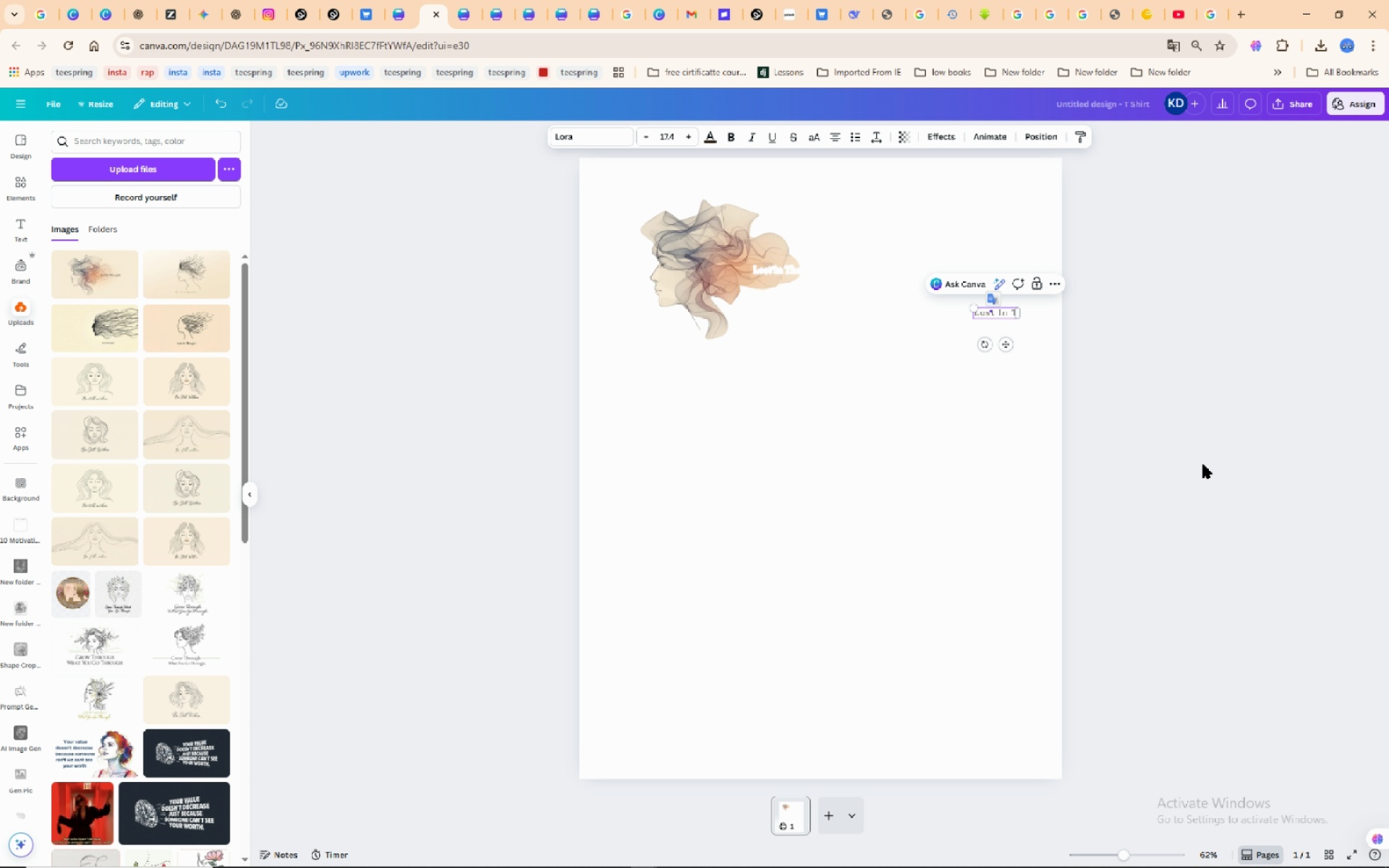 
left_click([454, 866])
 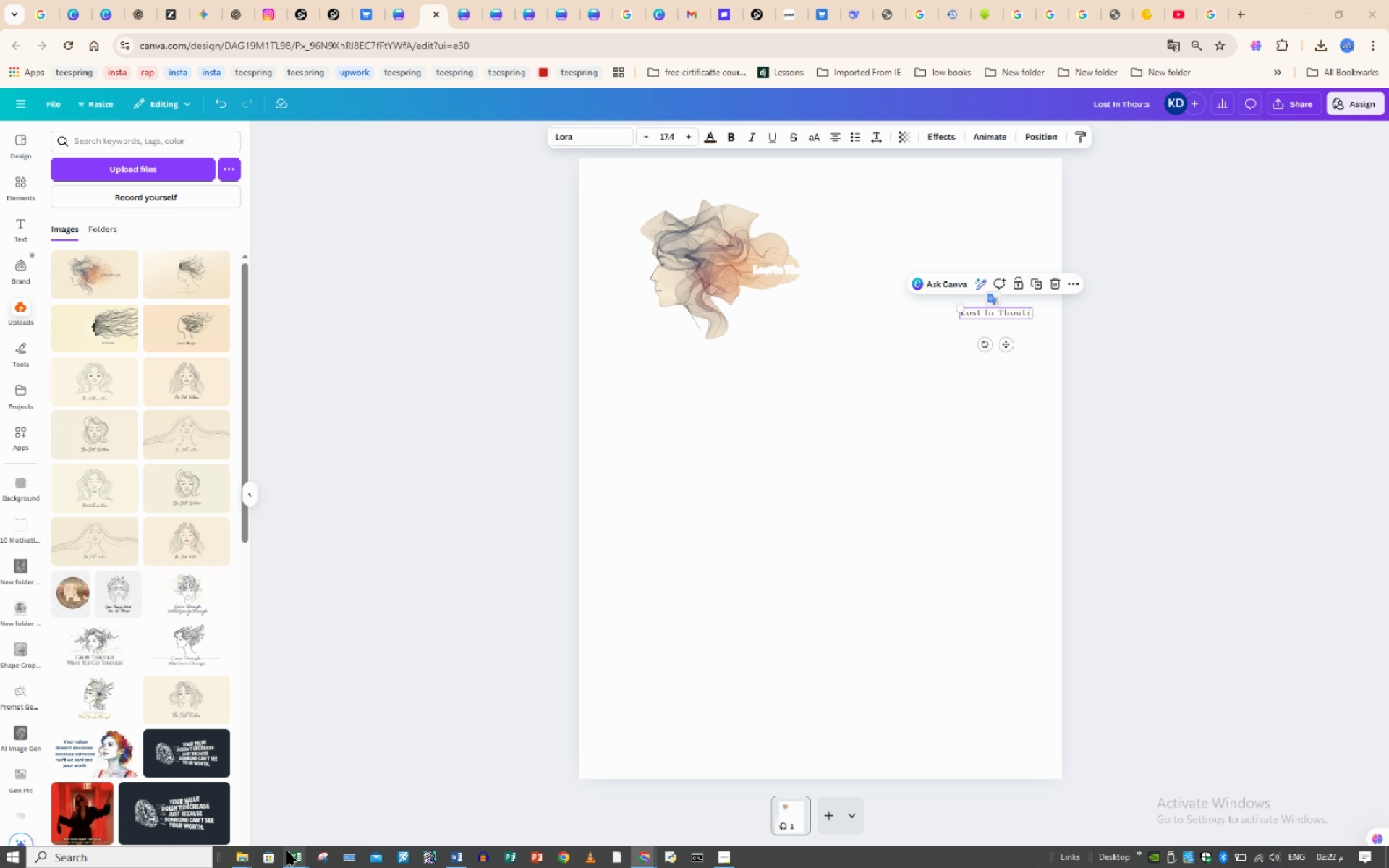 
left_click([287, 851])
 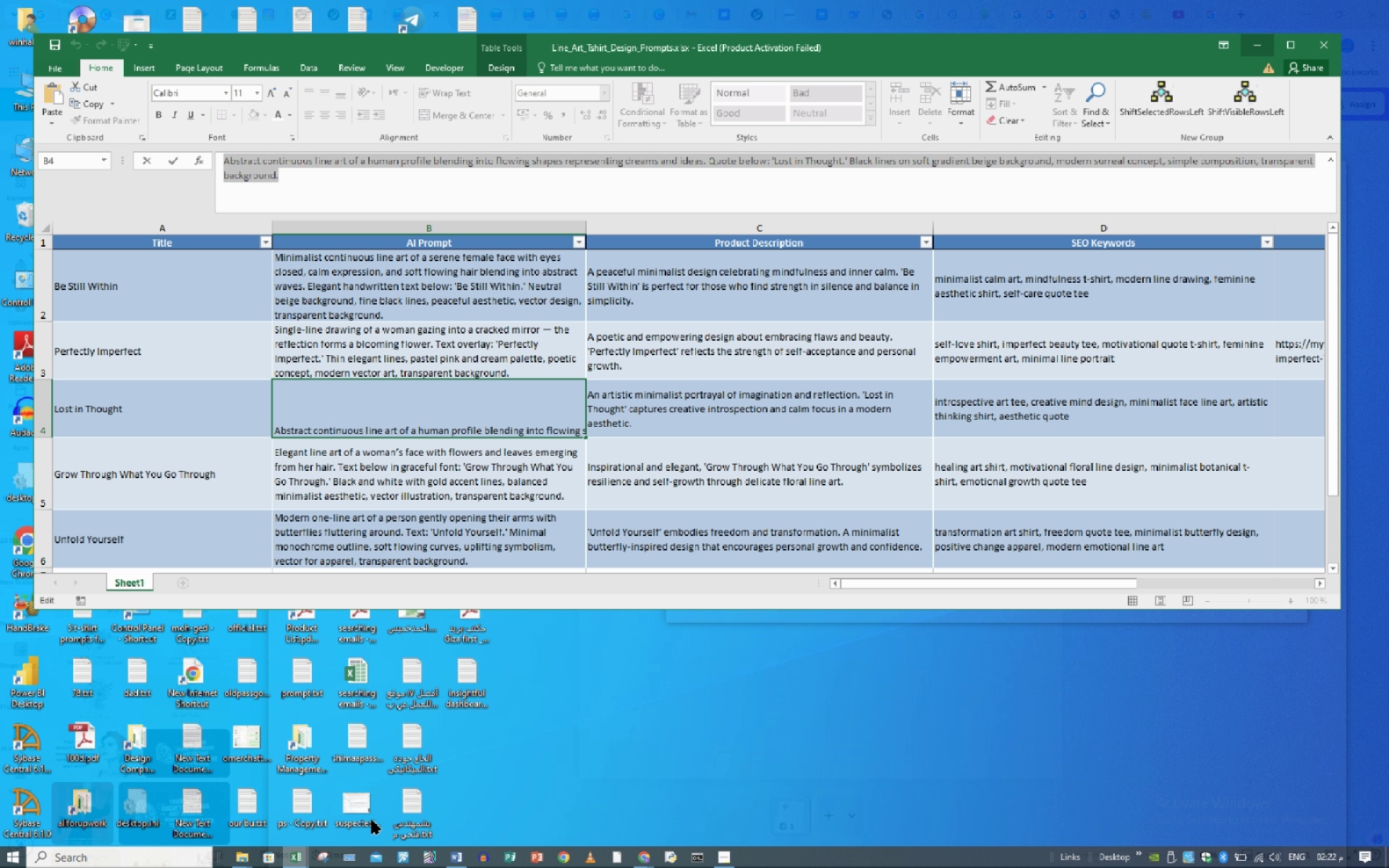 
left_click([372, 820])
 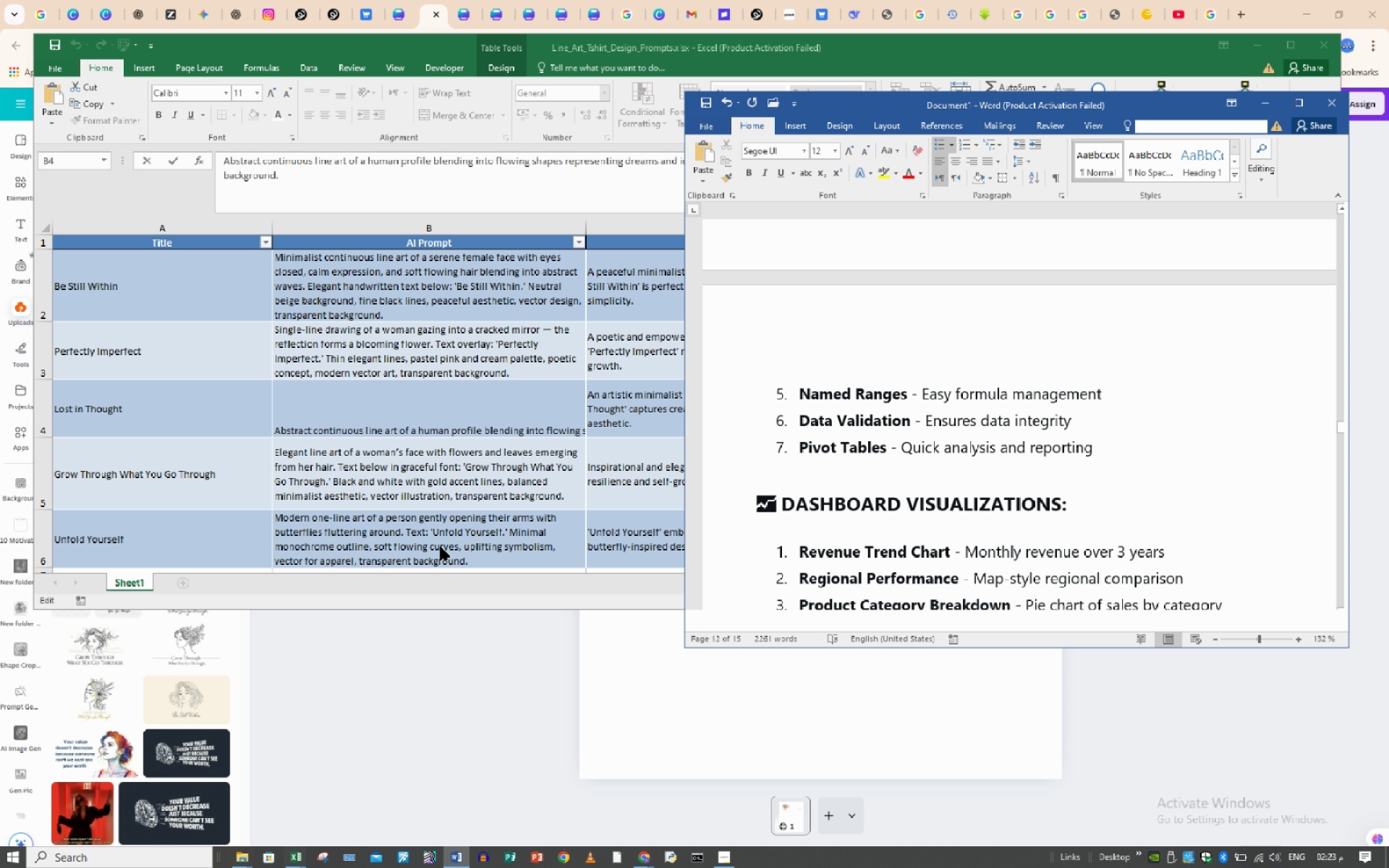 
wait(5.84)
 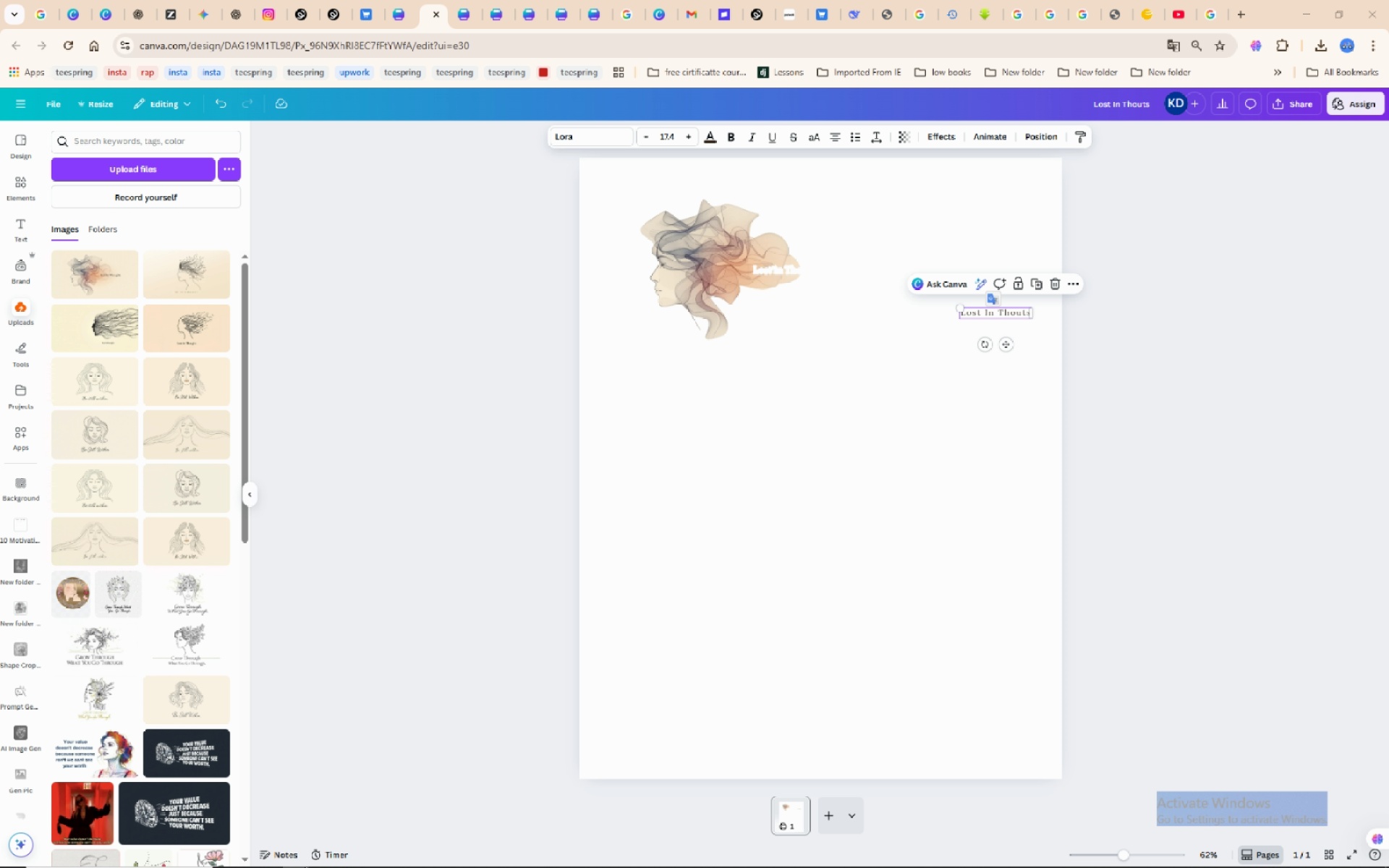 
left_click([186, 402])
 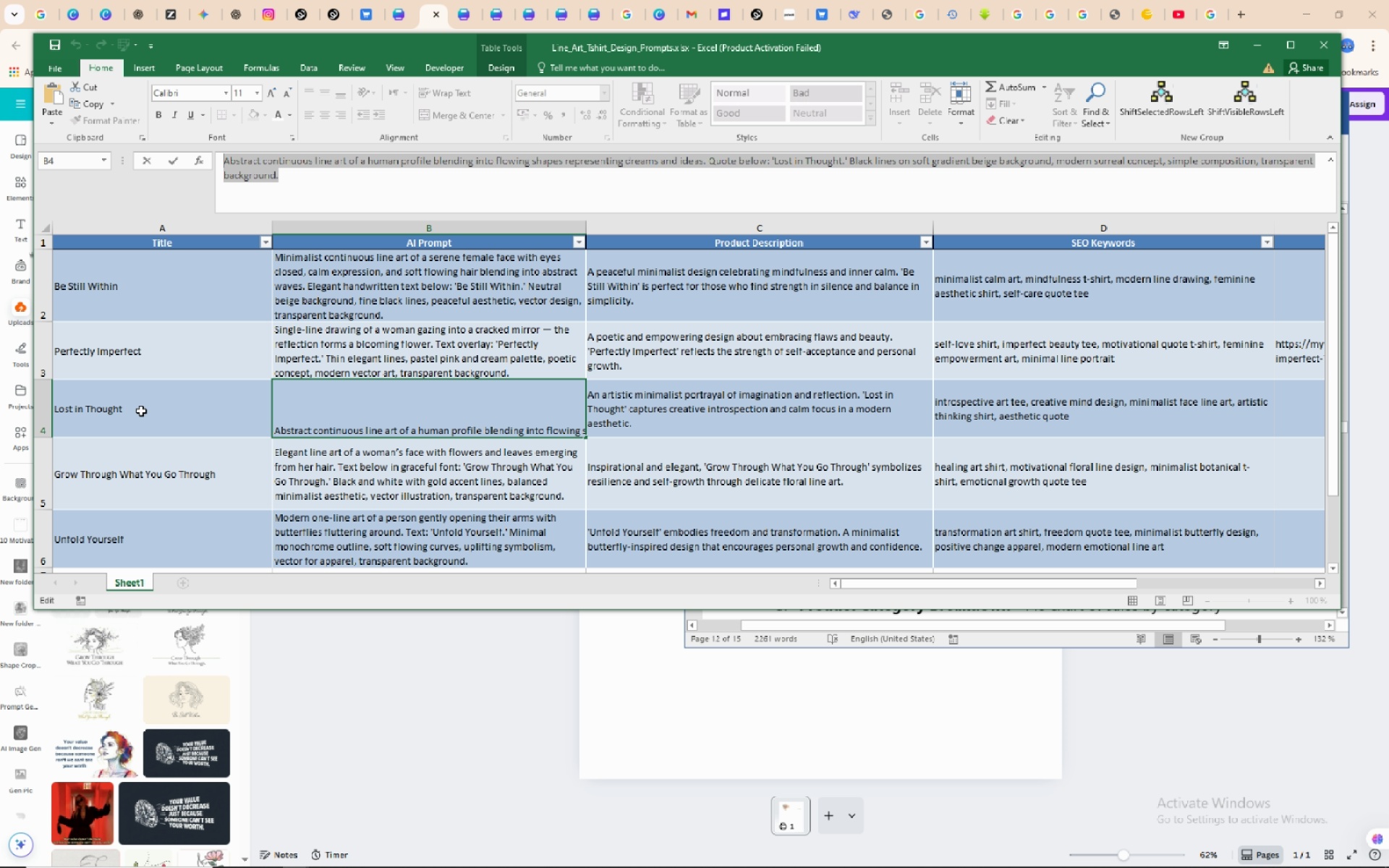 
left_click([148, 412])
 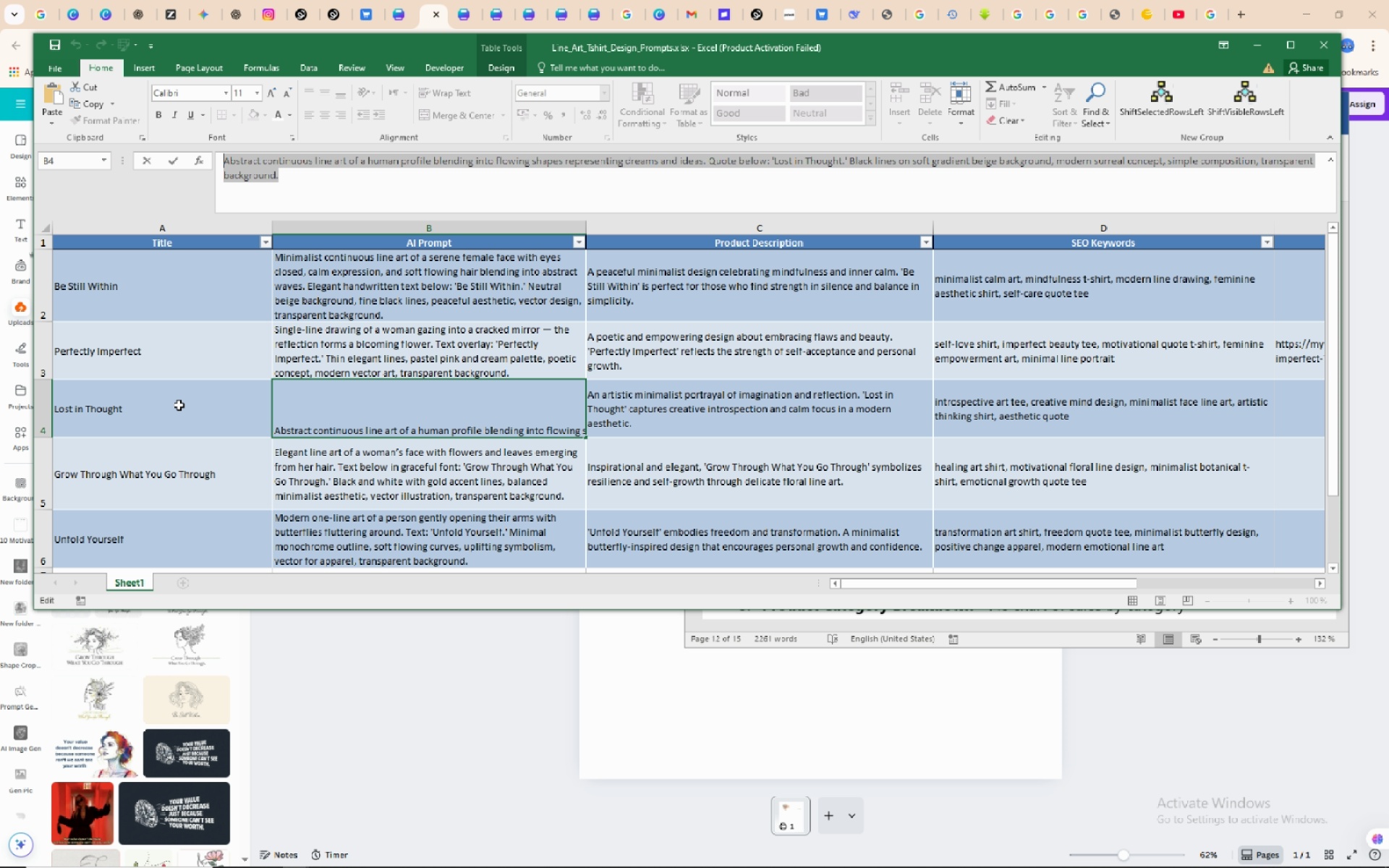 
left_click([172, 407])
 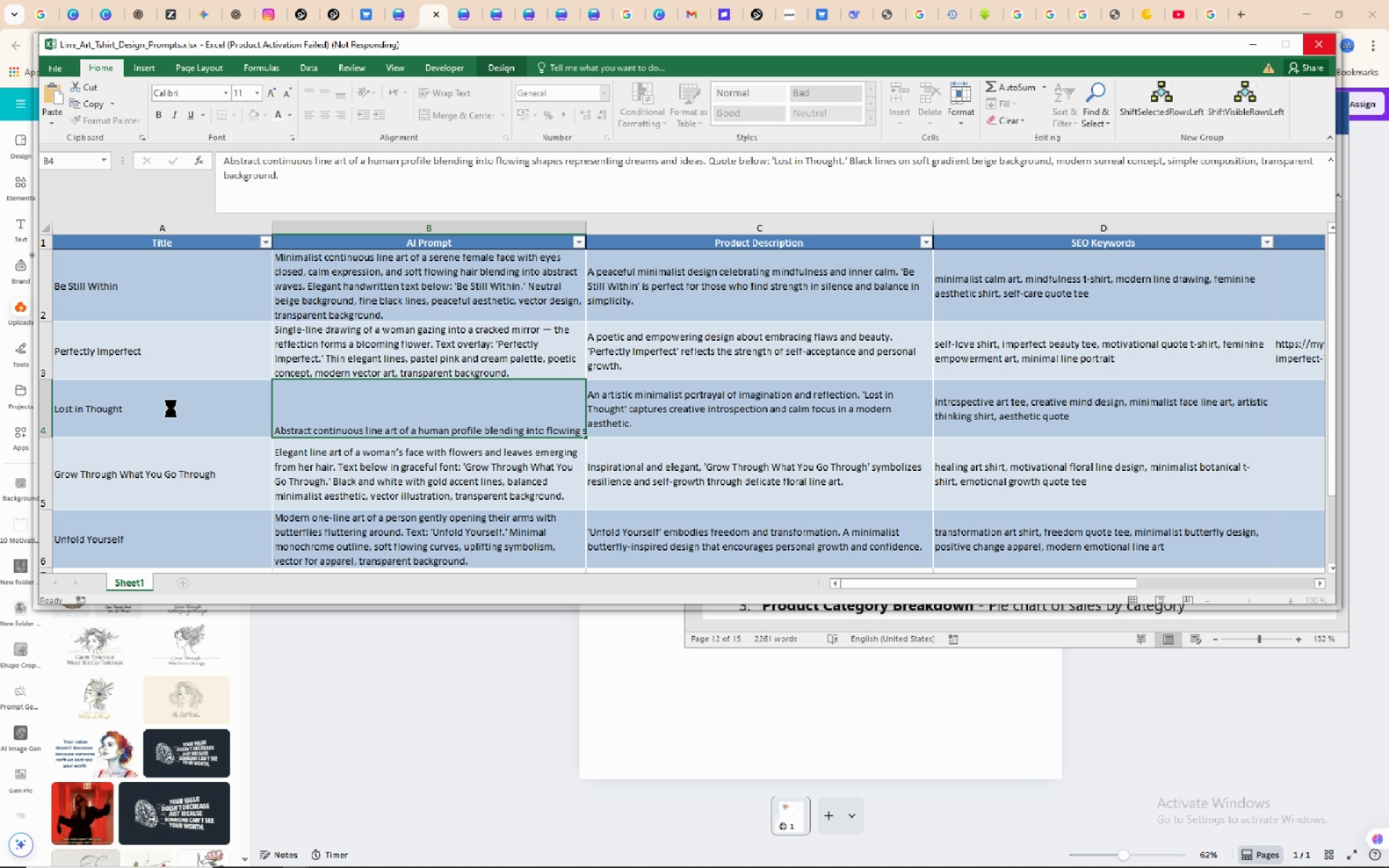 
wait(8.3)
 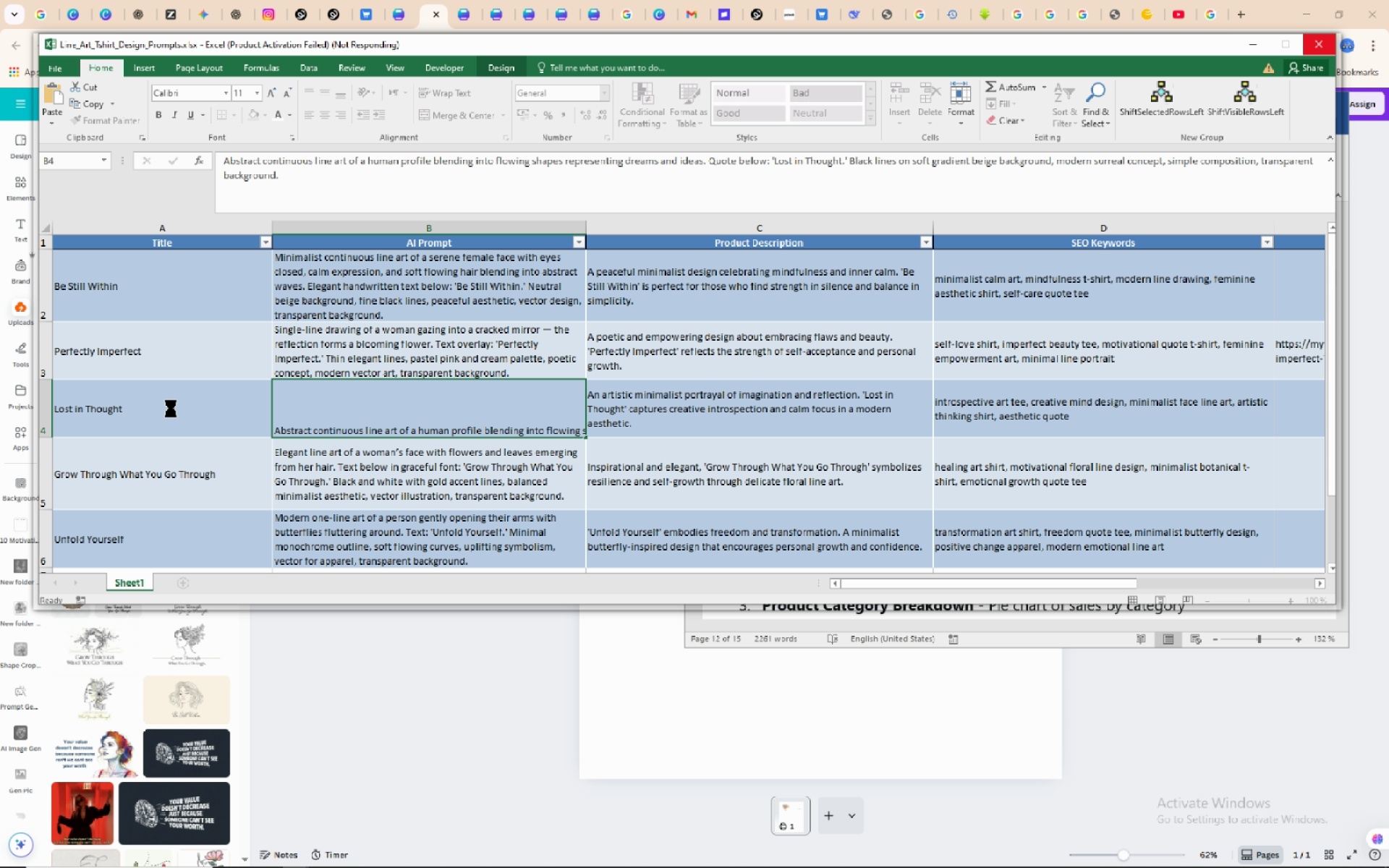 
left_click([698, 634])
 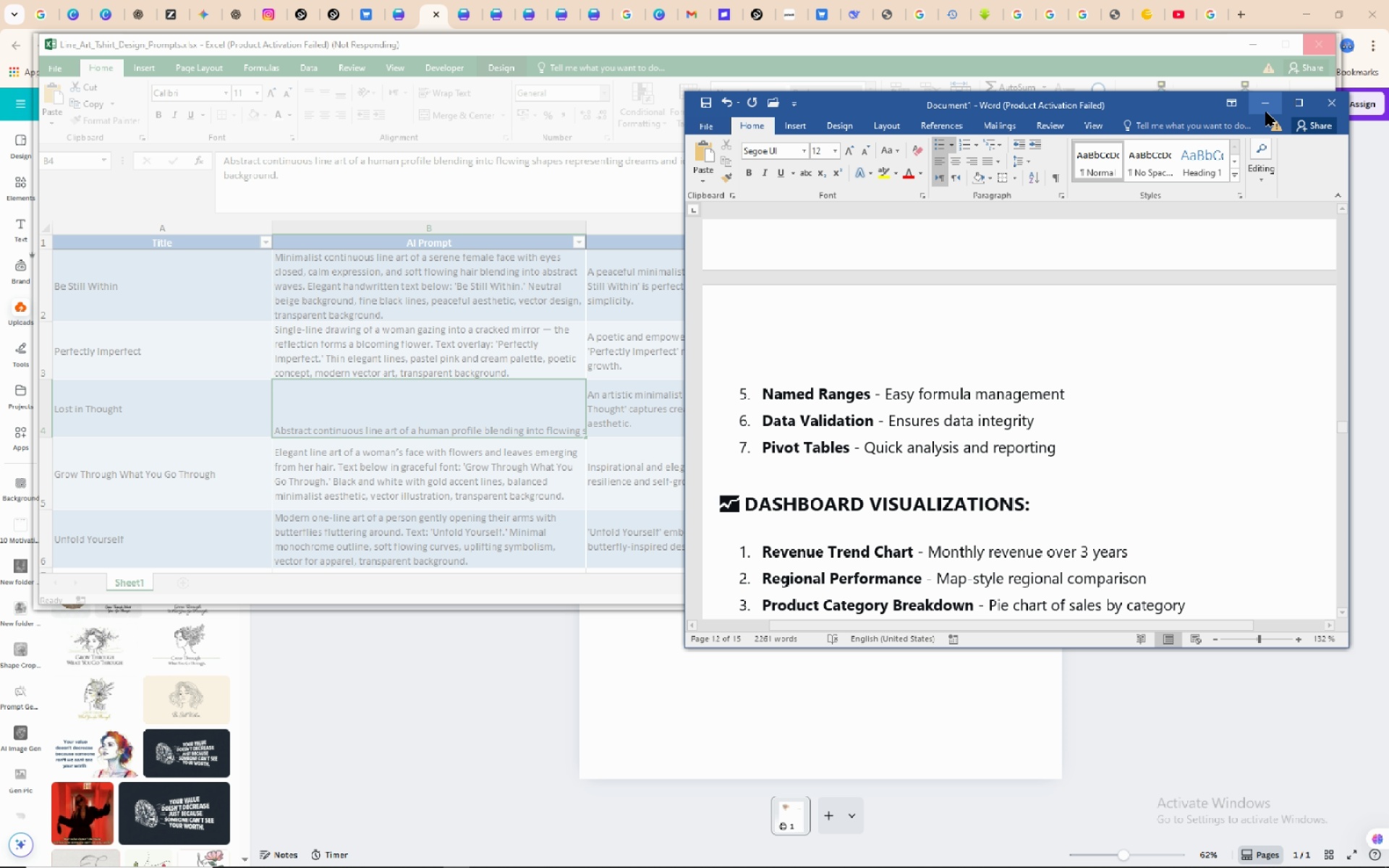 
left_click([1260, 105])
 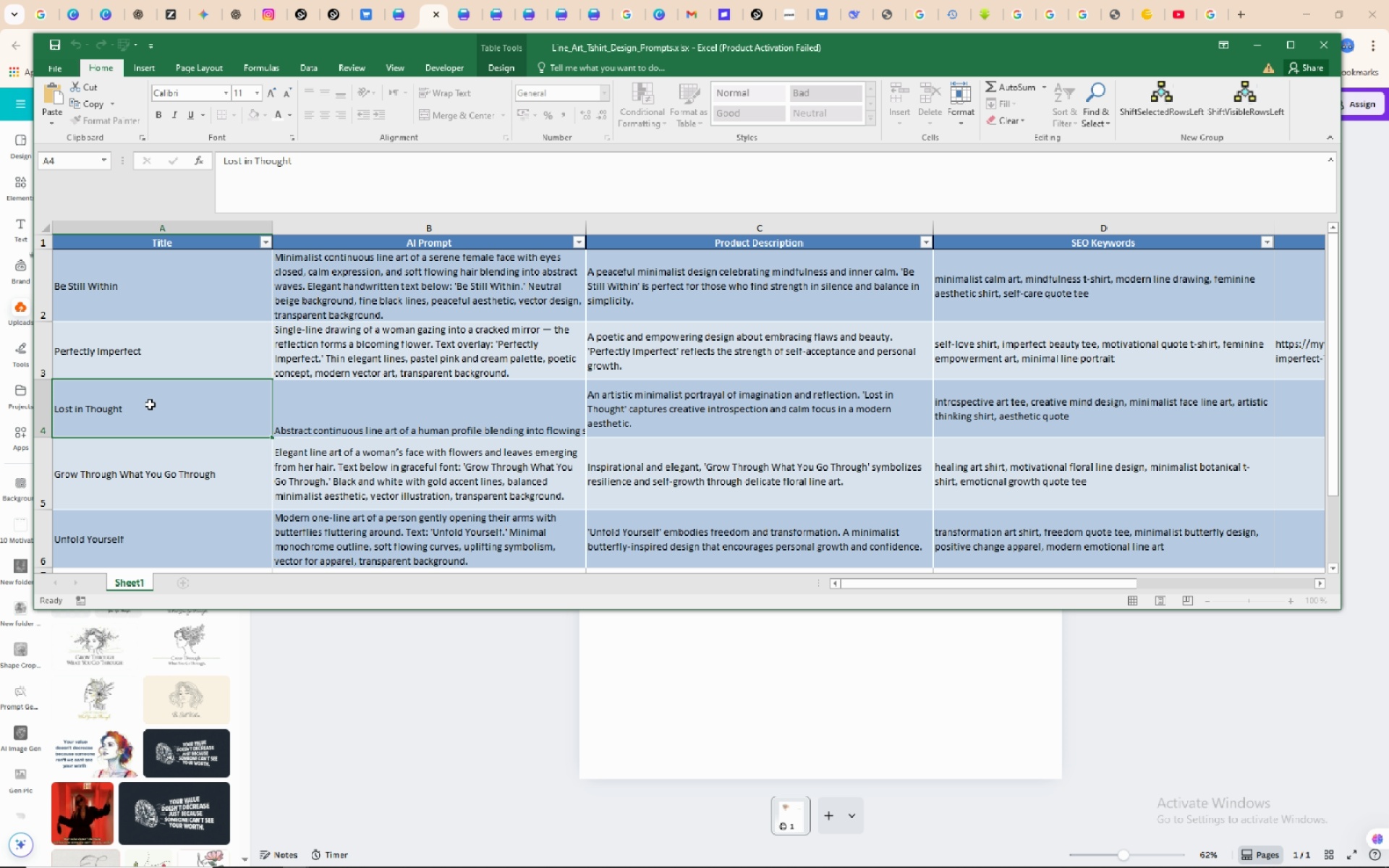 
wait(5.7)
 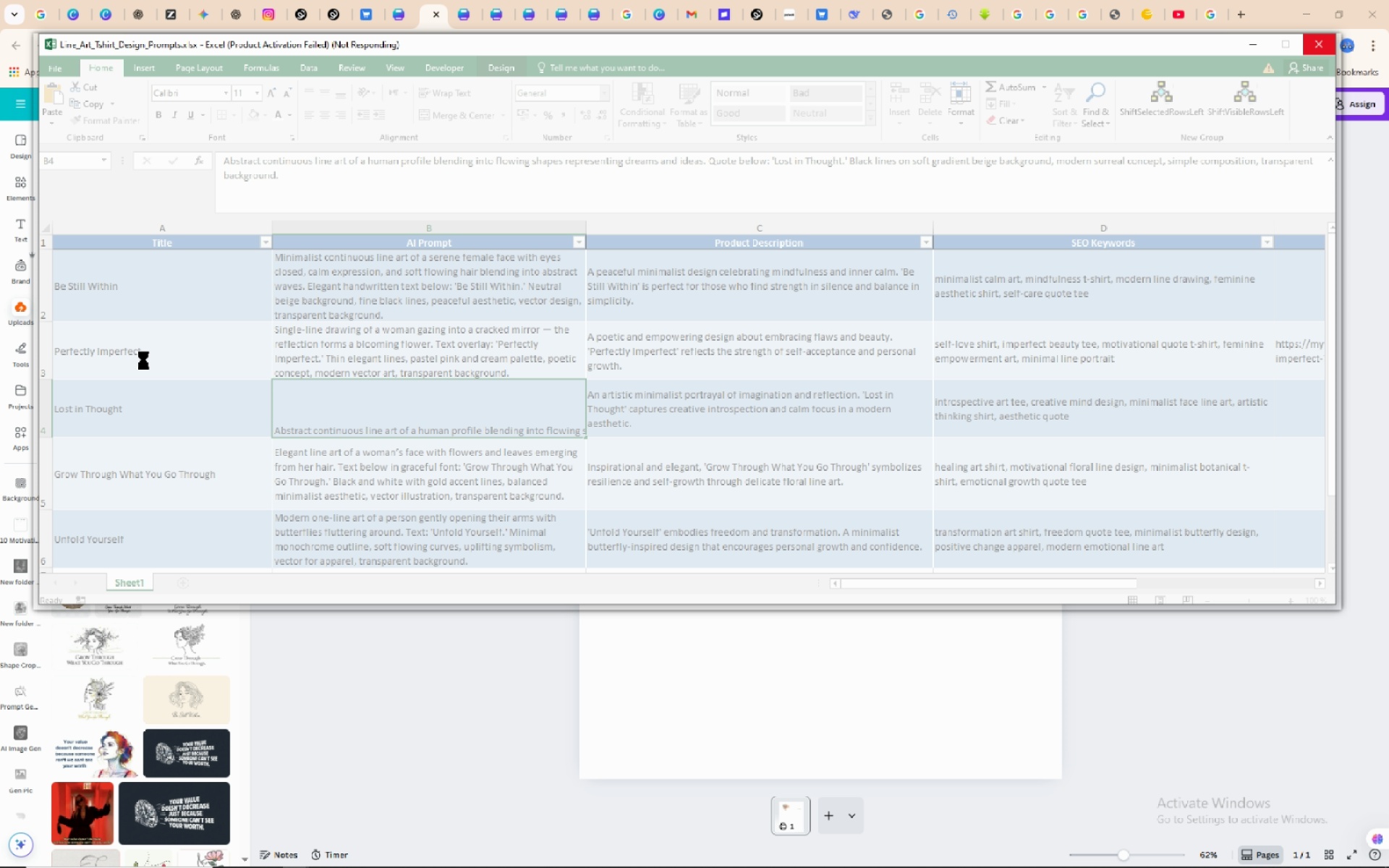 
left_click([336, 161])
 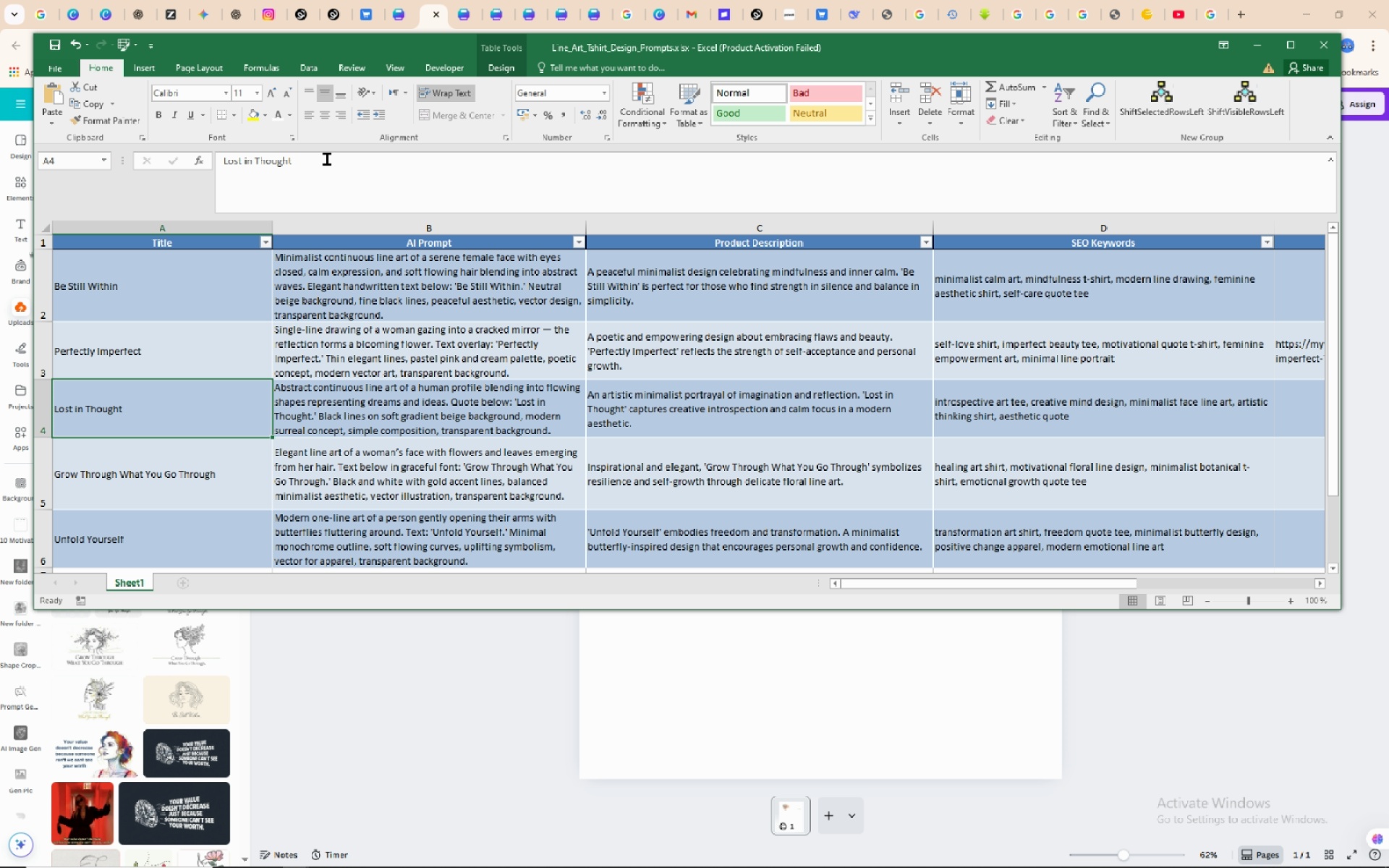 
left_click_drag(start_coordinate=[327, 159], to_coordinate=[205, 160])
 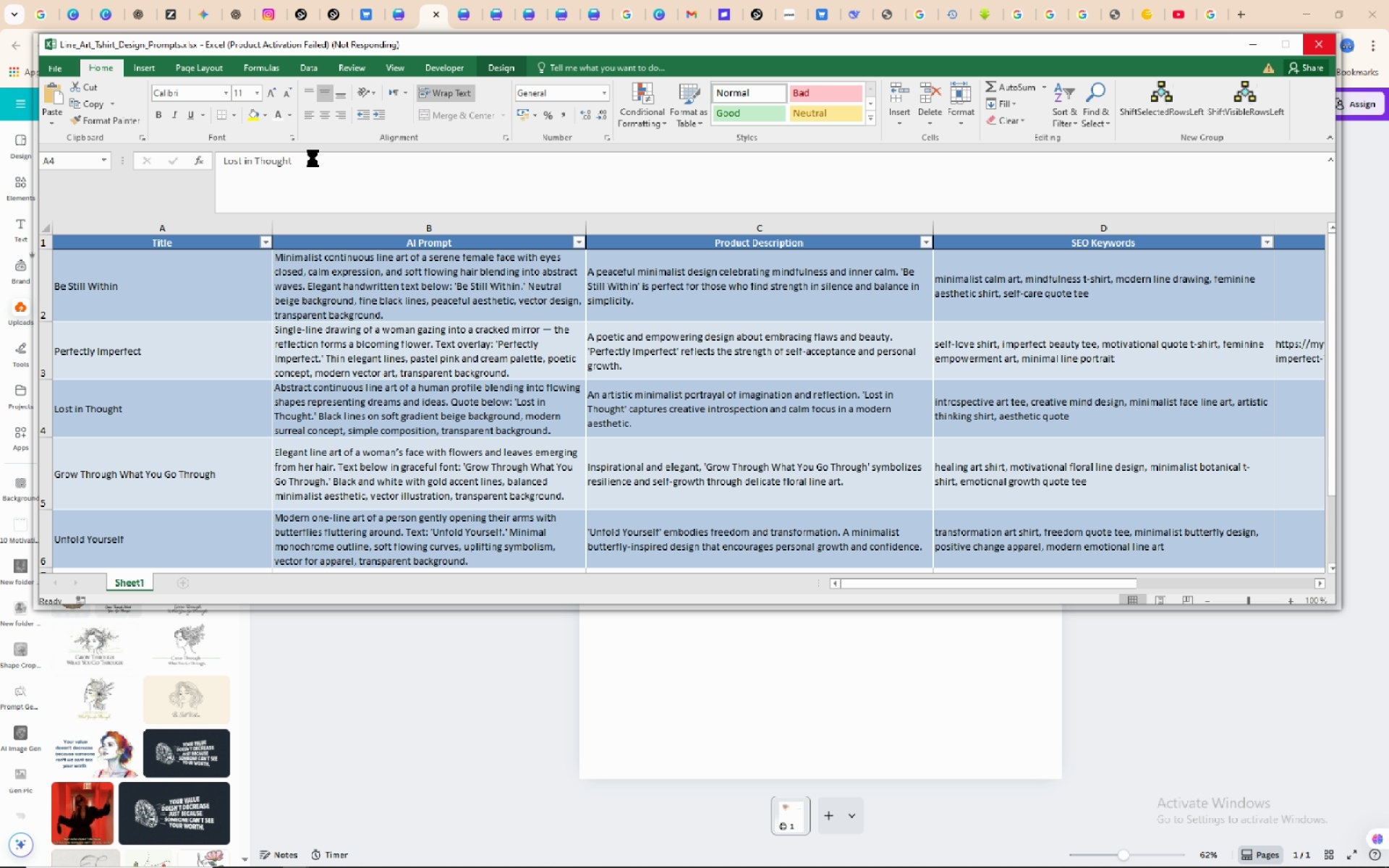 
wait(12.56)
 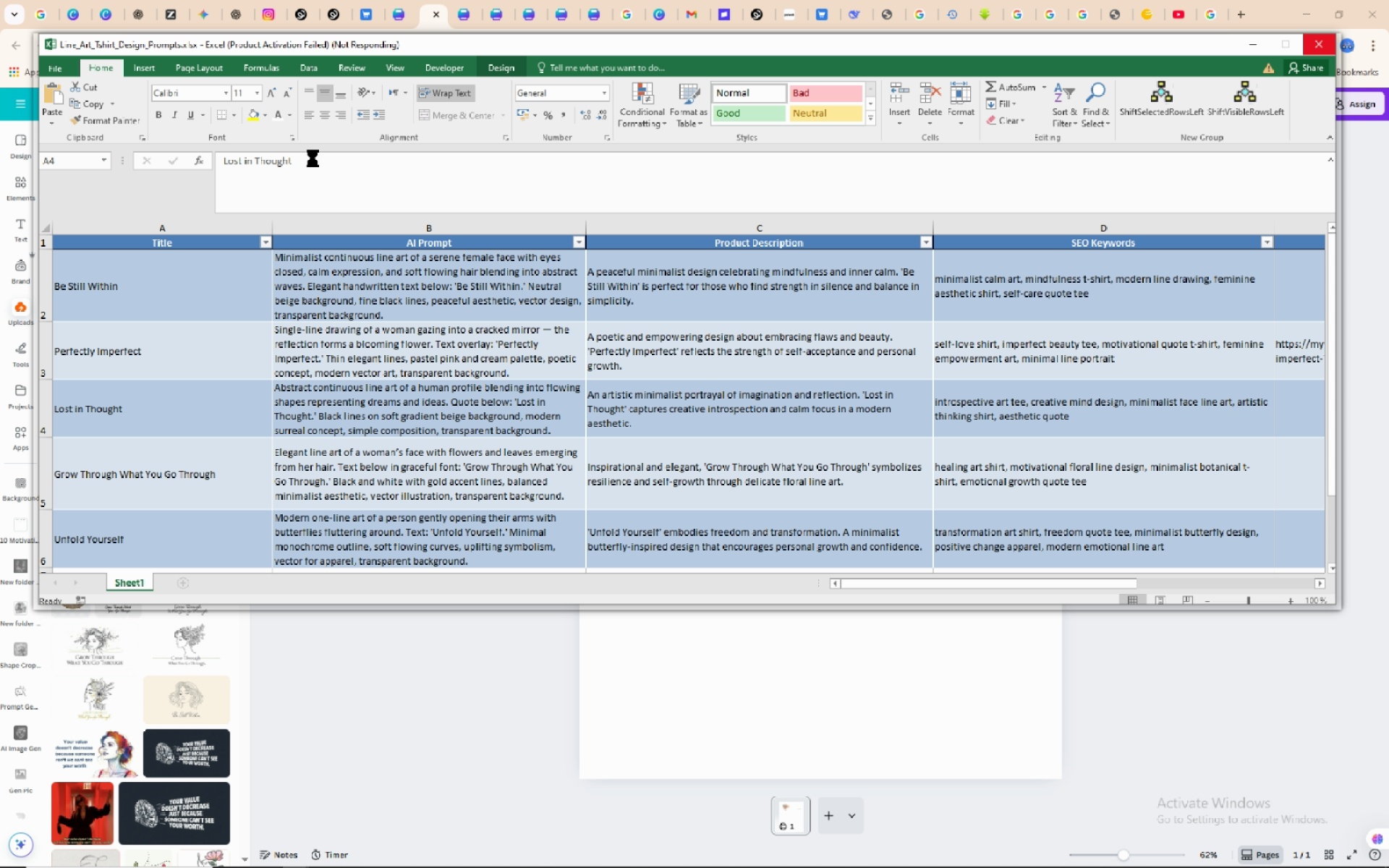 
left_click_drag(start_coordinate=[310, 161], to_coordinate=[216, 161])
 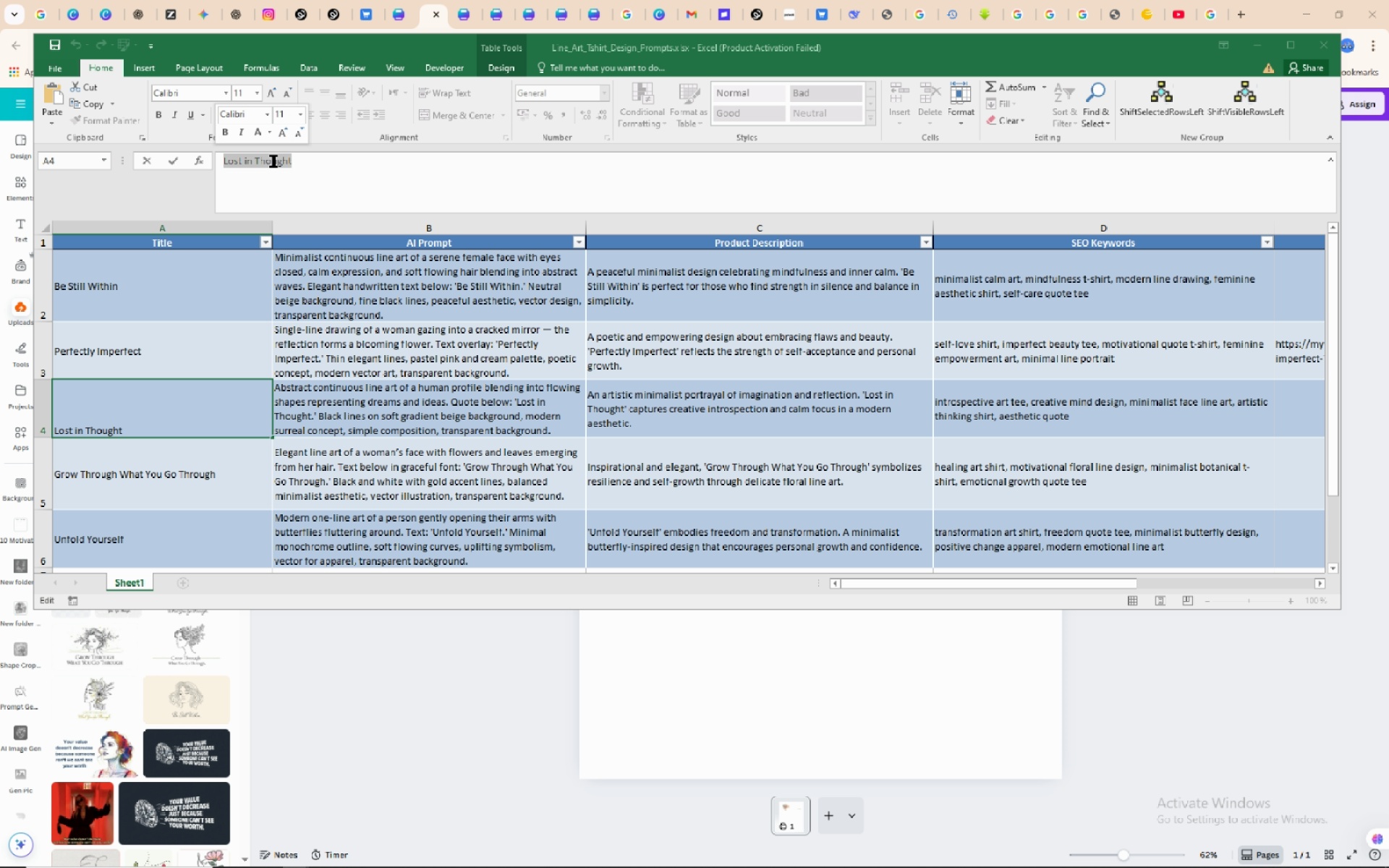 
right_click([273, 161])
 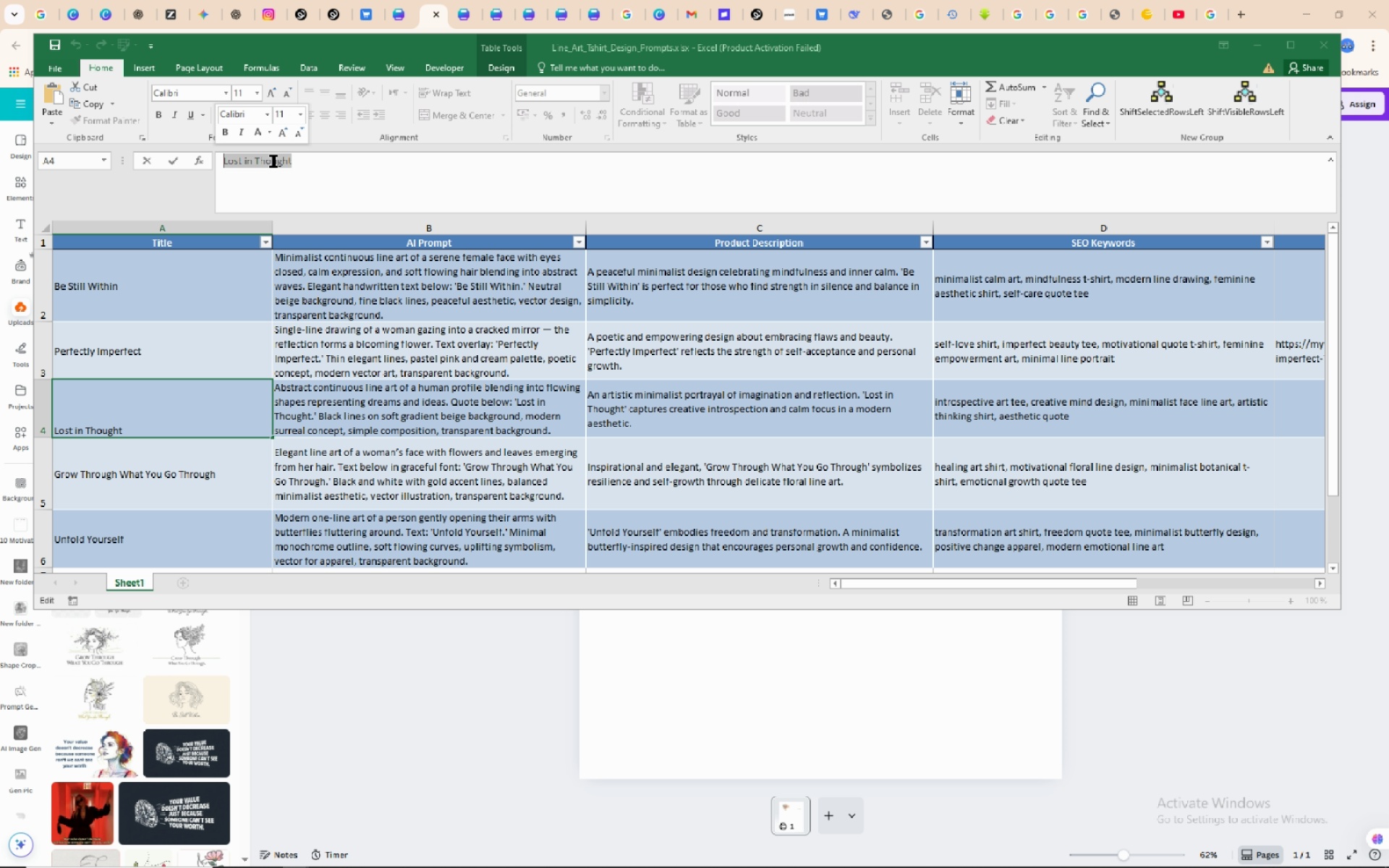 
wait(7.7)
 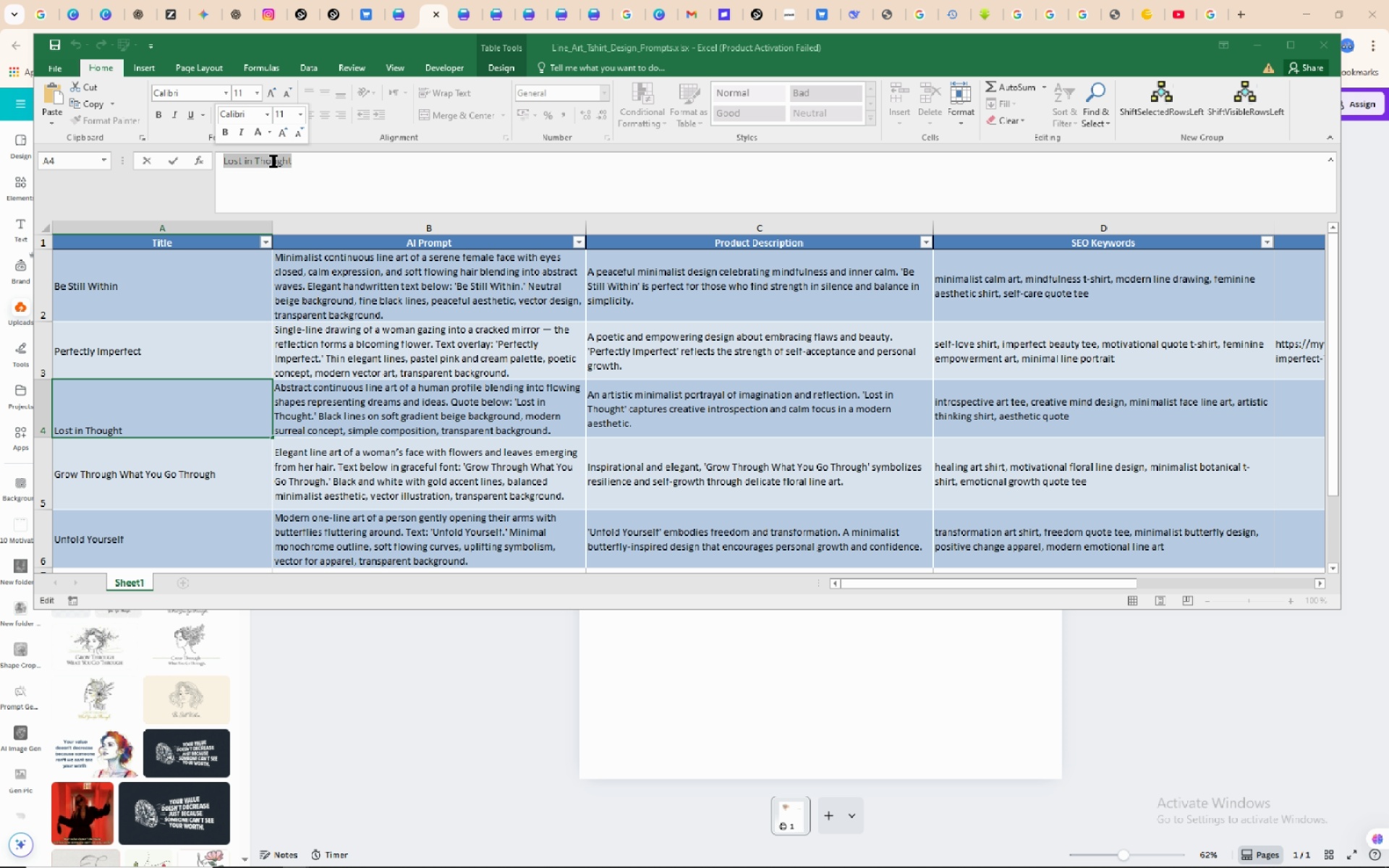 
key(Control+C)
 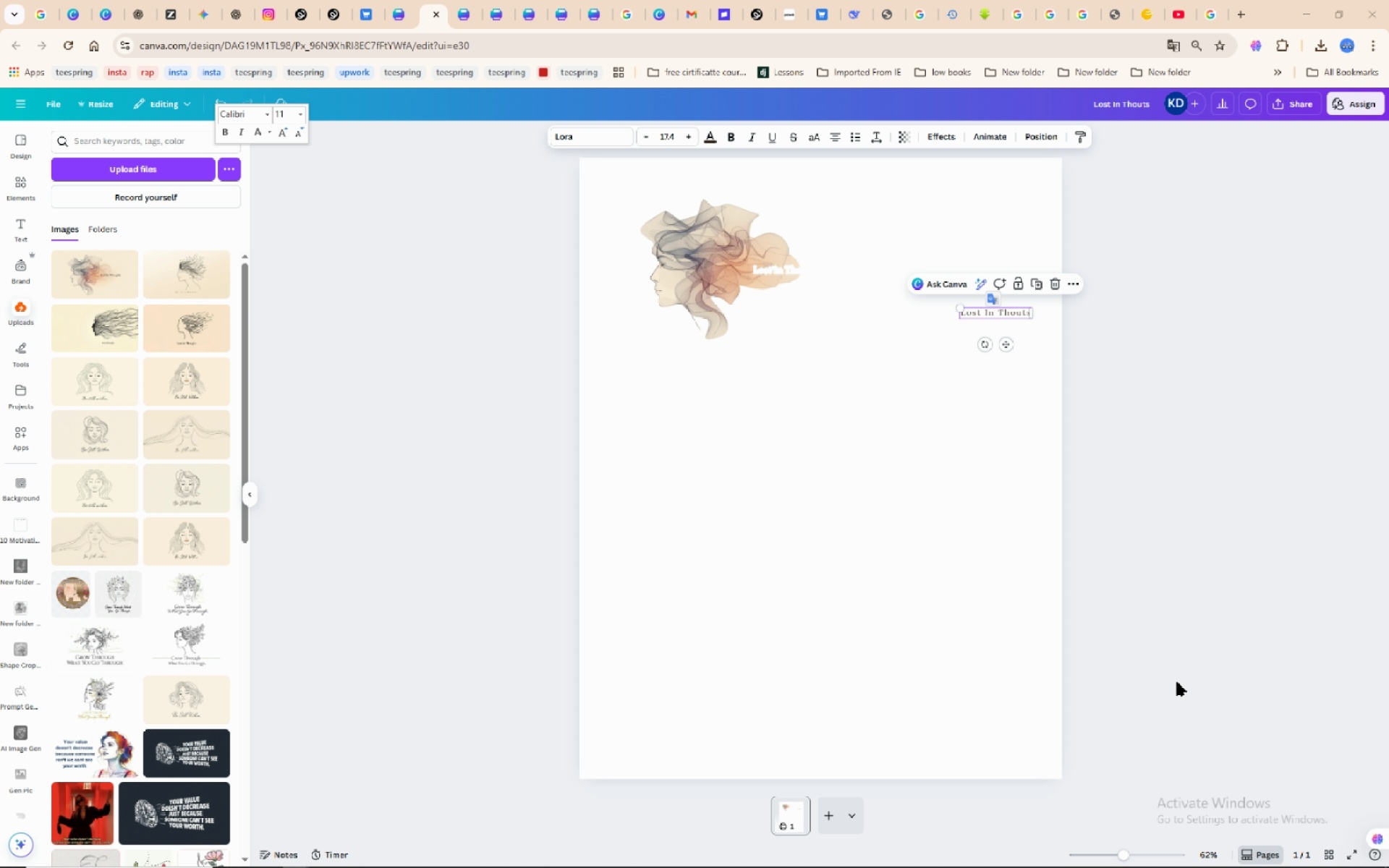 
left_click([1177, 682])
 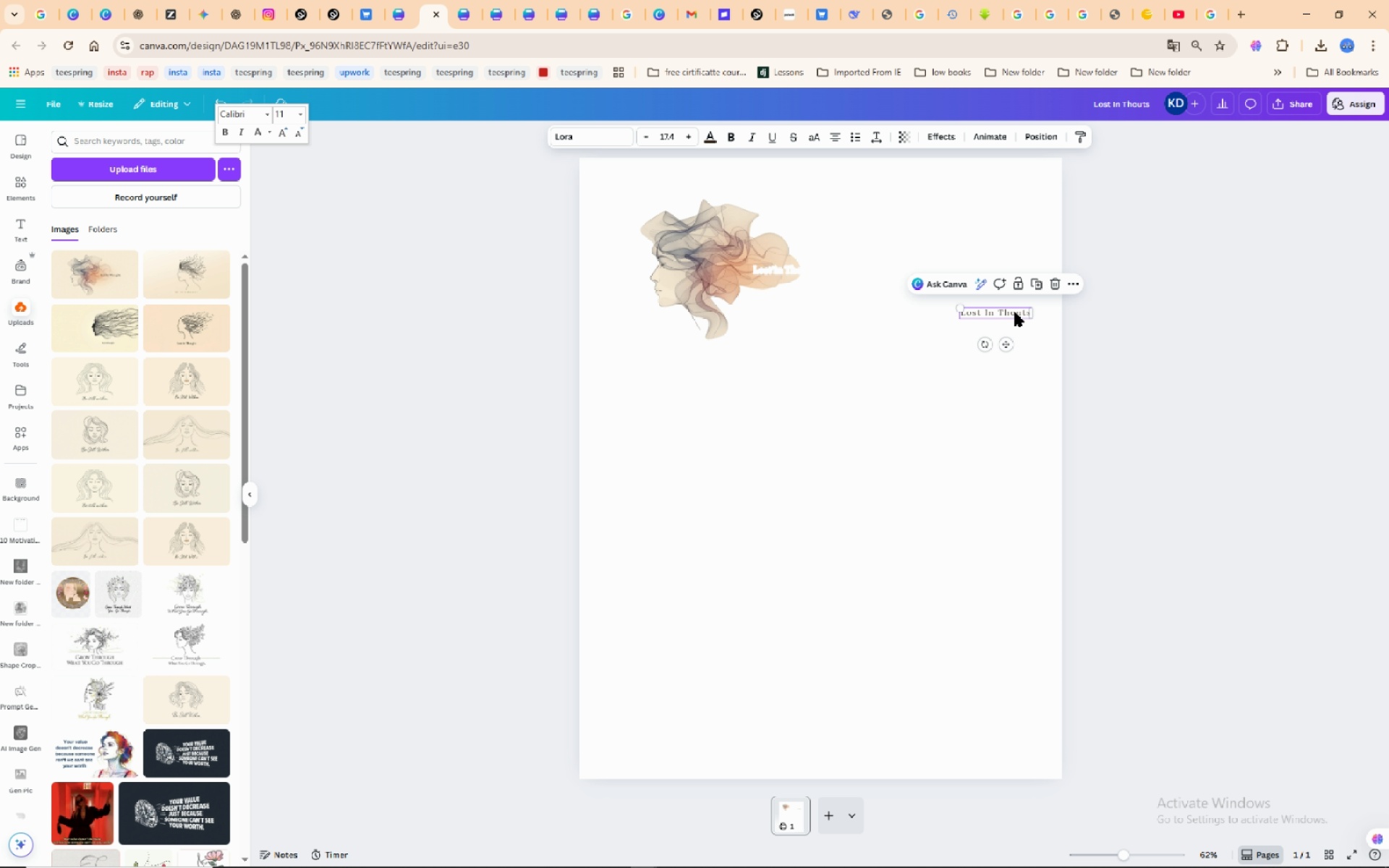 
double_click([1015, 312])
 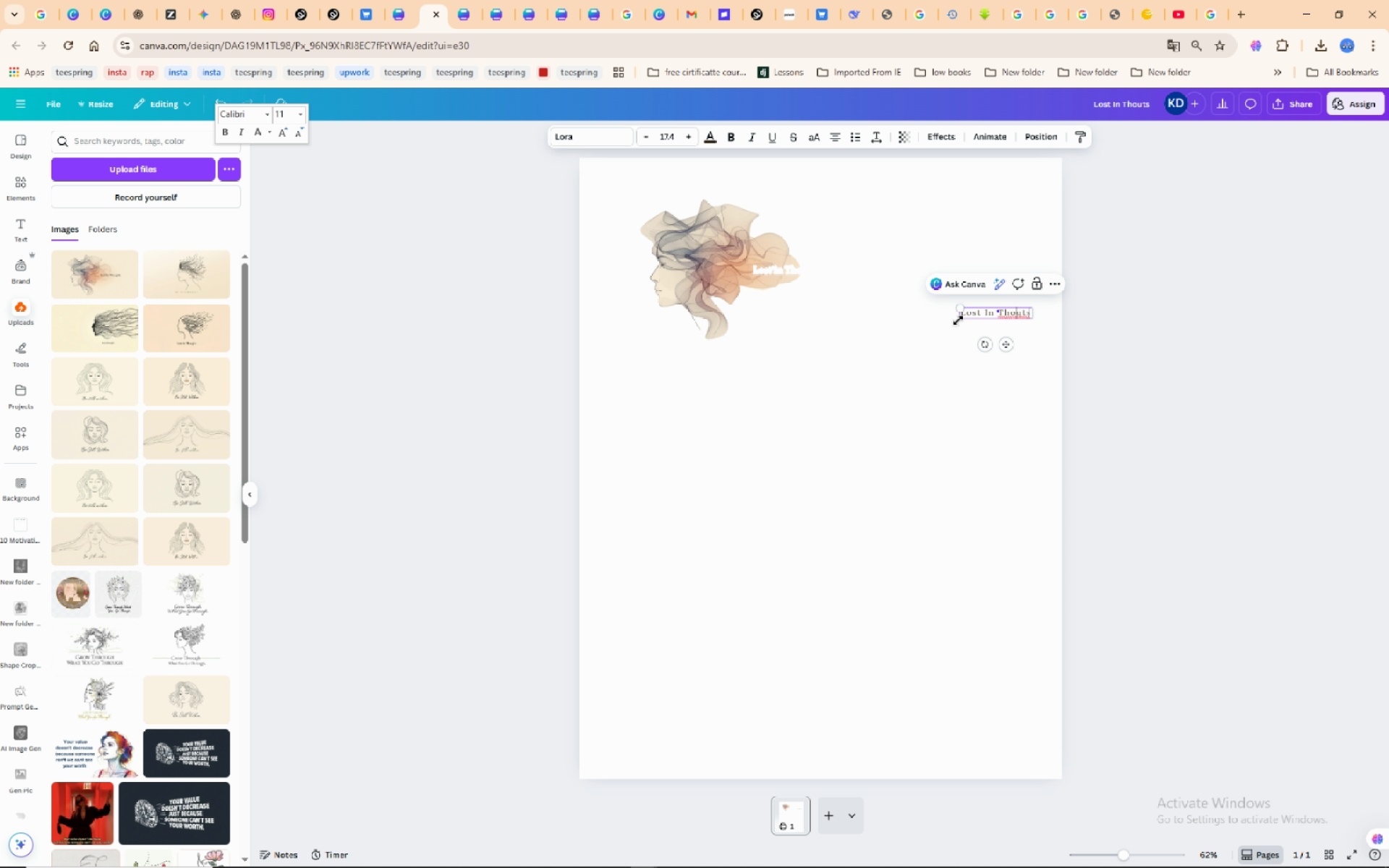 
wait(8.23)
 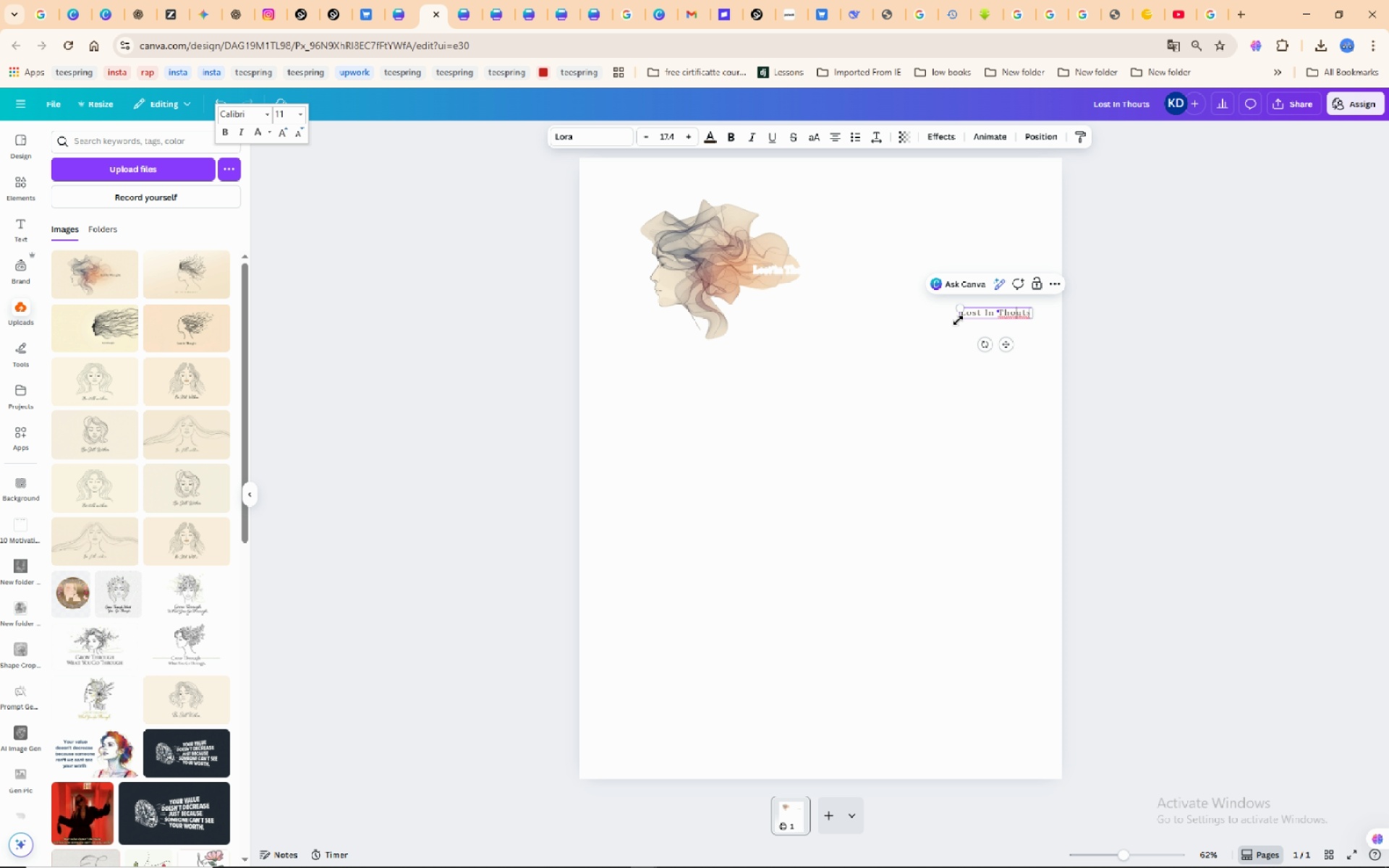 
left_click([687, 135])
 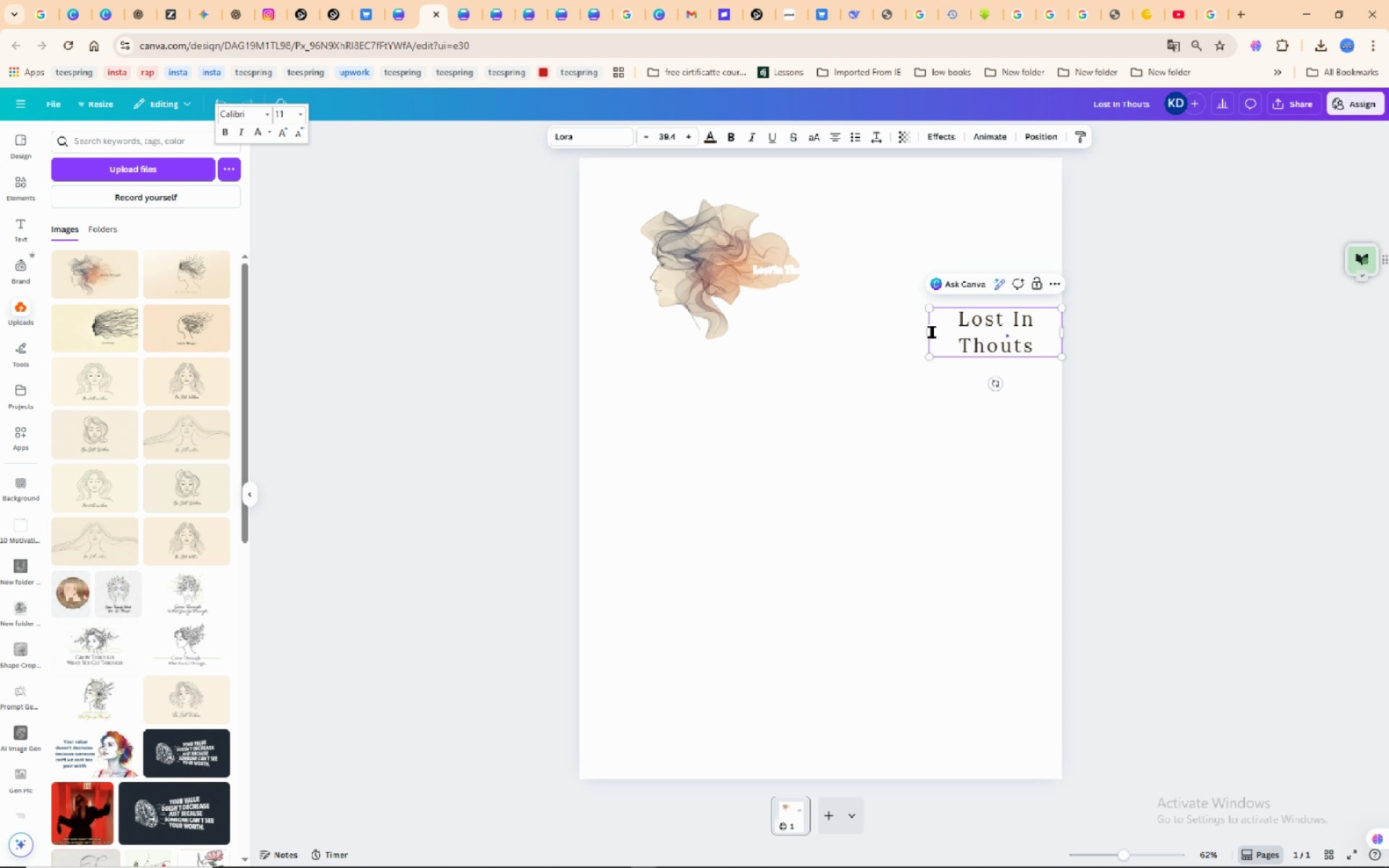 
left_click_drag(start_coordinate=[921, 332], to_coordinate=[747, 341])
 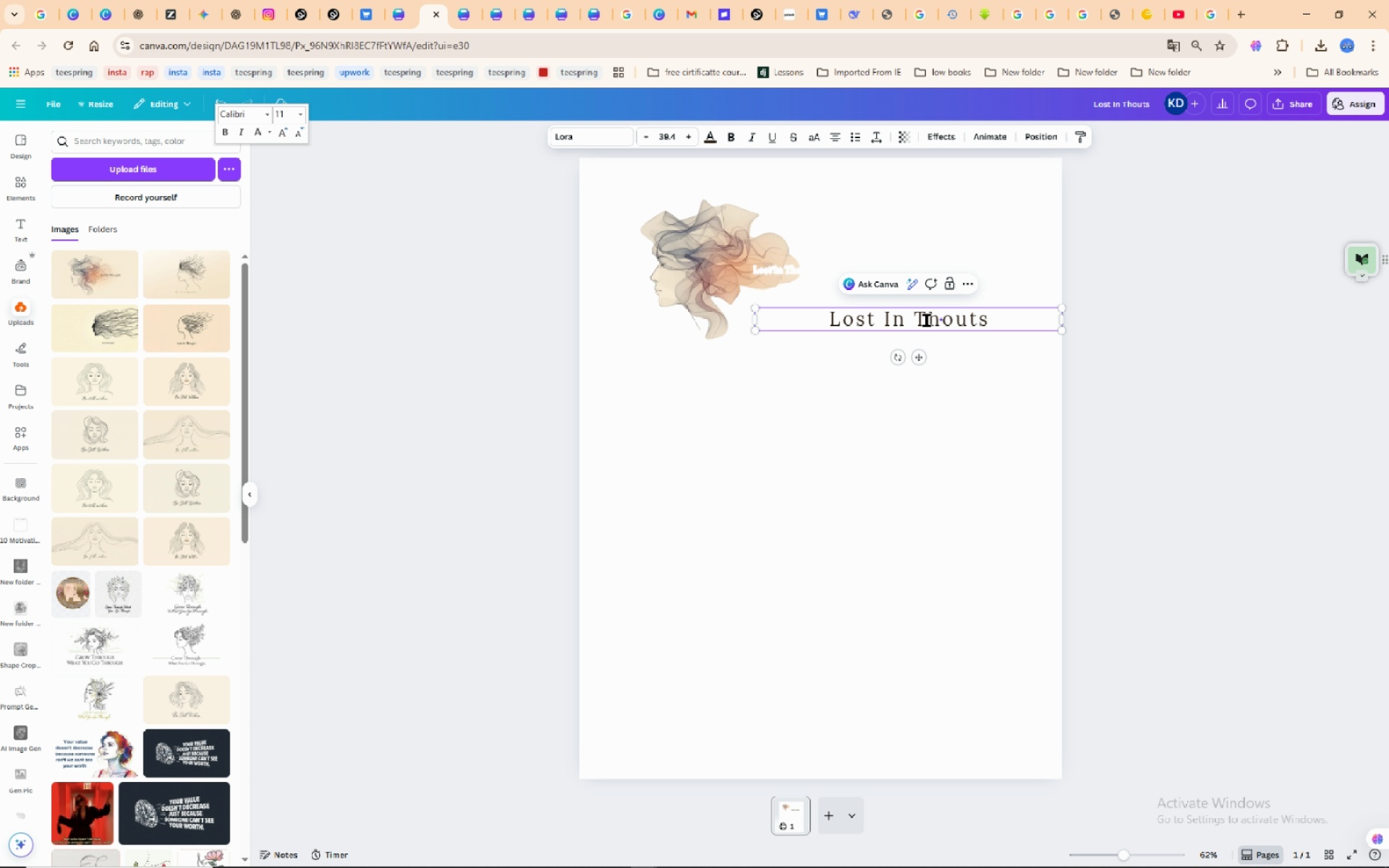 
left_click_drag(start_coordinate=[927, 320], to_coordinate=[765, 409])
 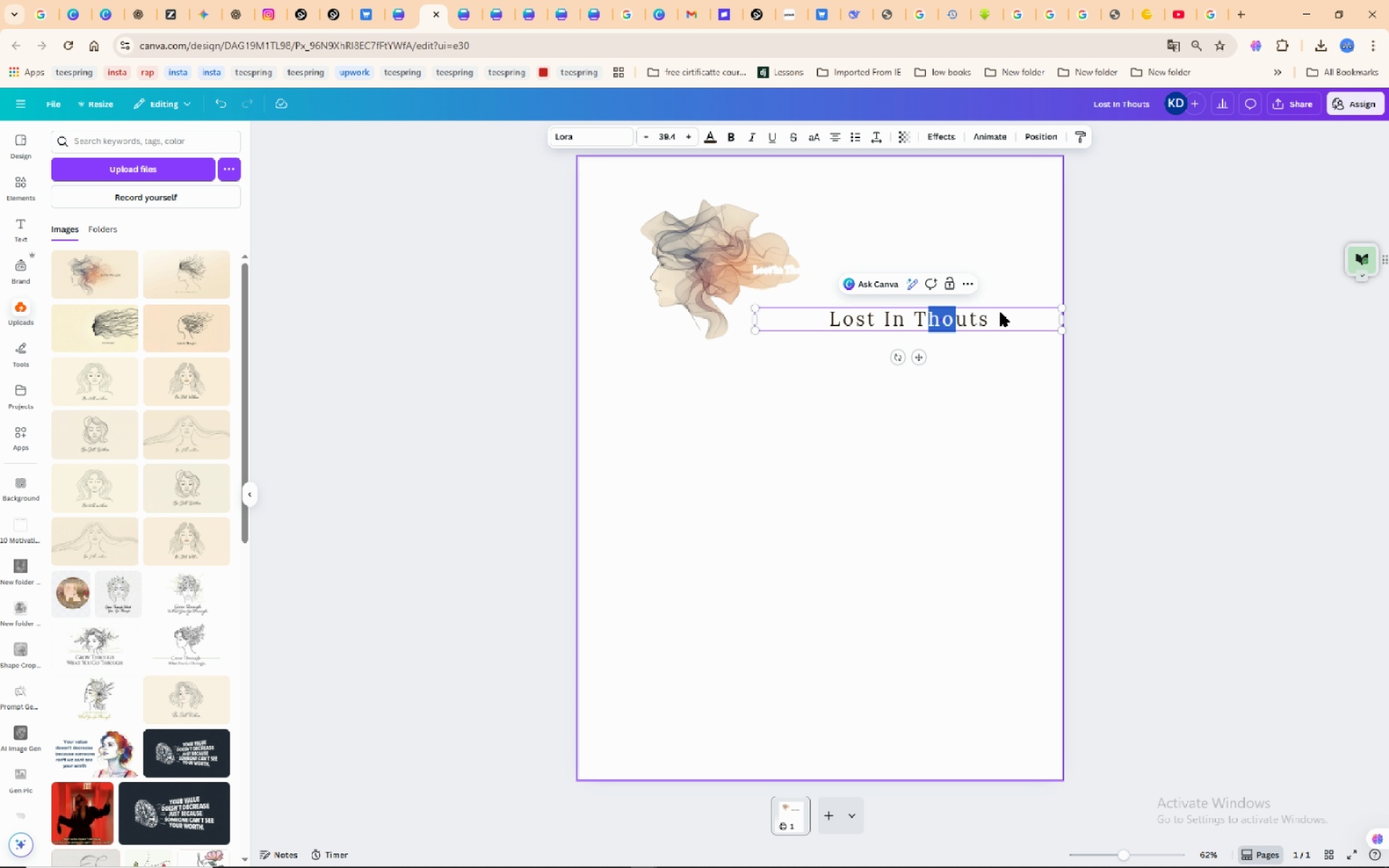 
wait(8.76)
 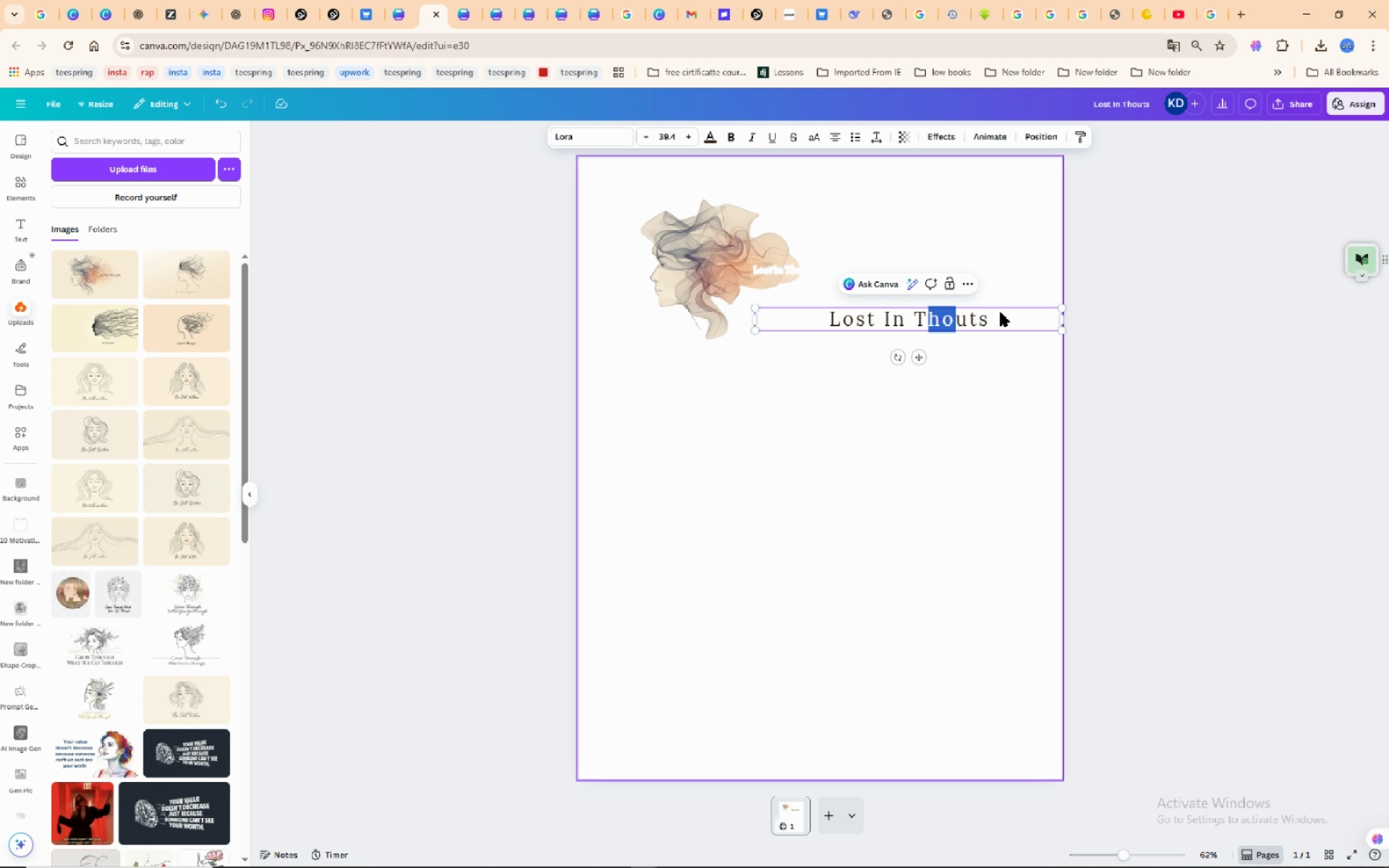 
left_click_drag(start_coordinate=[972, 319], to_coordinate=[872, 498])
 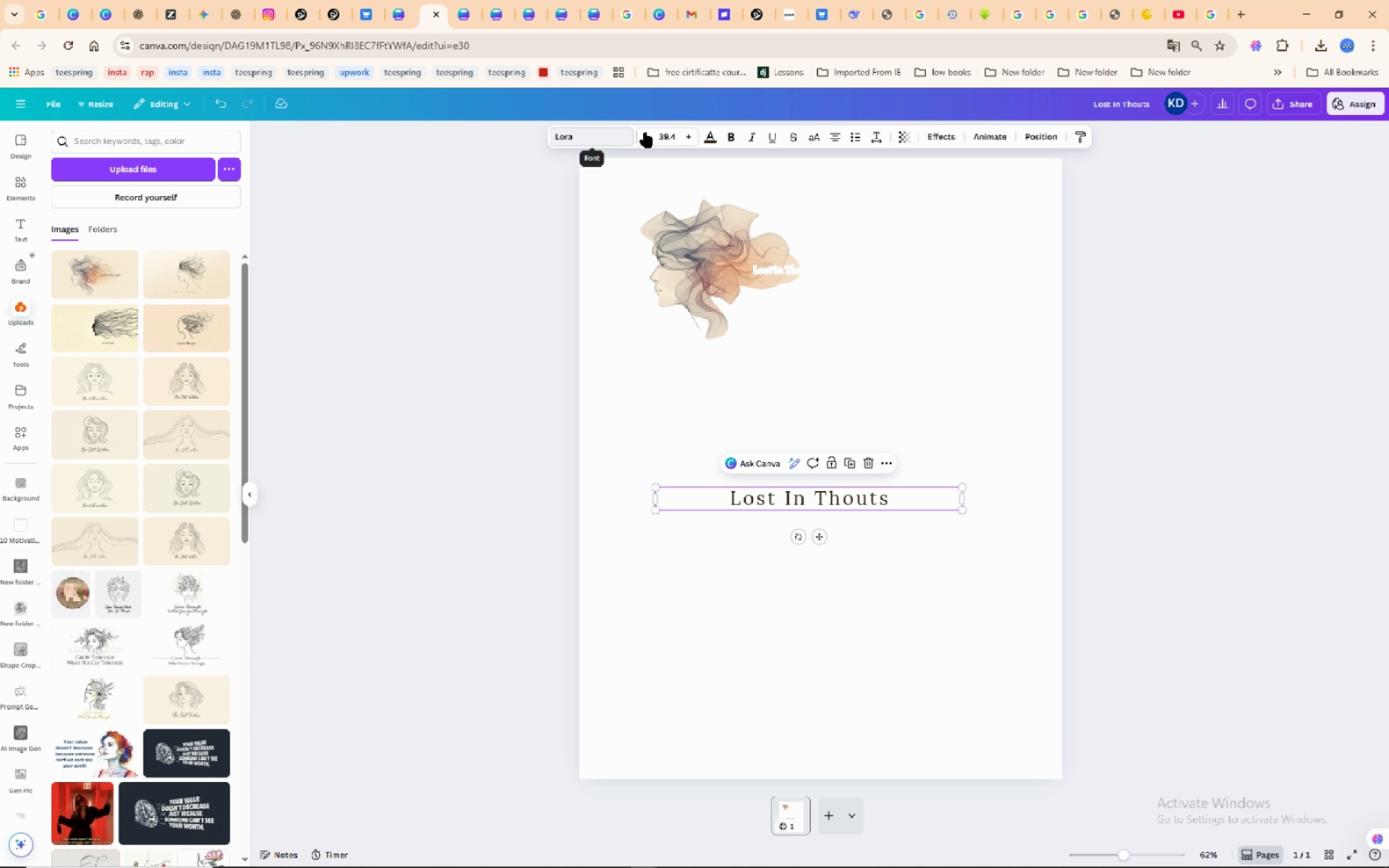 
left_click([609, 142])
 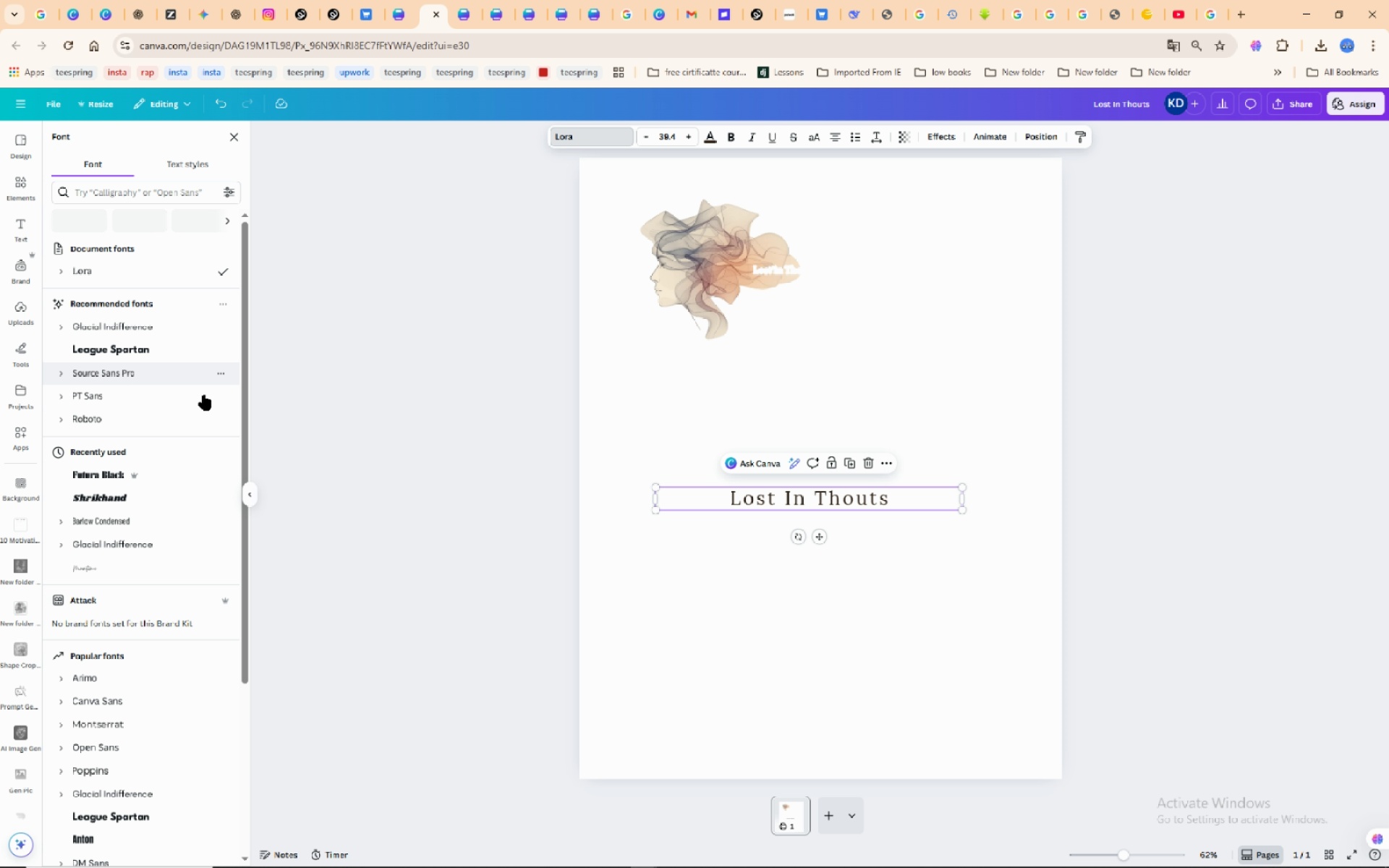 
mouse_move([134, 498])
 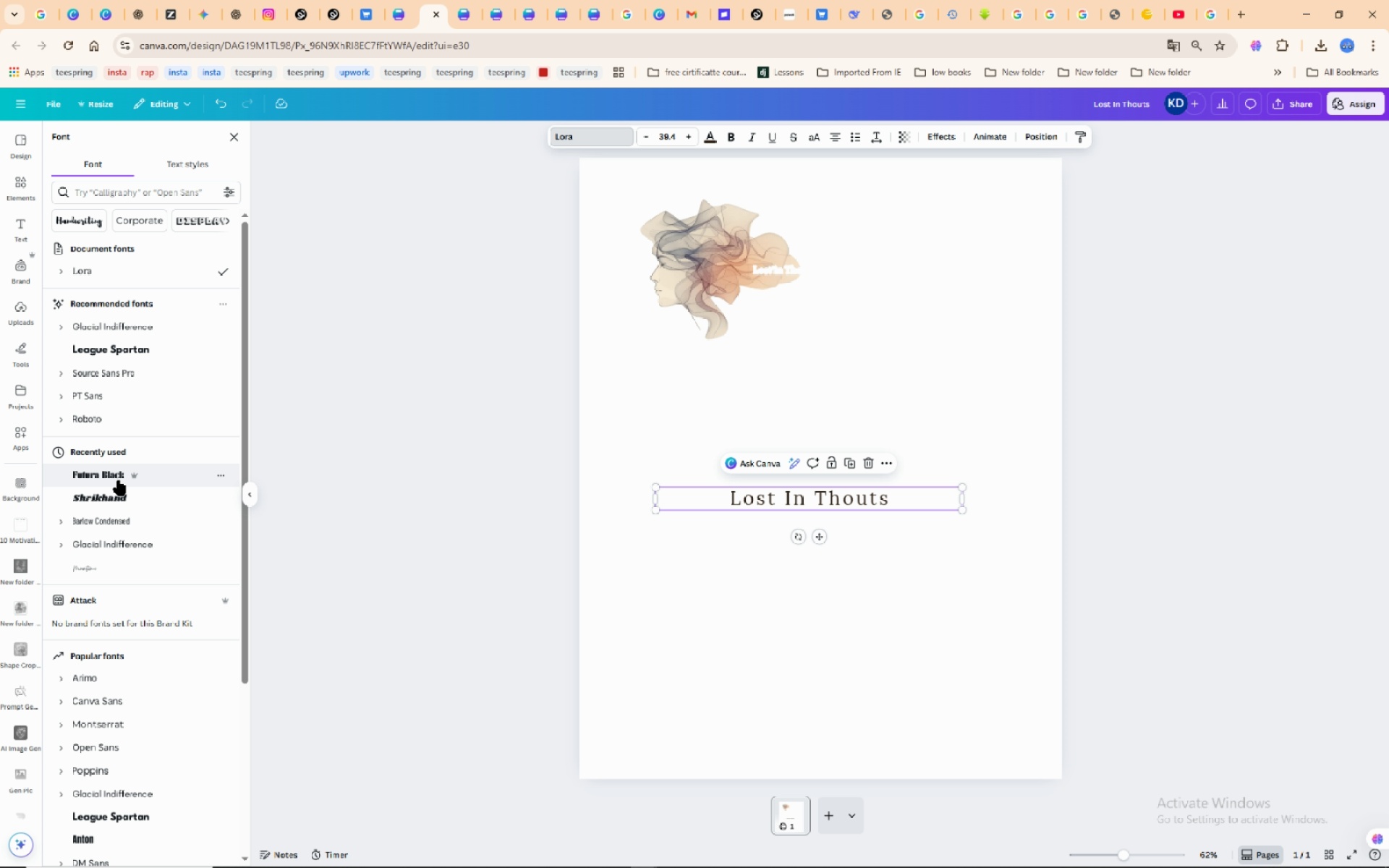 
left_click([119, 480])
 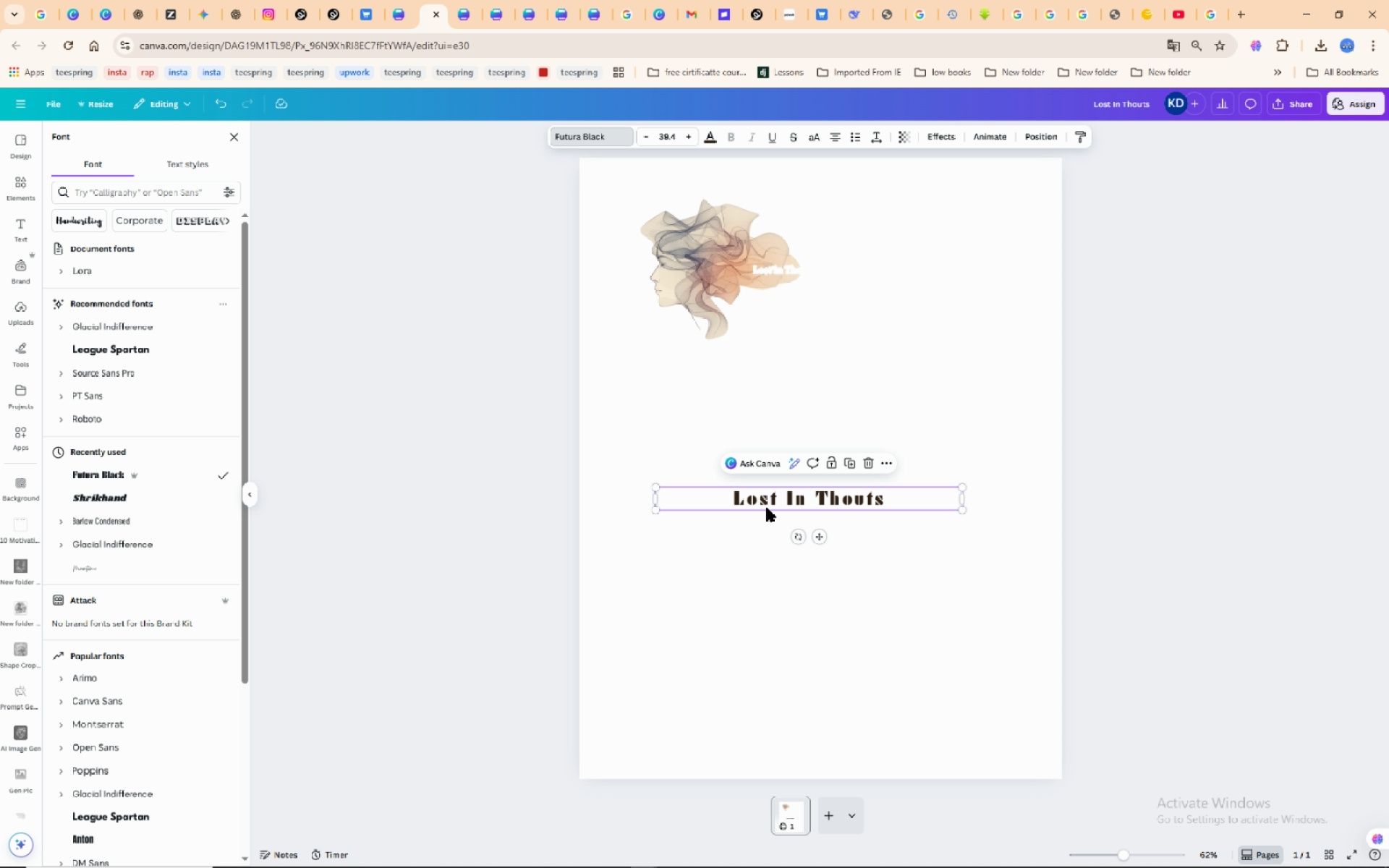 
wait(10.15)
 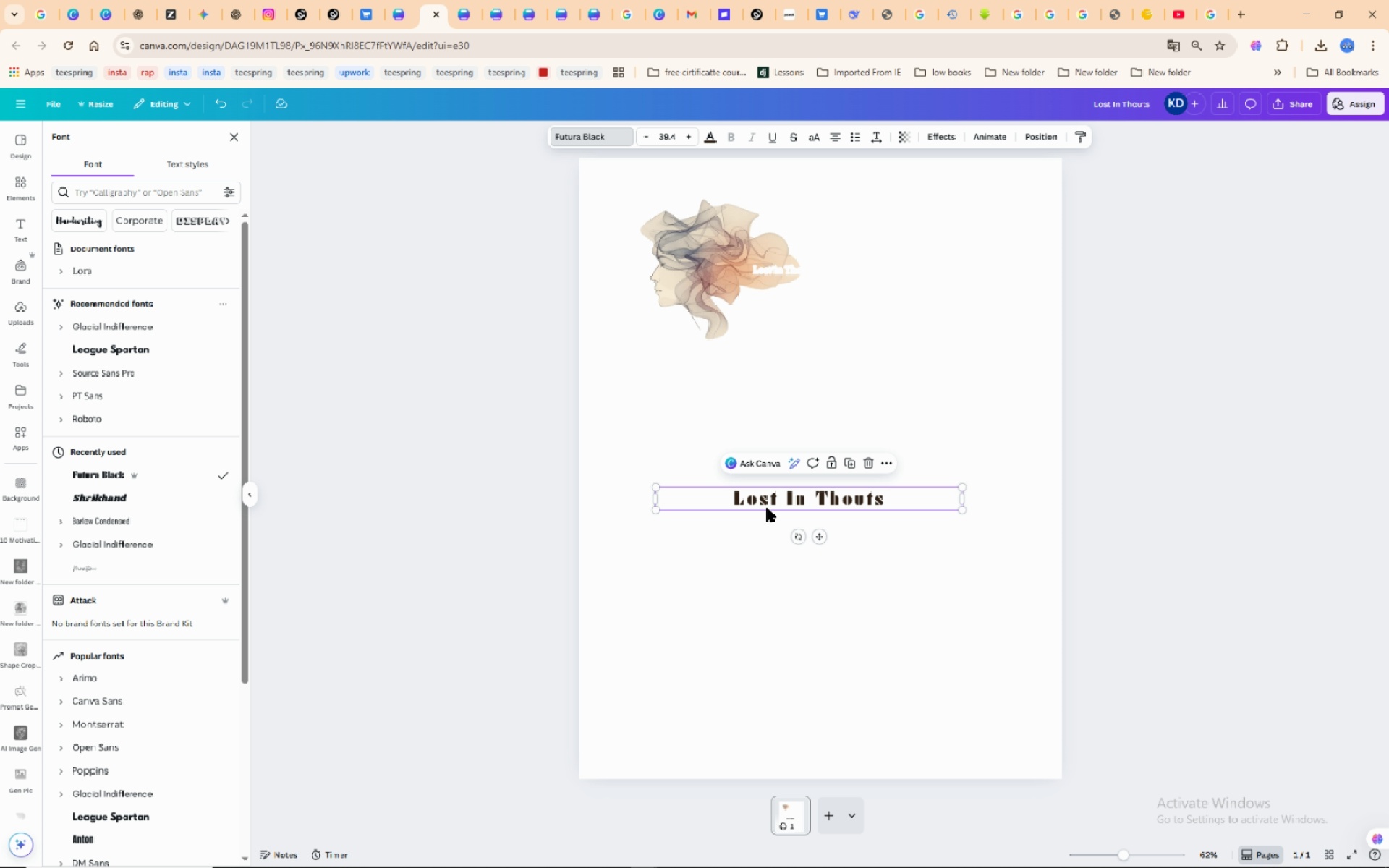 
left_click([95, 501])
 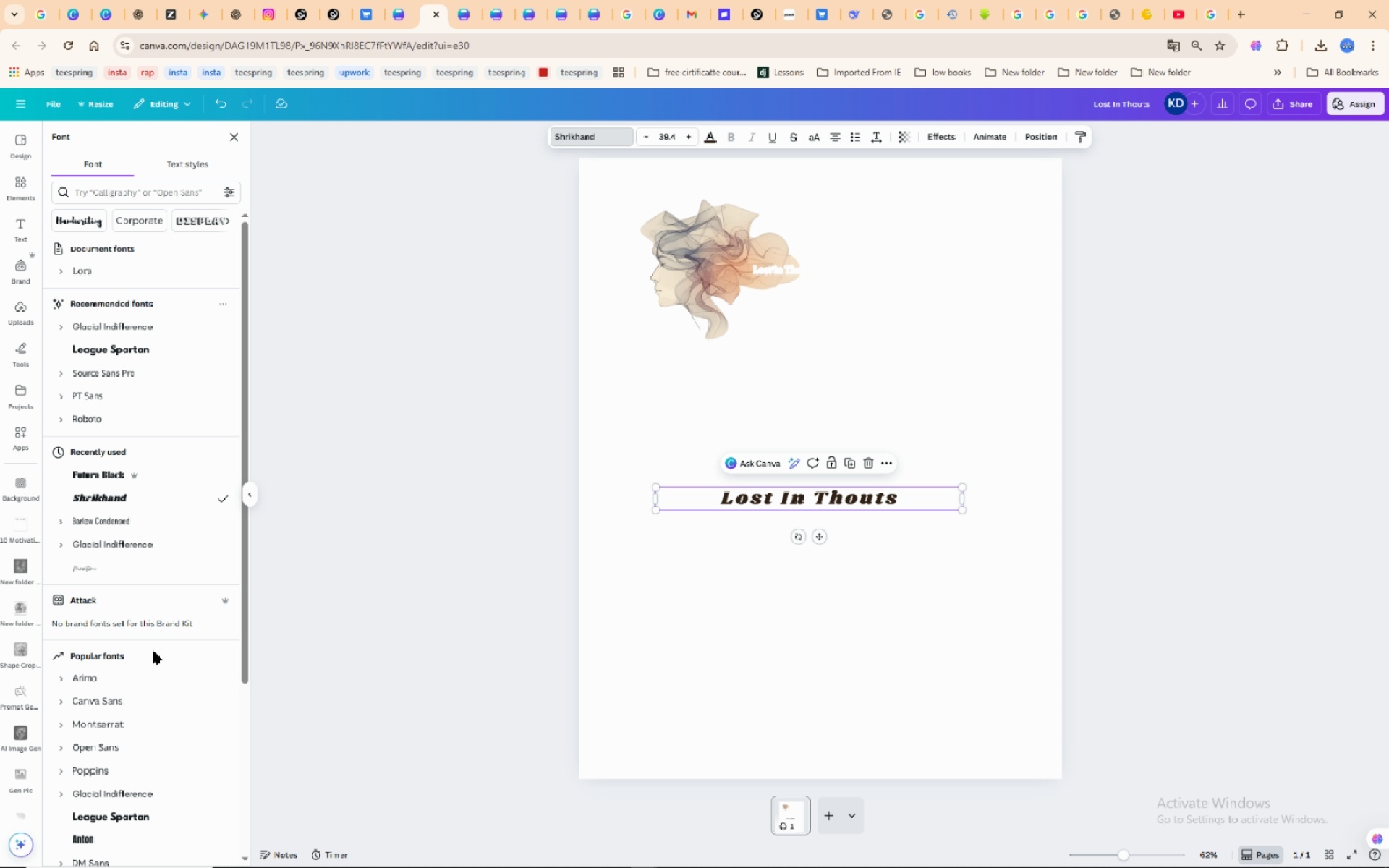 
wait(7.78)
 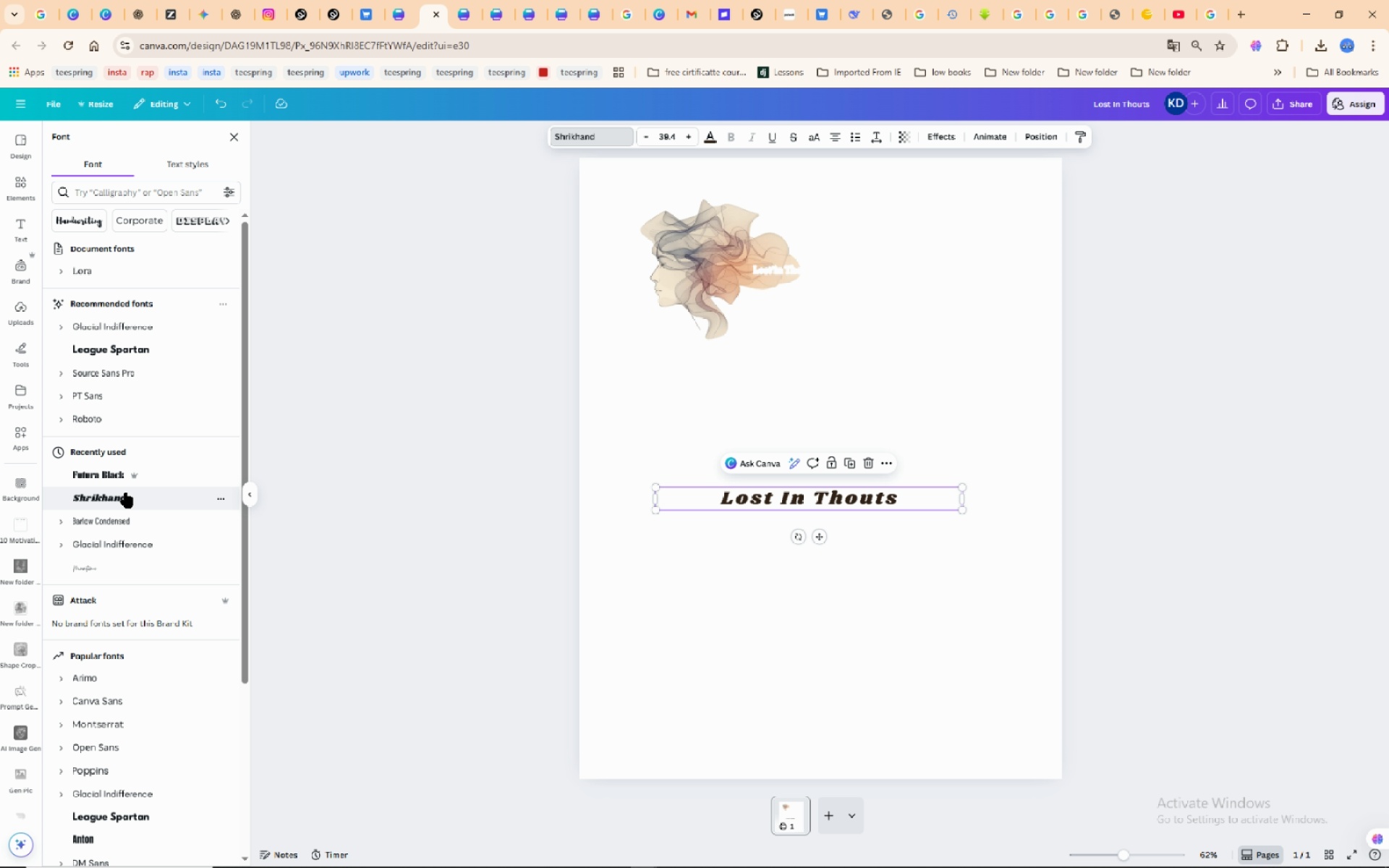 
scroll: coordinate [149, 560], scroll_direction: down, amount: 7.0
 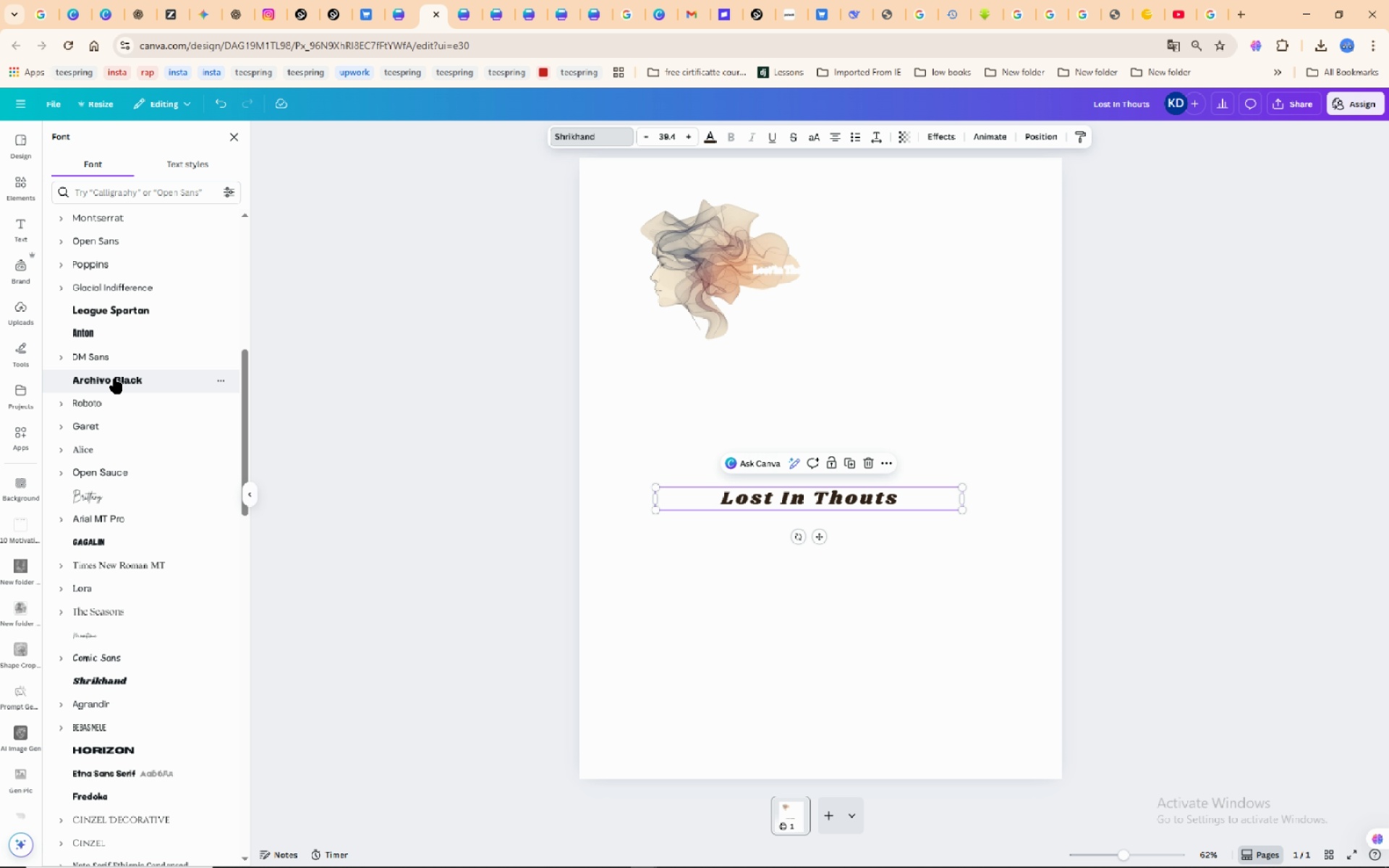 
left_click([115, 378])
 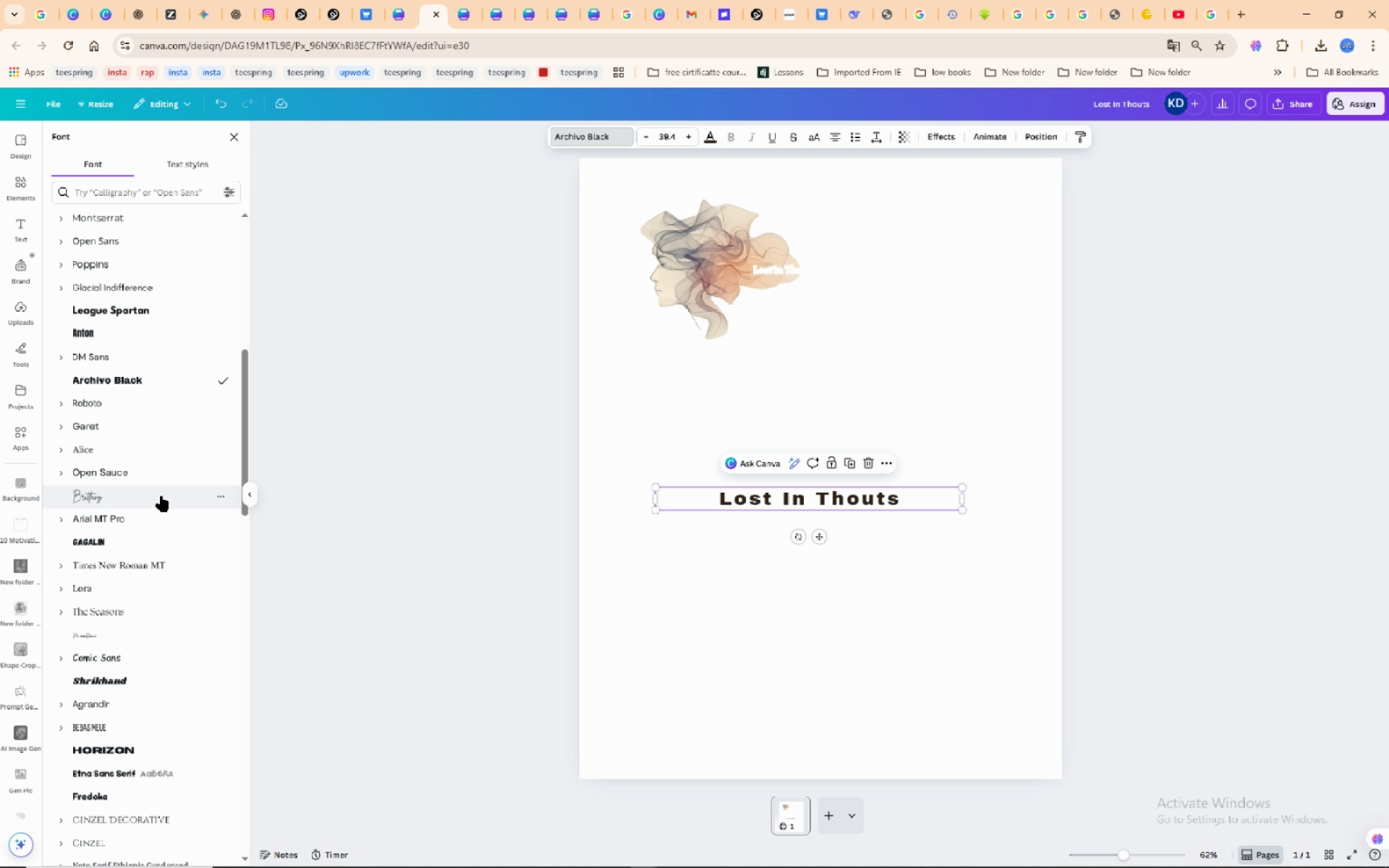 
wait(6.86)
 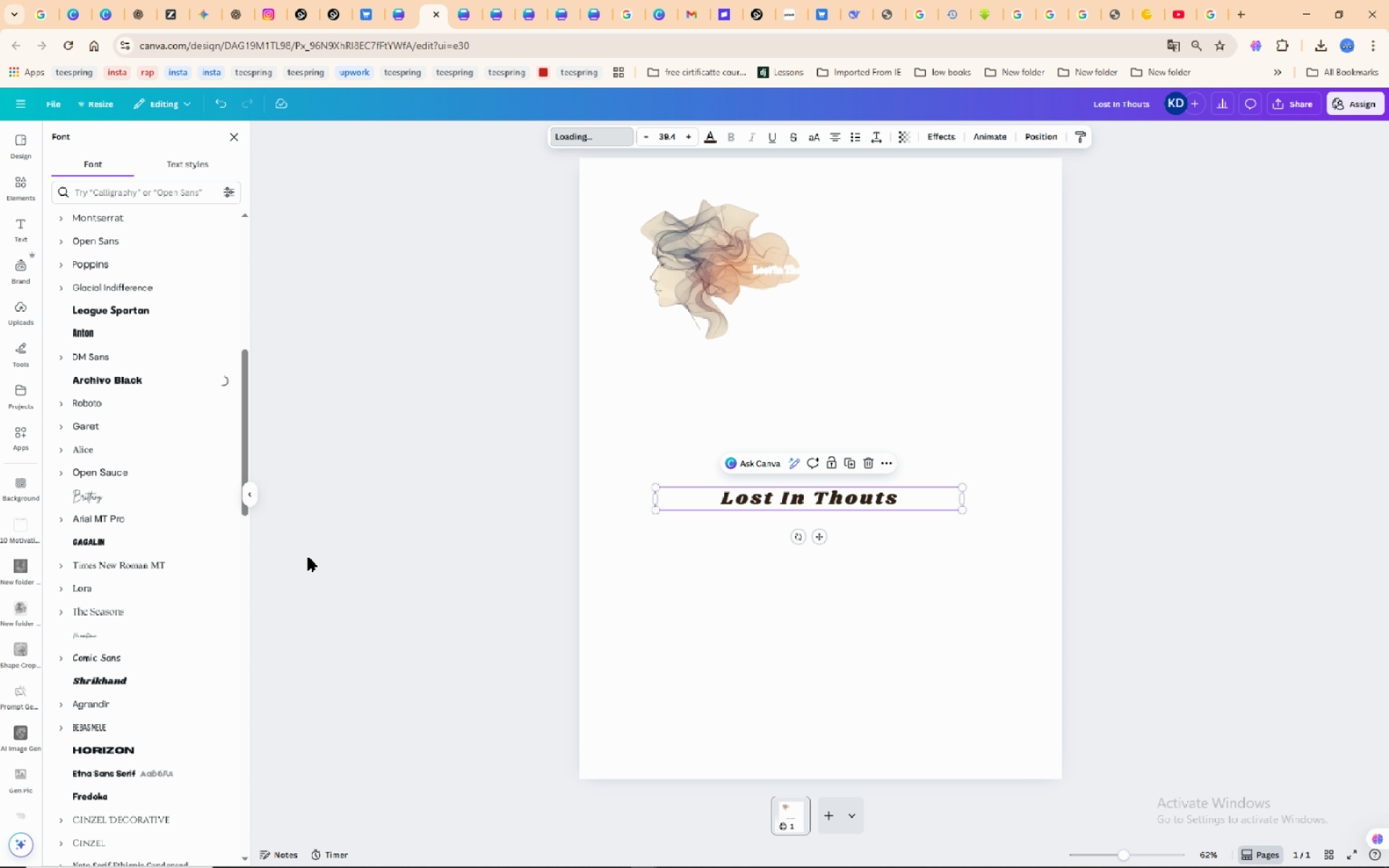 
scroll: coordinate [146, 443], scroll_direction: down, amount: 8.0
 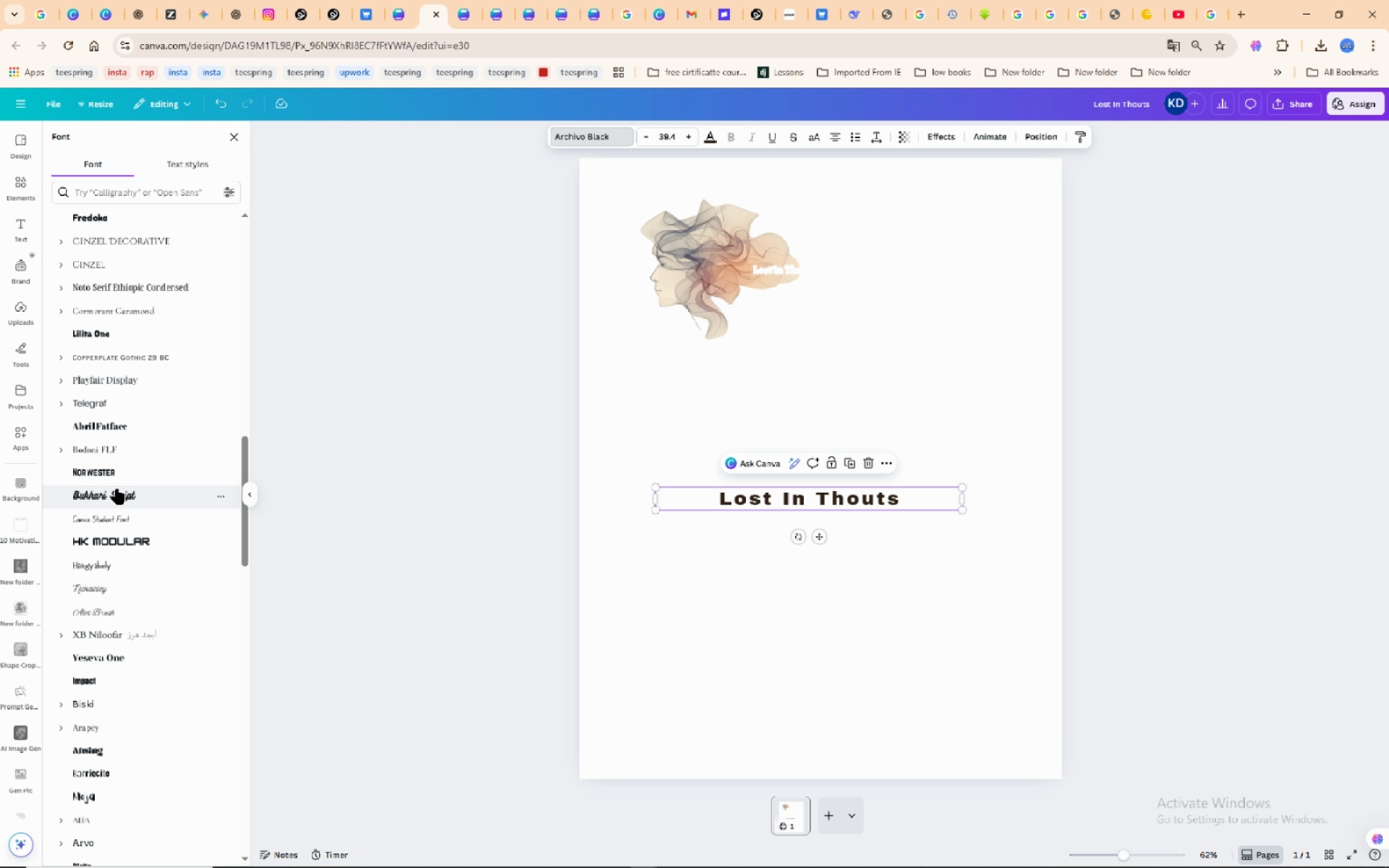 
left_click([108, 495])
 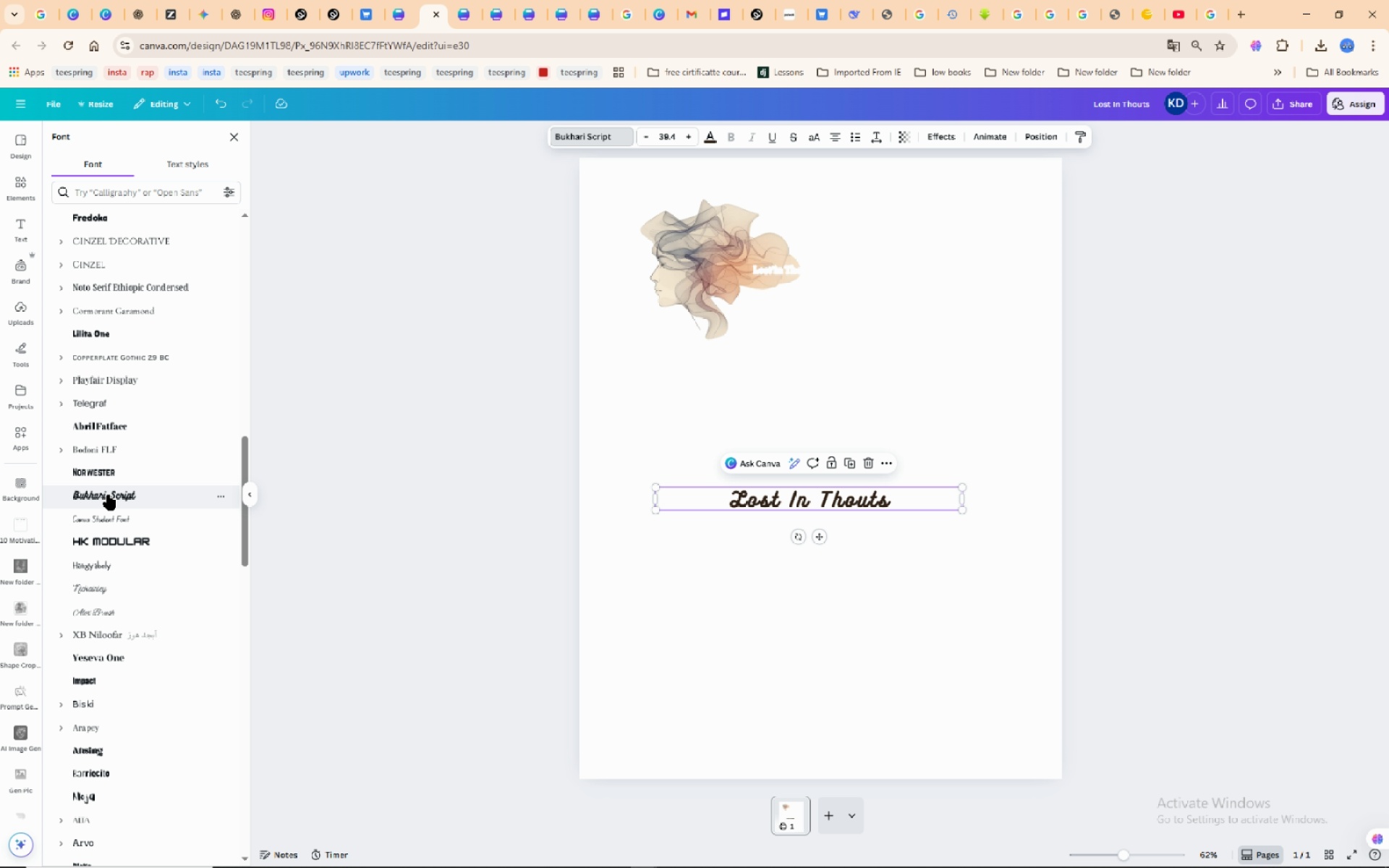 
wait(6.47)
 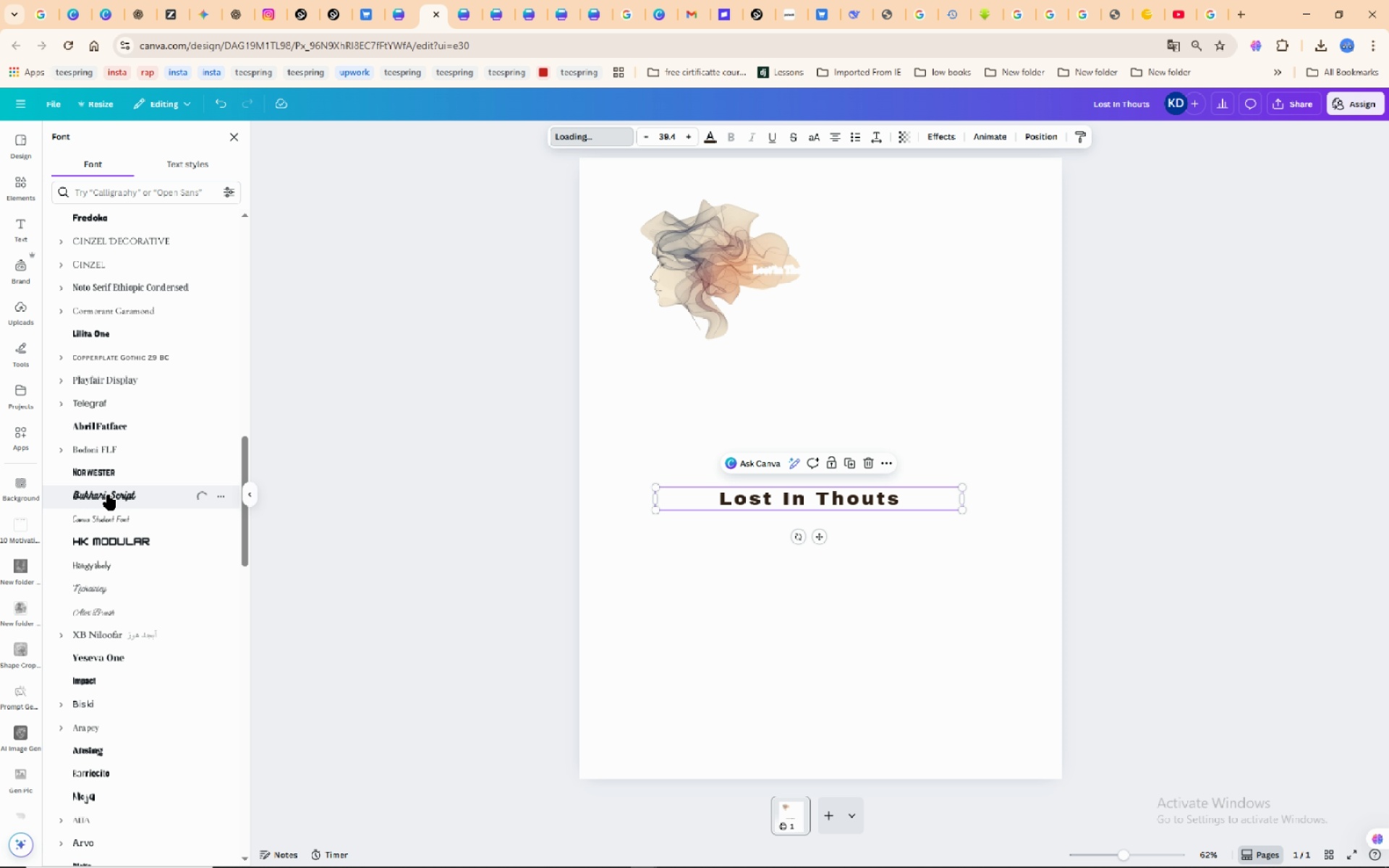 
scroll: coordinate [119, 542], scroll_direction: down, amount: 4.0
 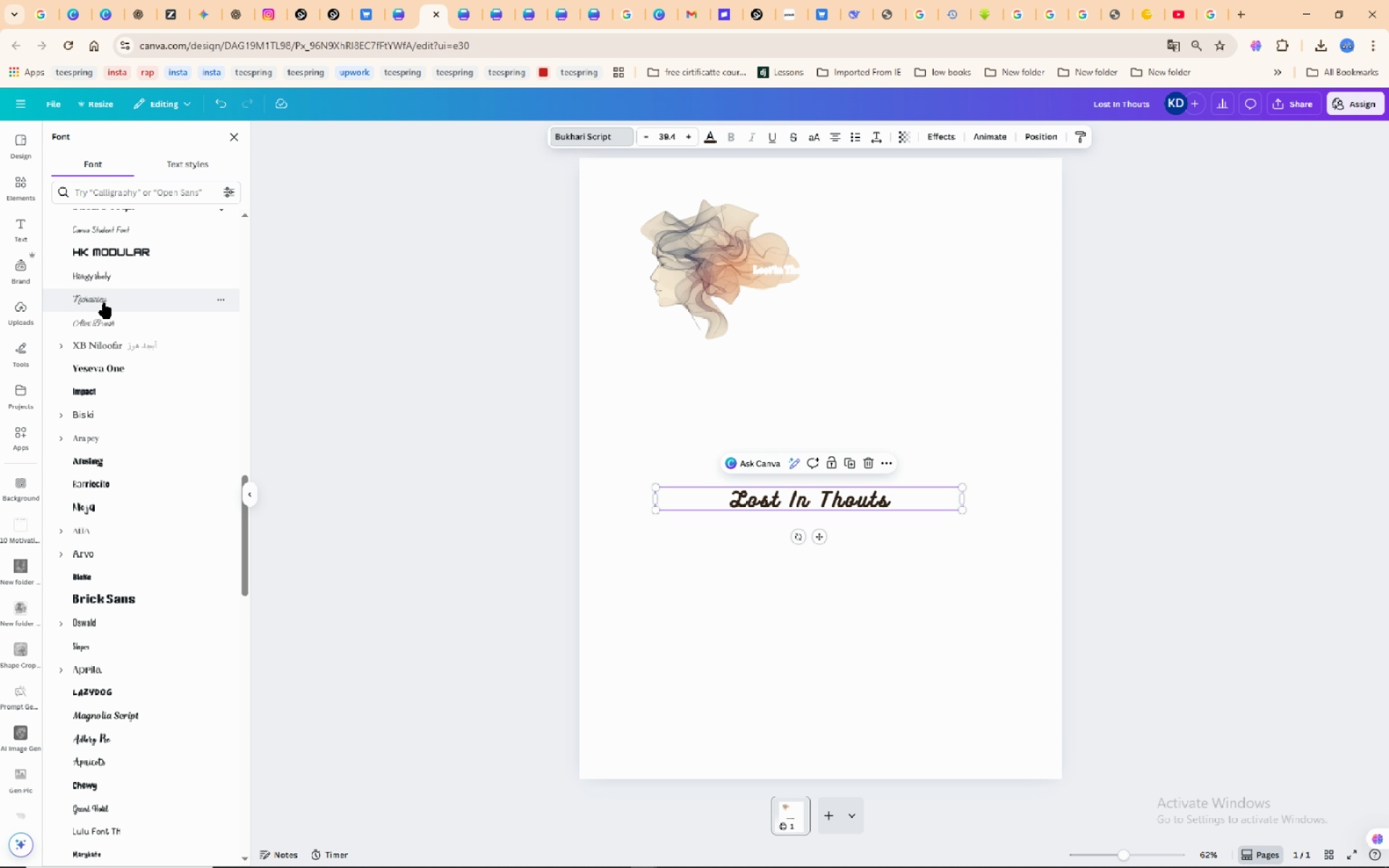 
left_click([100, 320])
 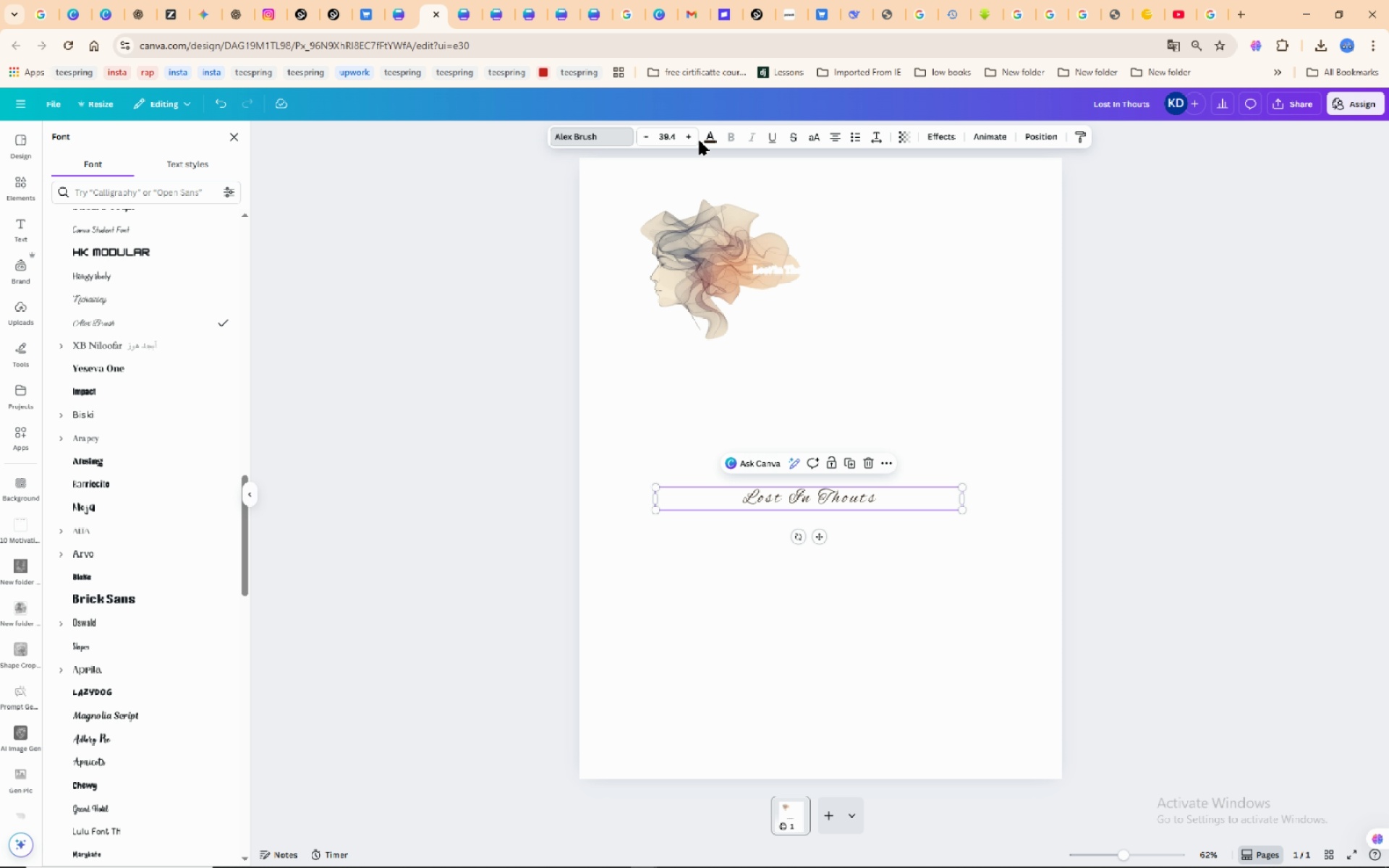 
wait(10.08)
 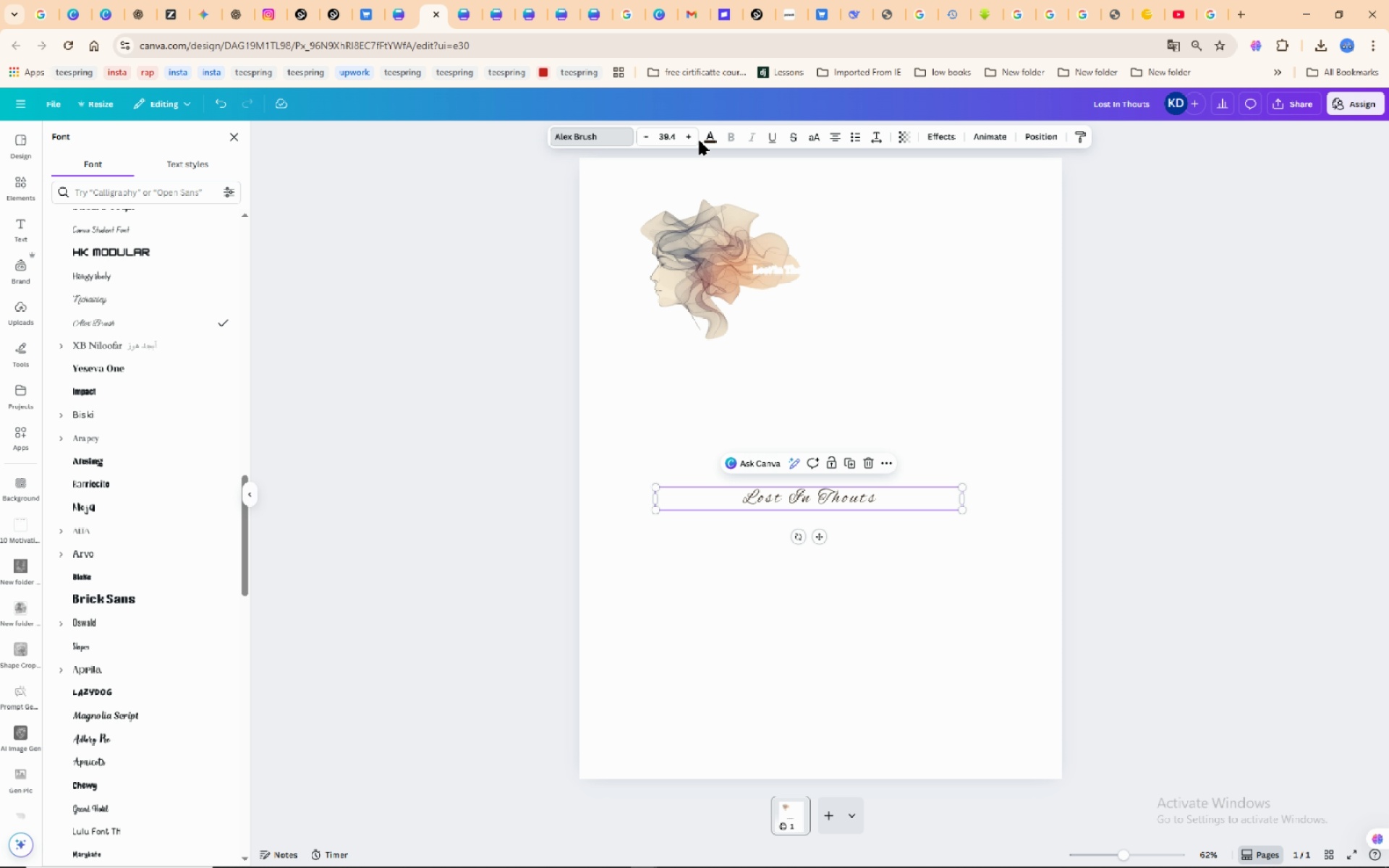 
left_click([692, 141])
 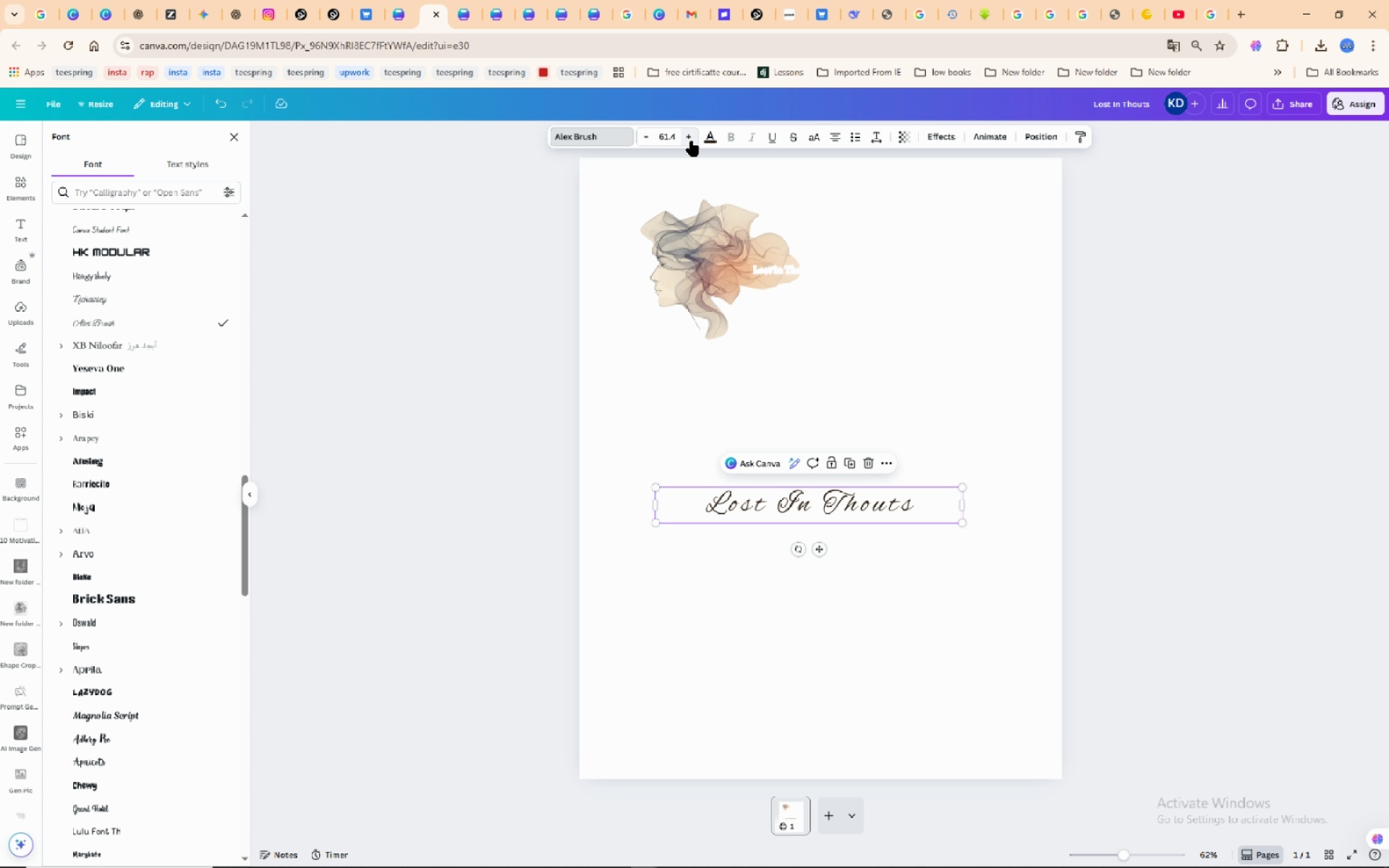 
left_click([692, 141])
 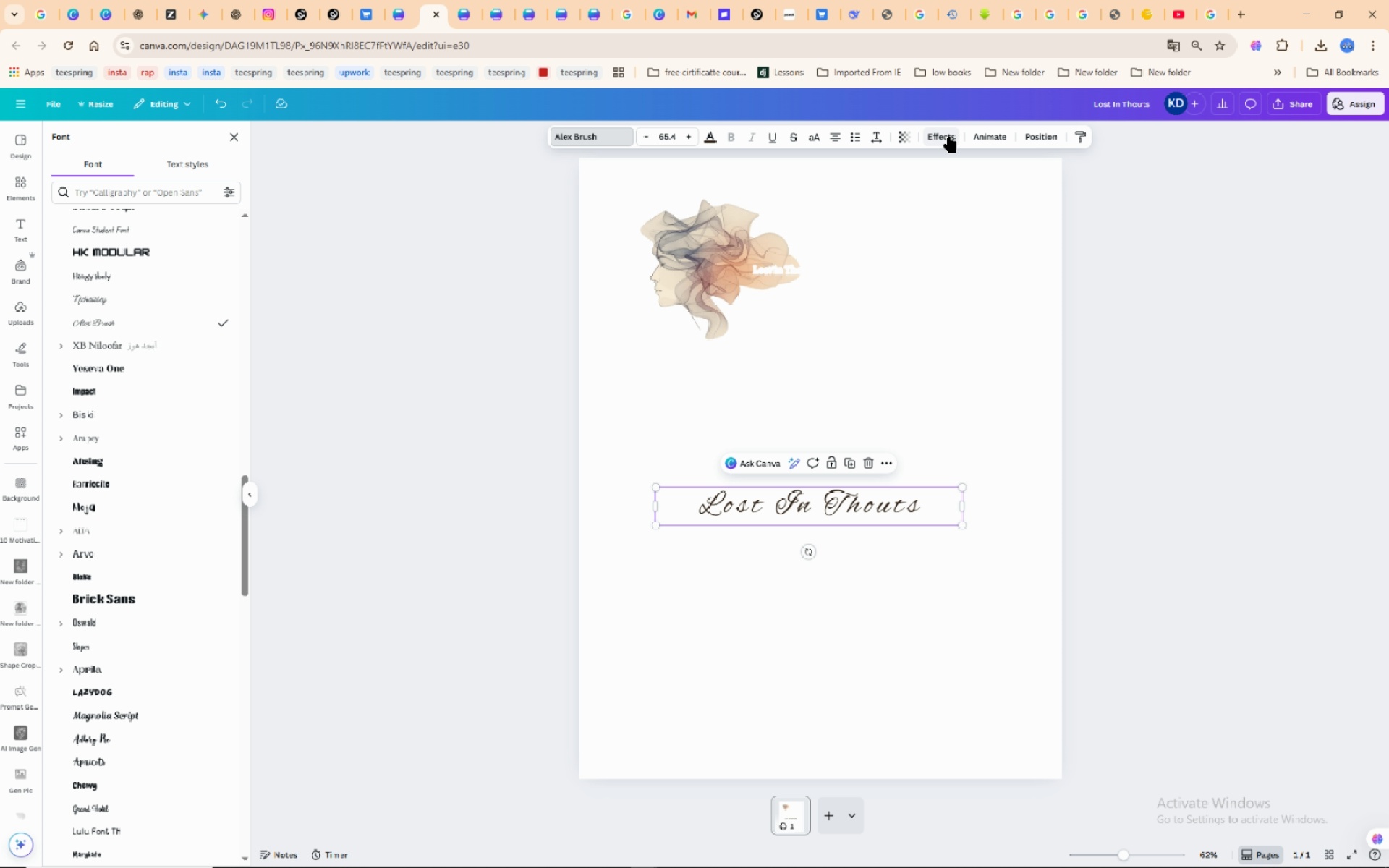 
left_click([950, 135])
 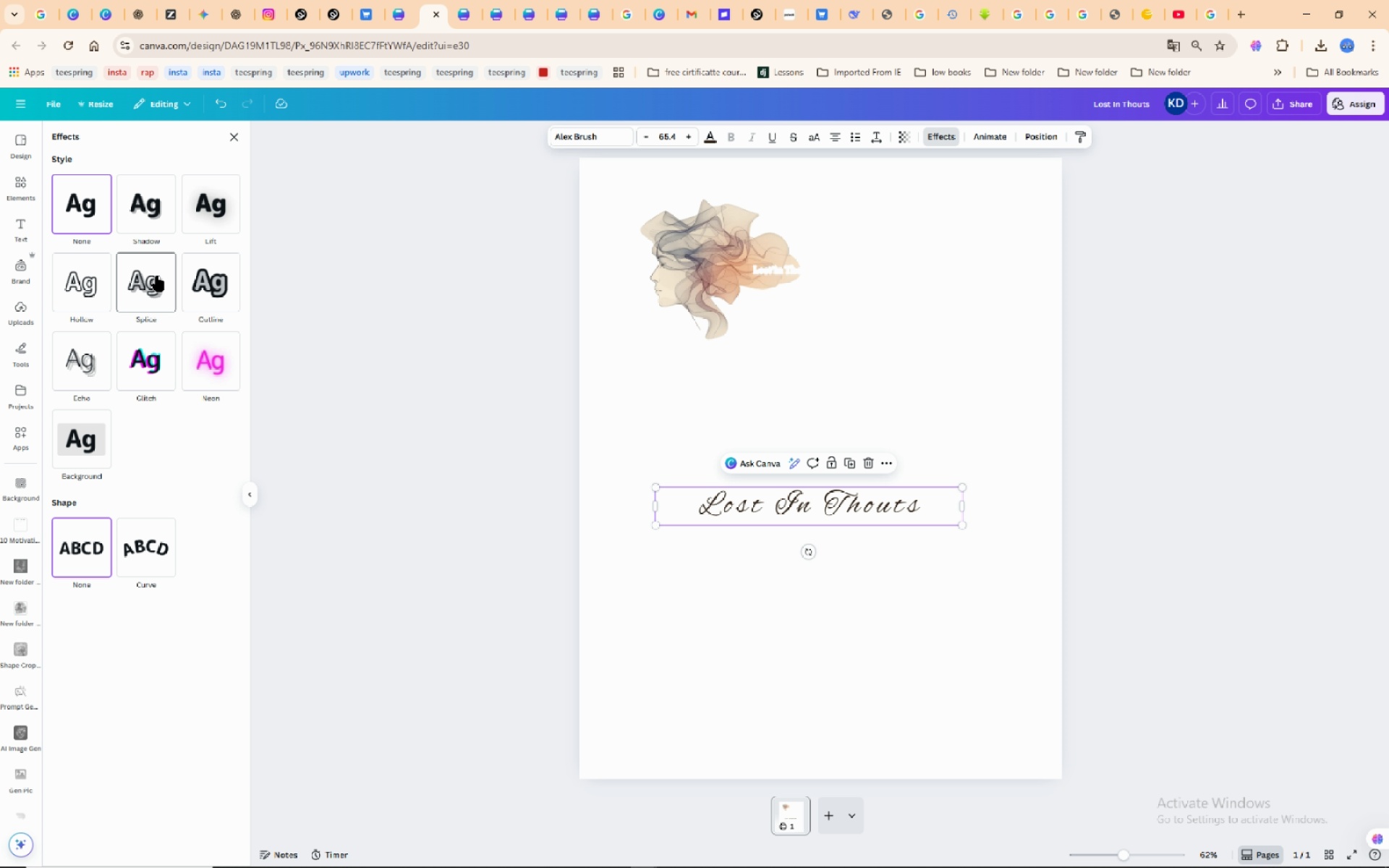 
left_click([157, 276])
 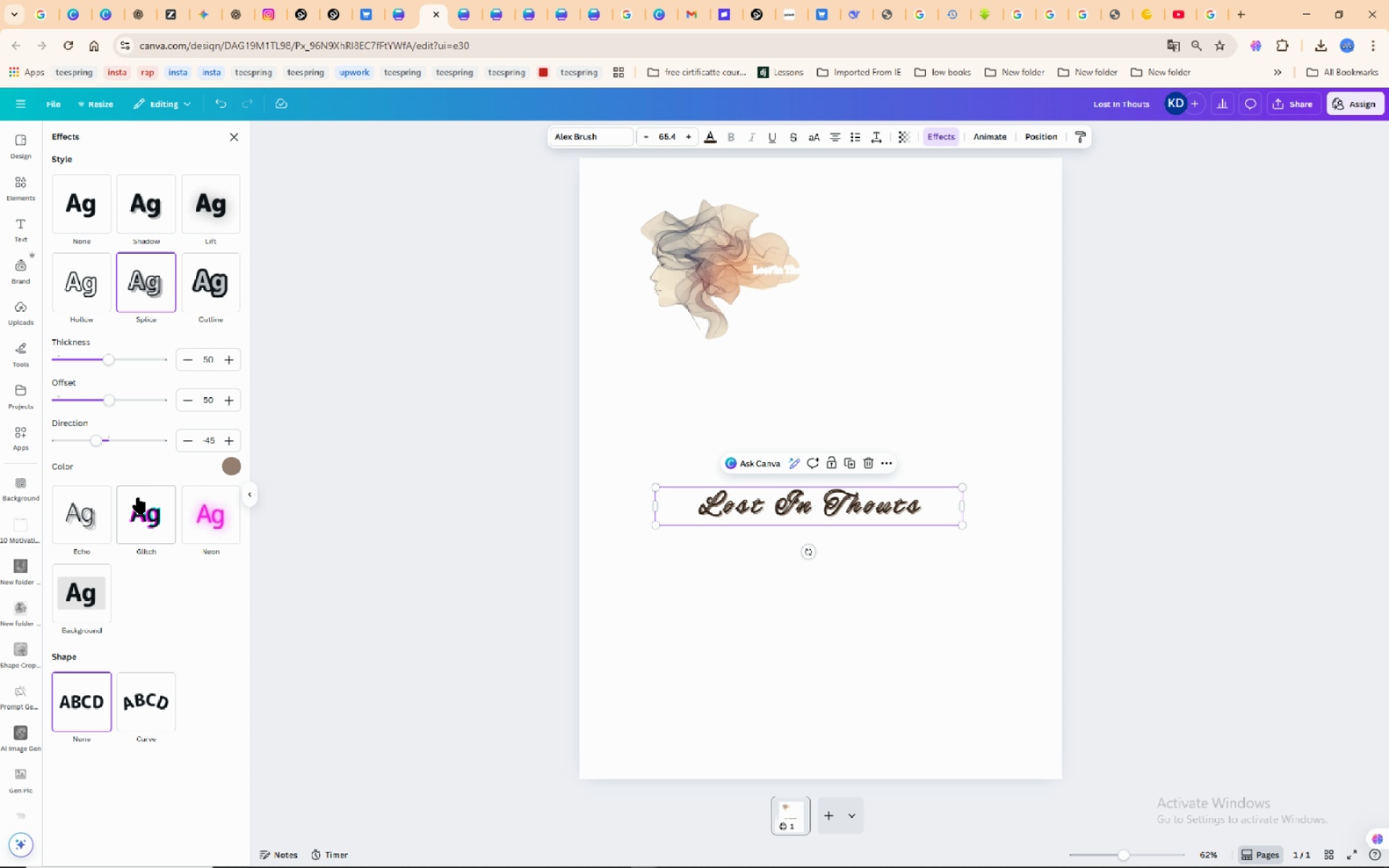 
left_click([158, 712])
 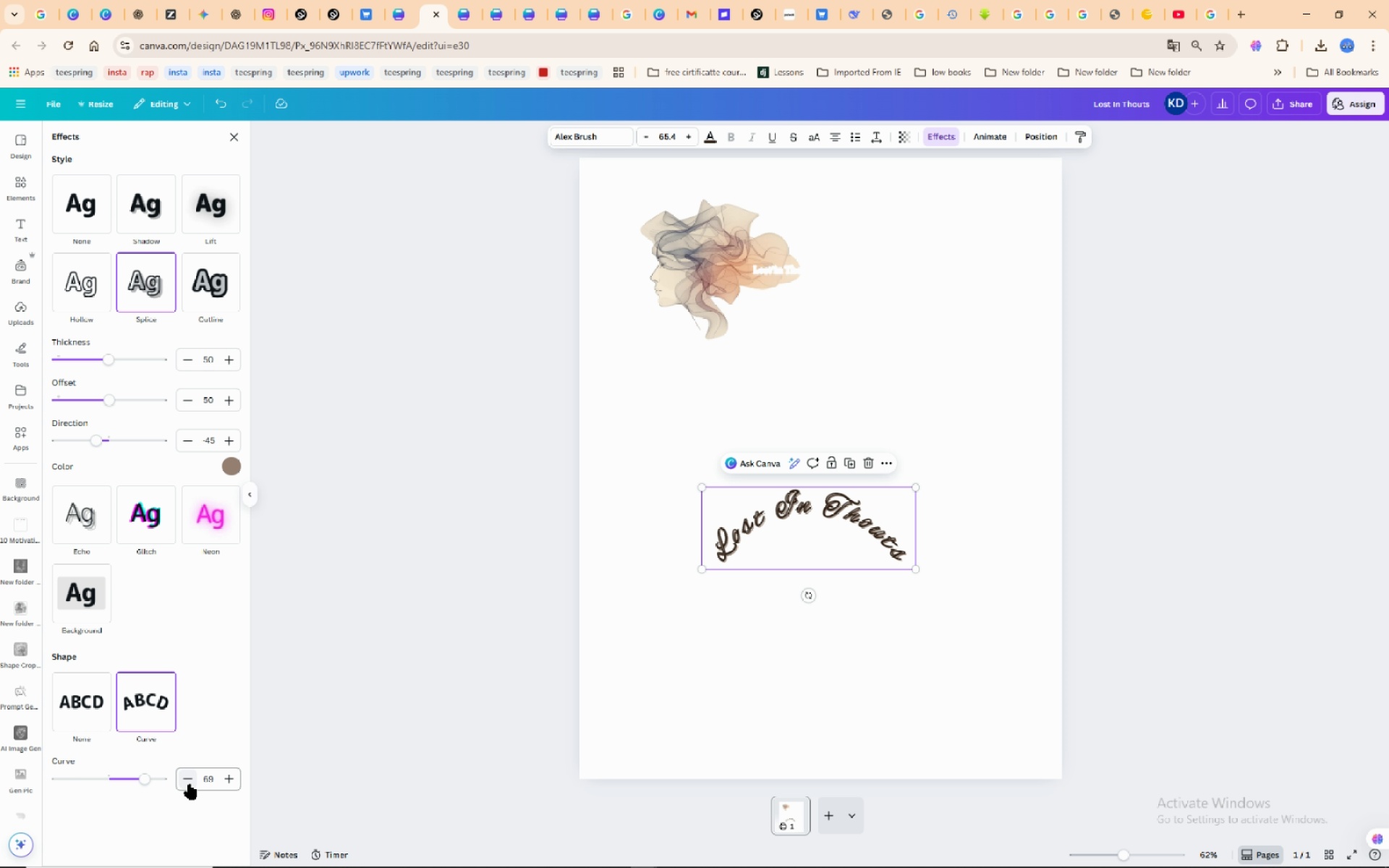 
wait(5.2)
 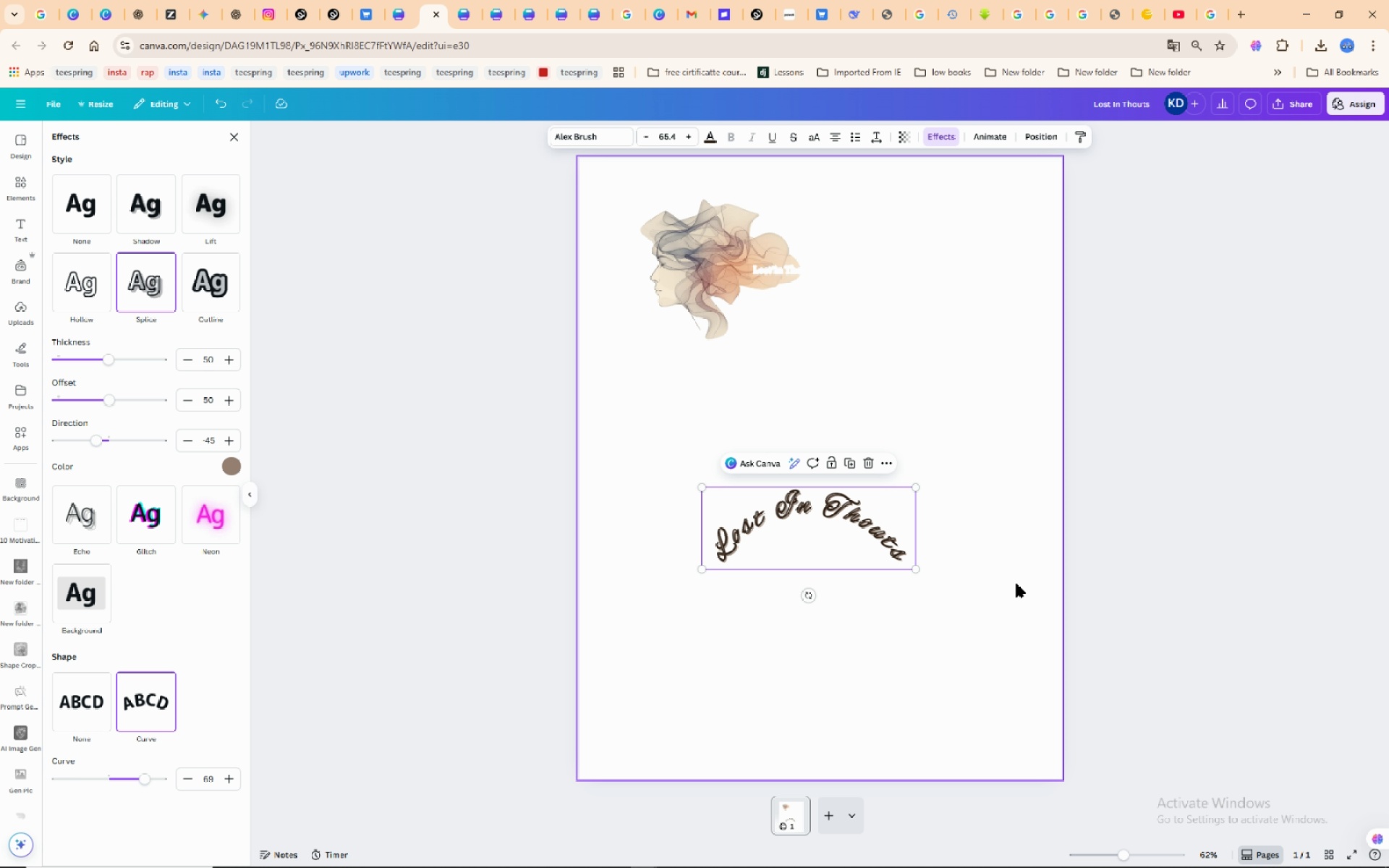 
left_click_drag(start_coordinate=[145, 781], to_coordinate=[91, 780])
 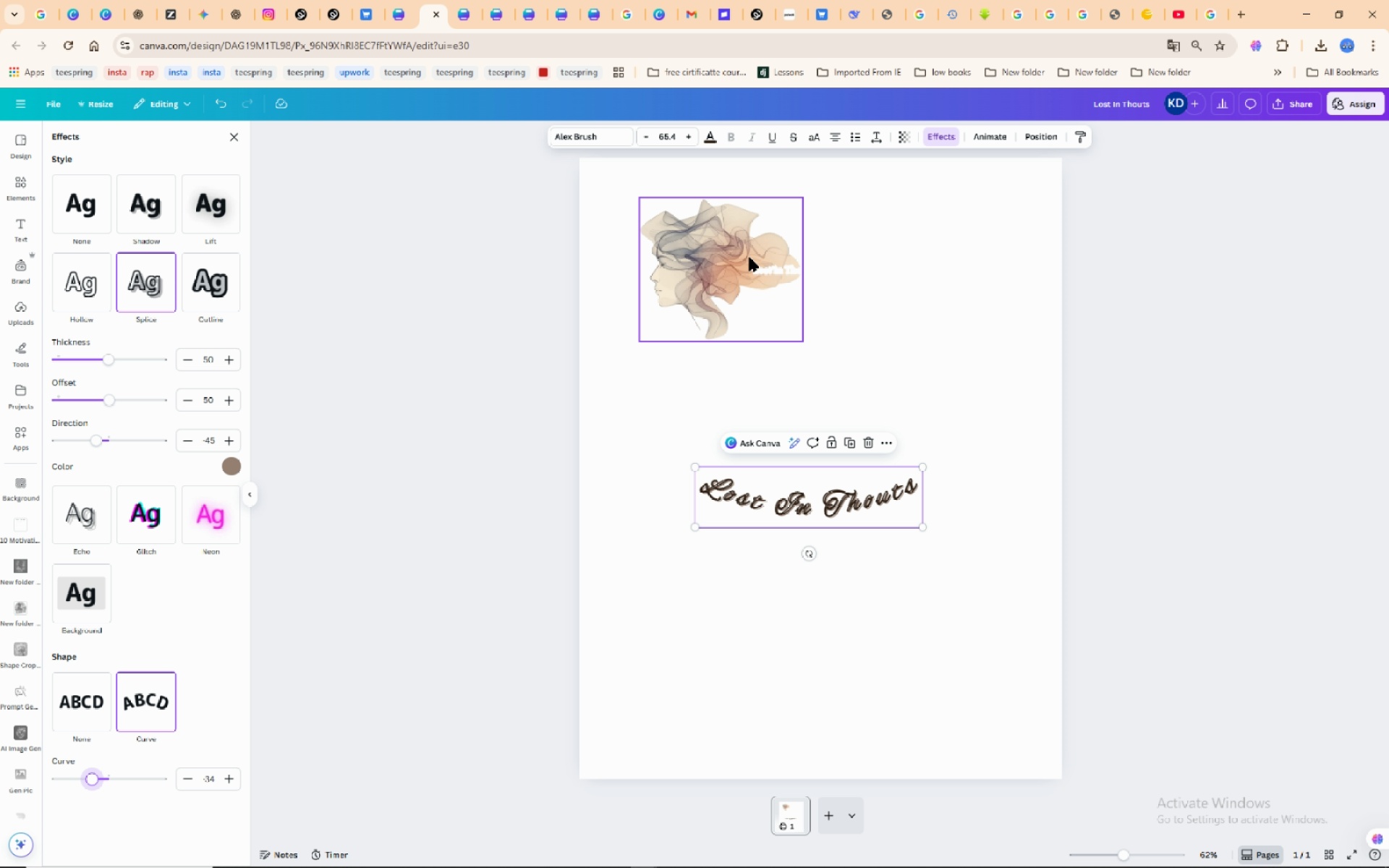 
left_click([736, 252])
 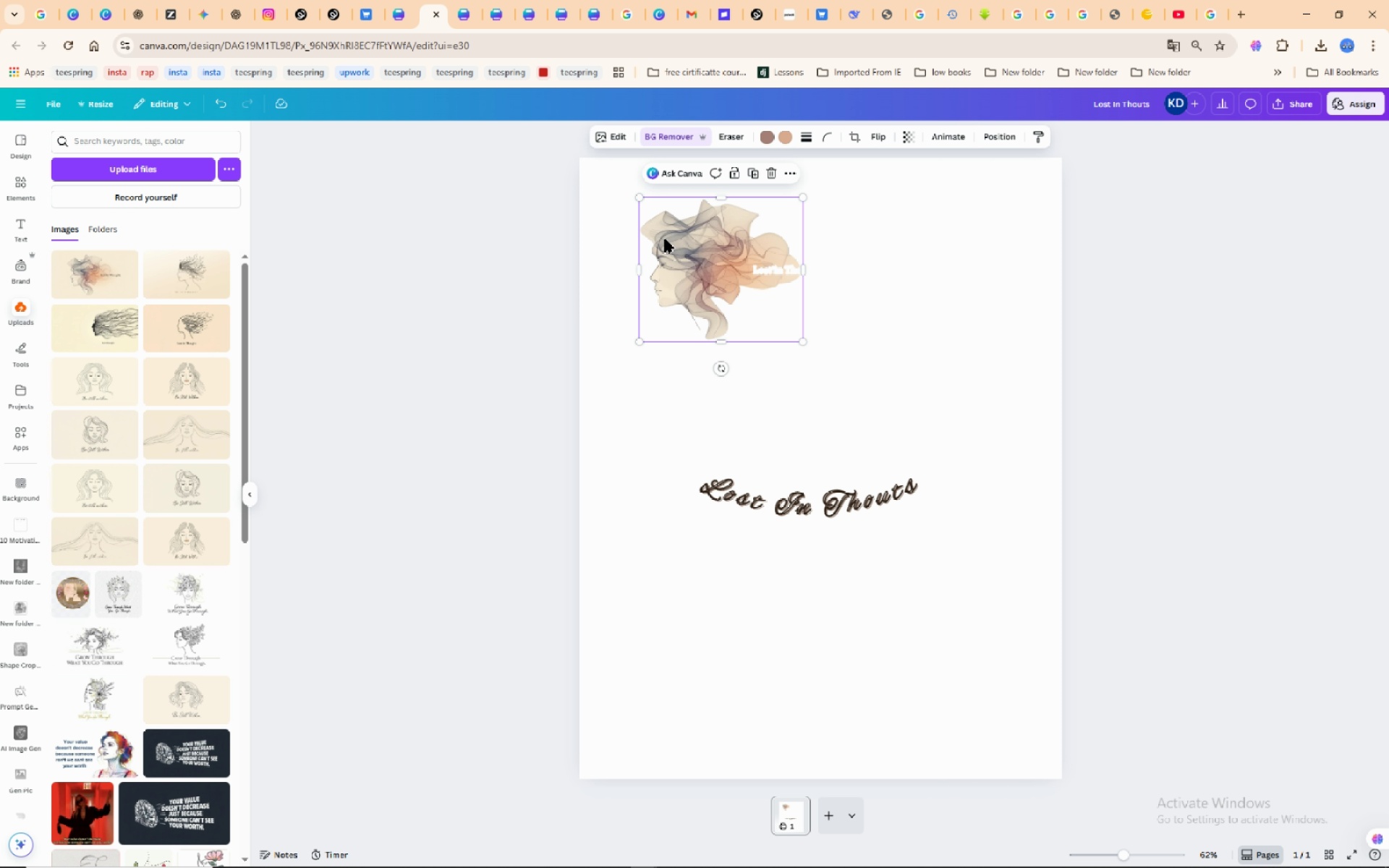 
left_click([665, 239])
 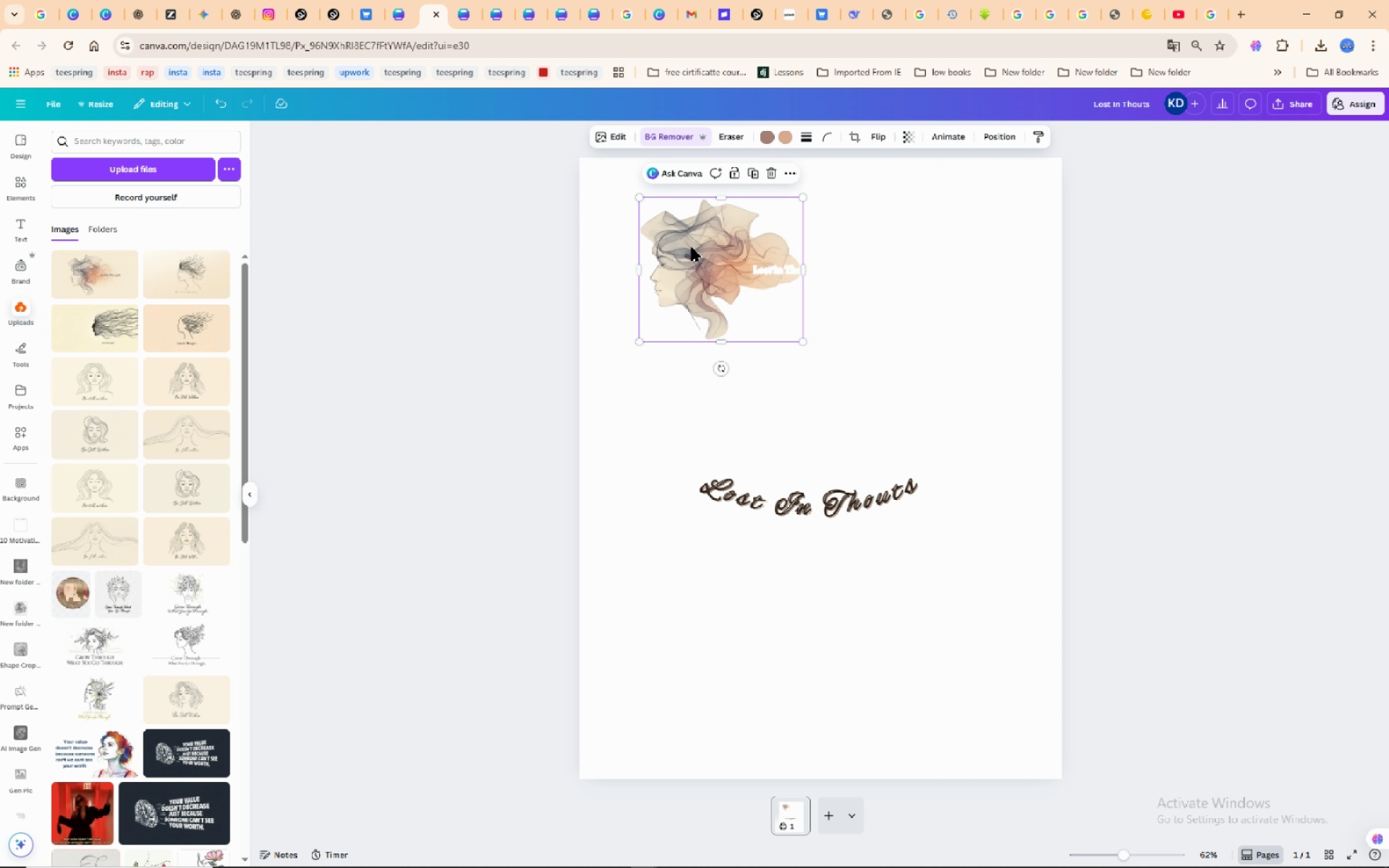 
left_click_drag(start_coordinate=[687, 242], to_coordinate=[779, 393])
 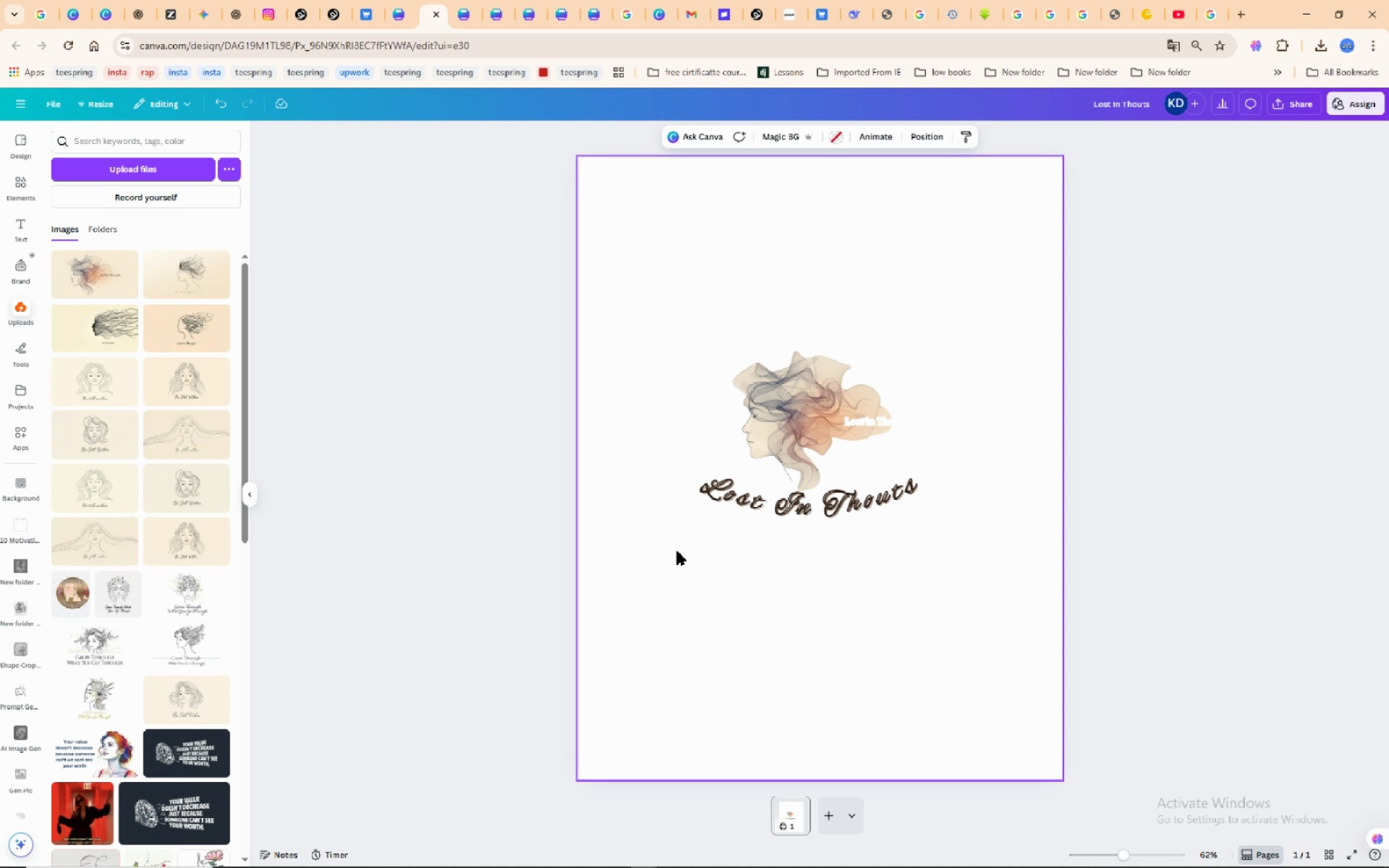 
left_click([886, 498])
 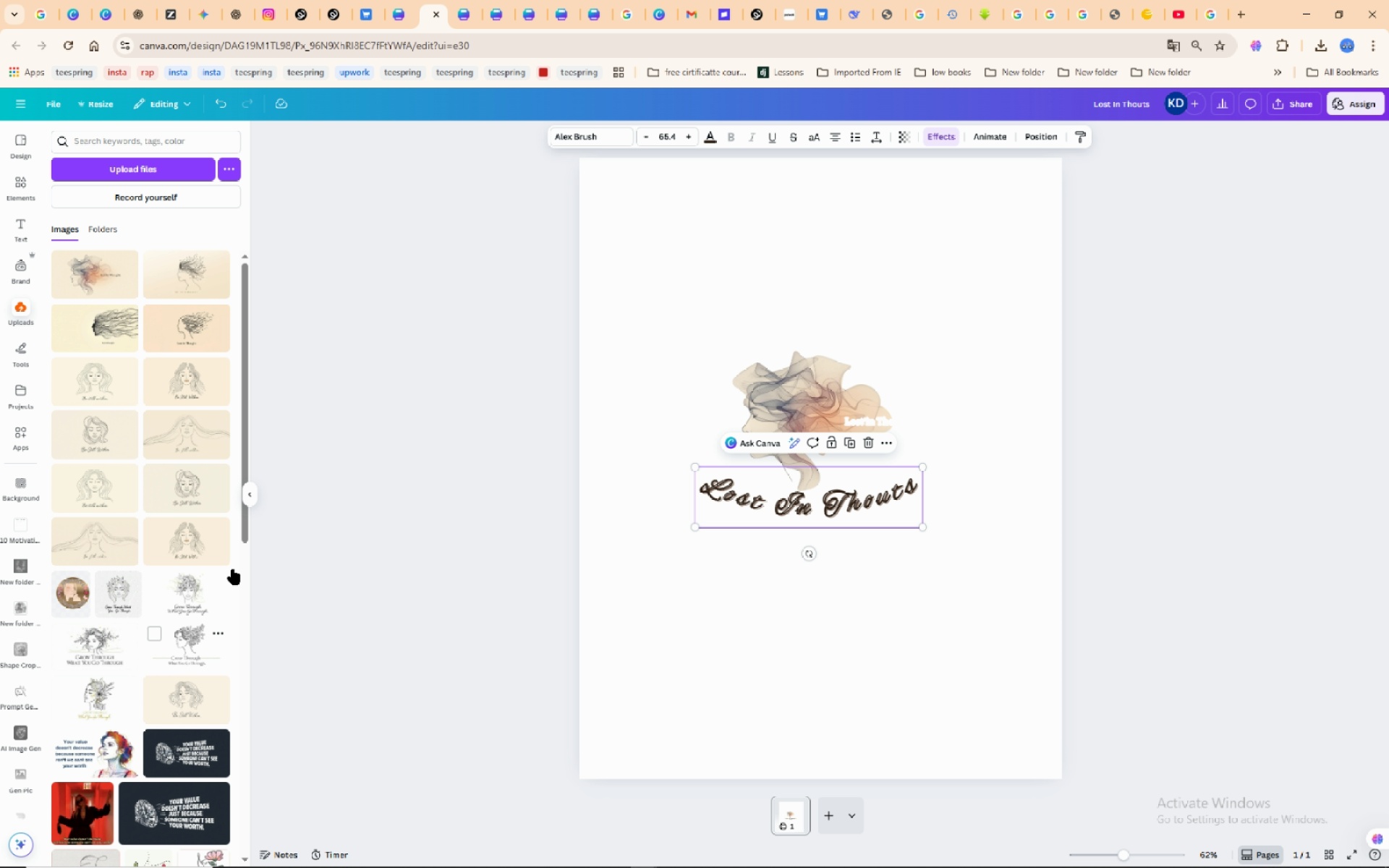 
wait(5.94)
 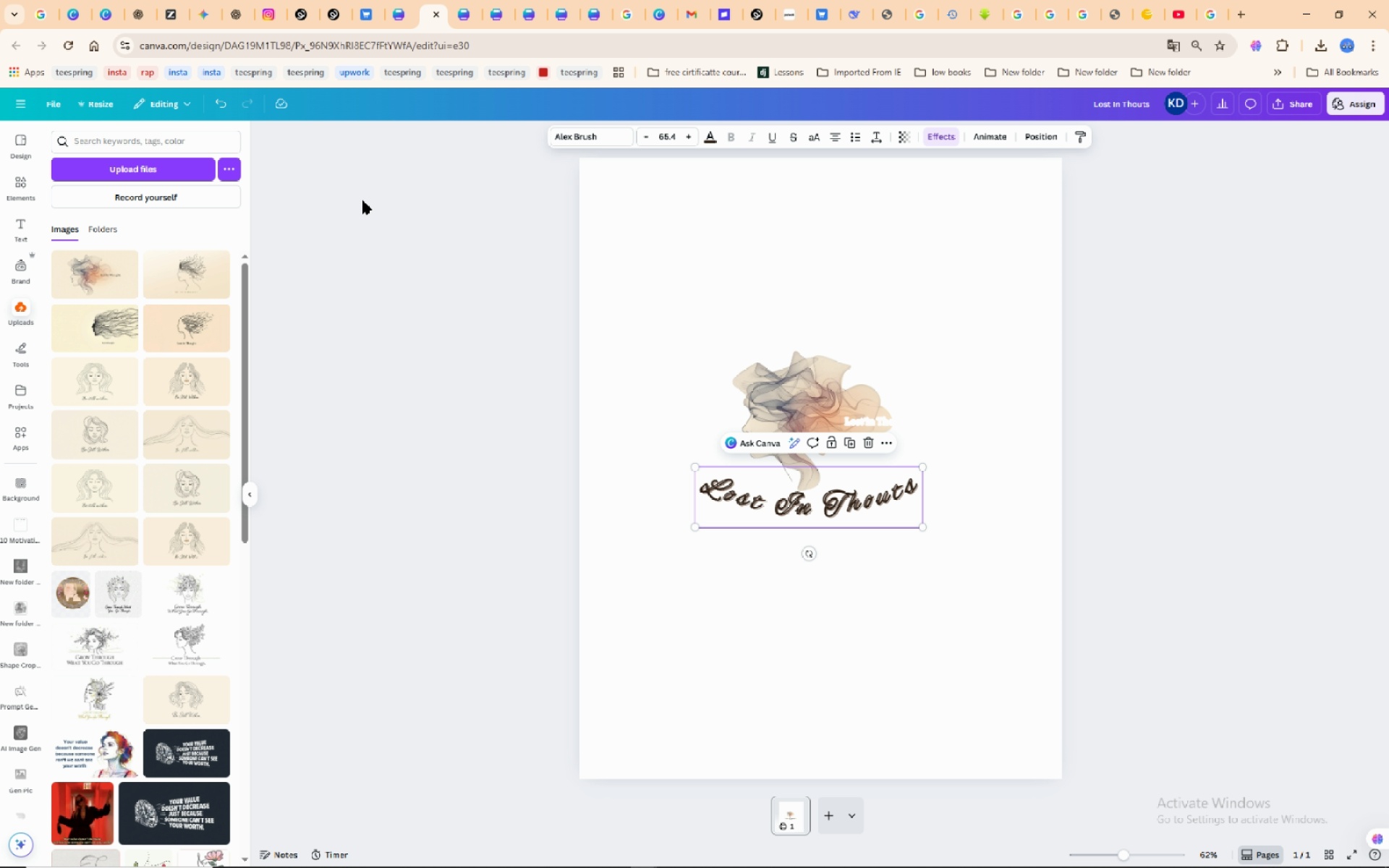 
left_click([935, 131])
 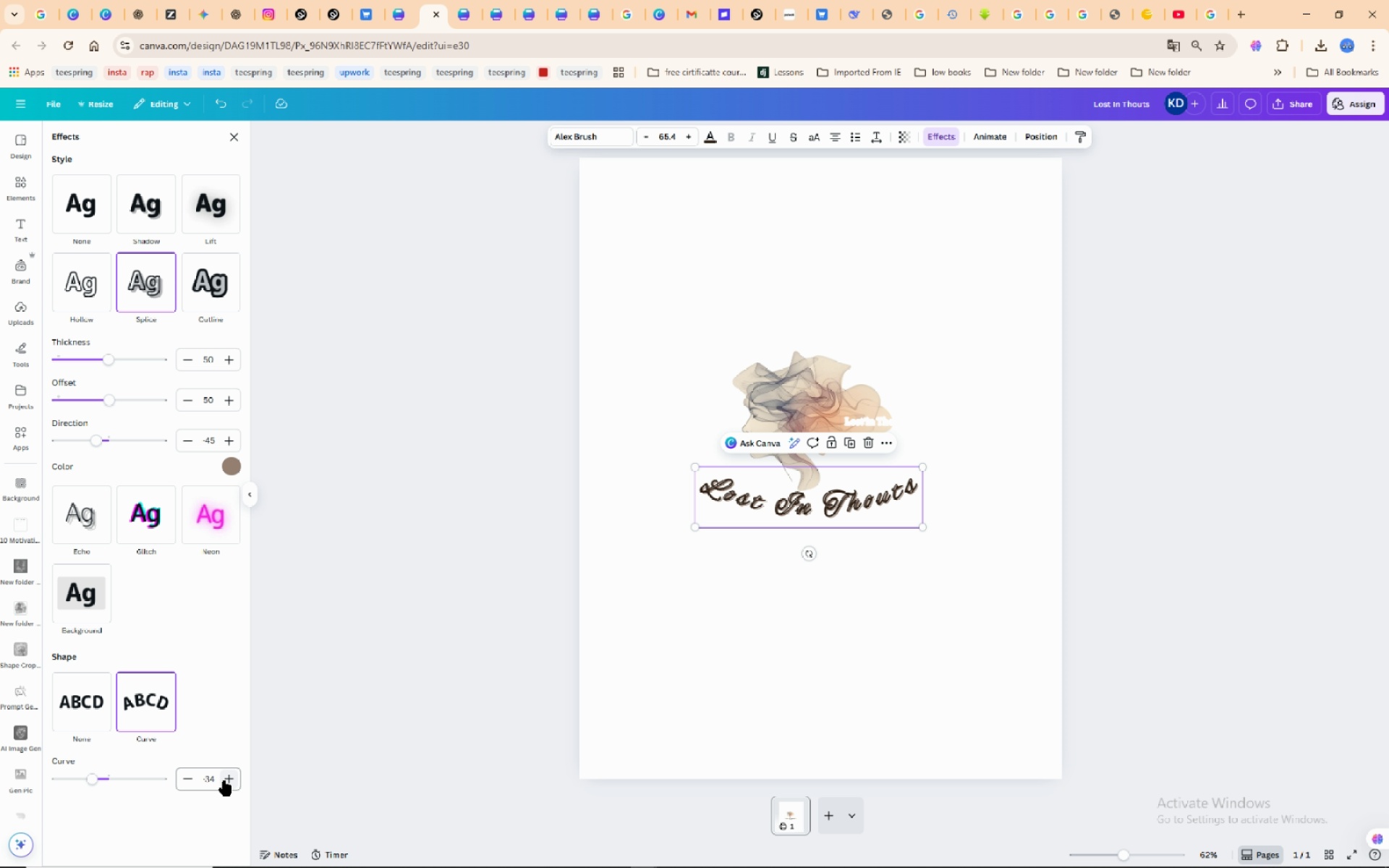 
left_click([226, 780])
 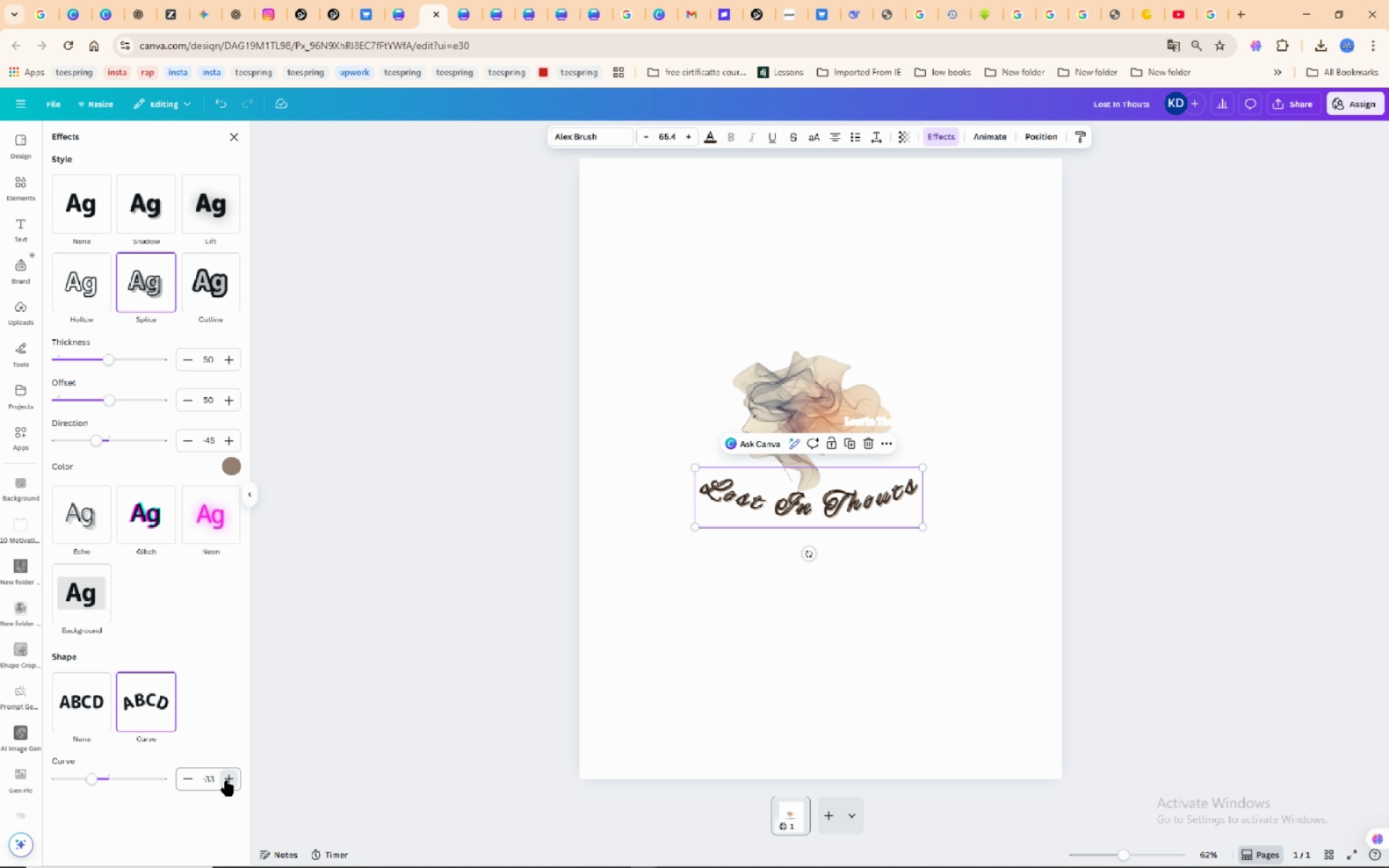 
left_click([226, 780])
 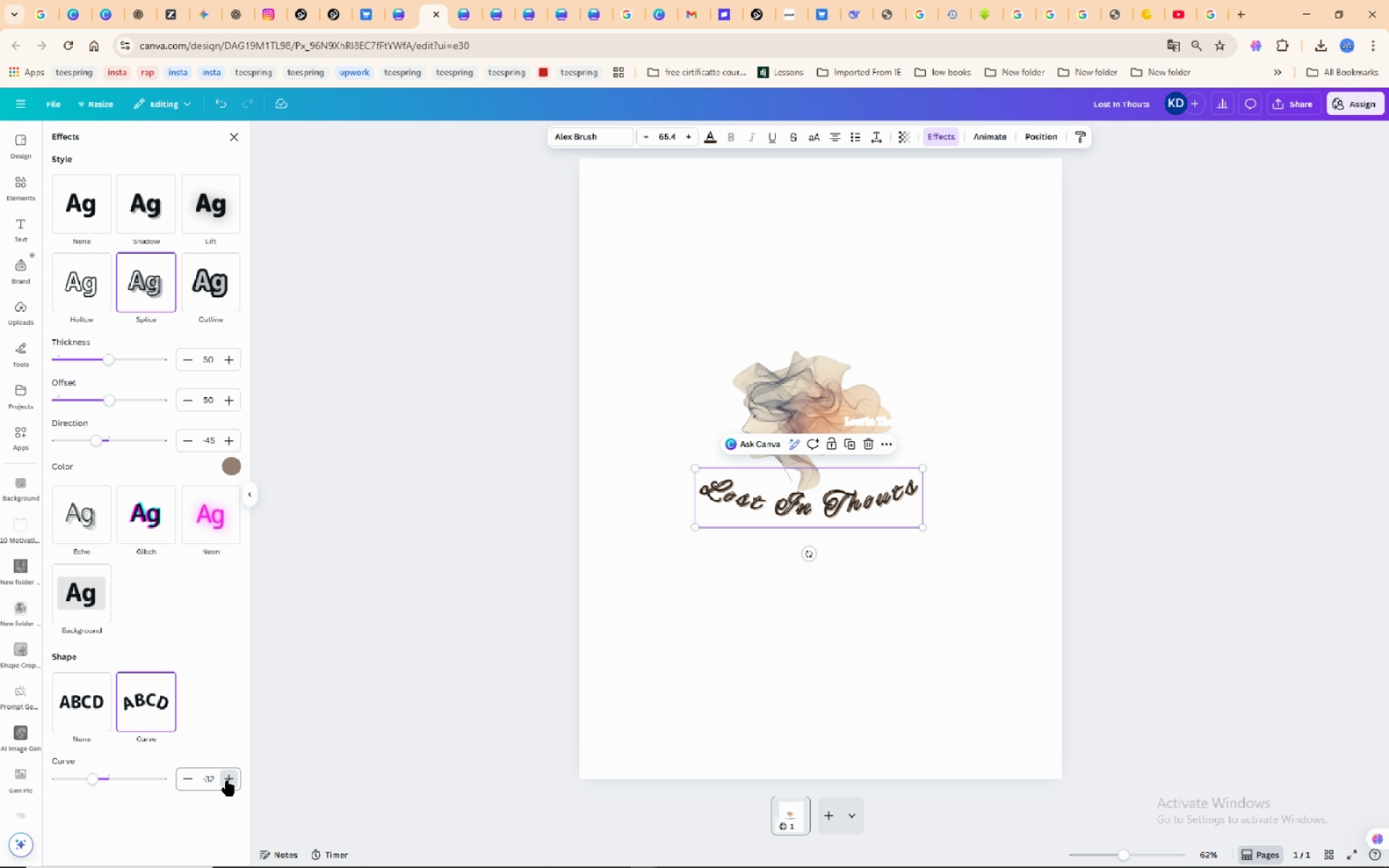 
left_click([227, 780])
 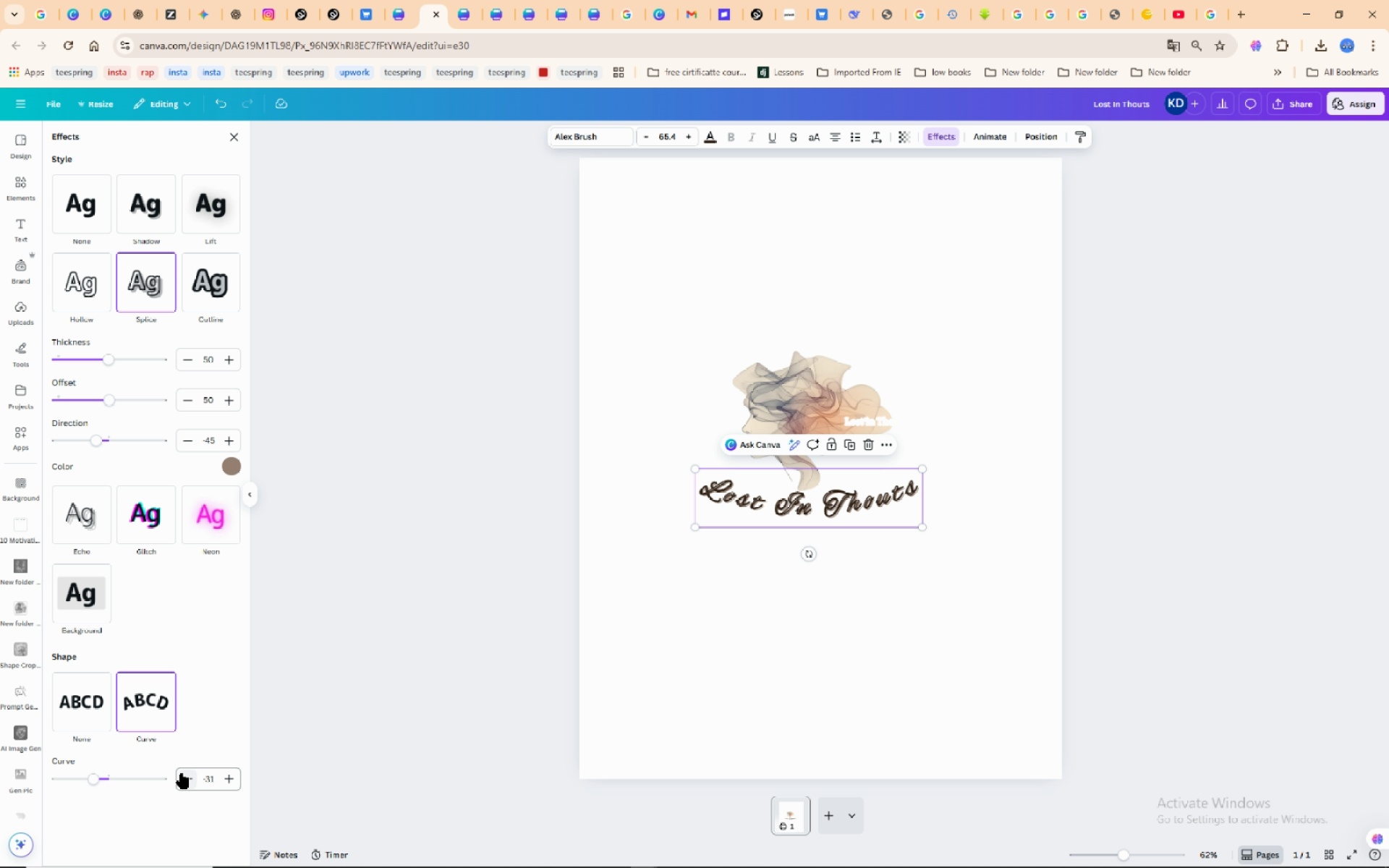 
left_click([182, 775])
 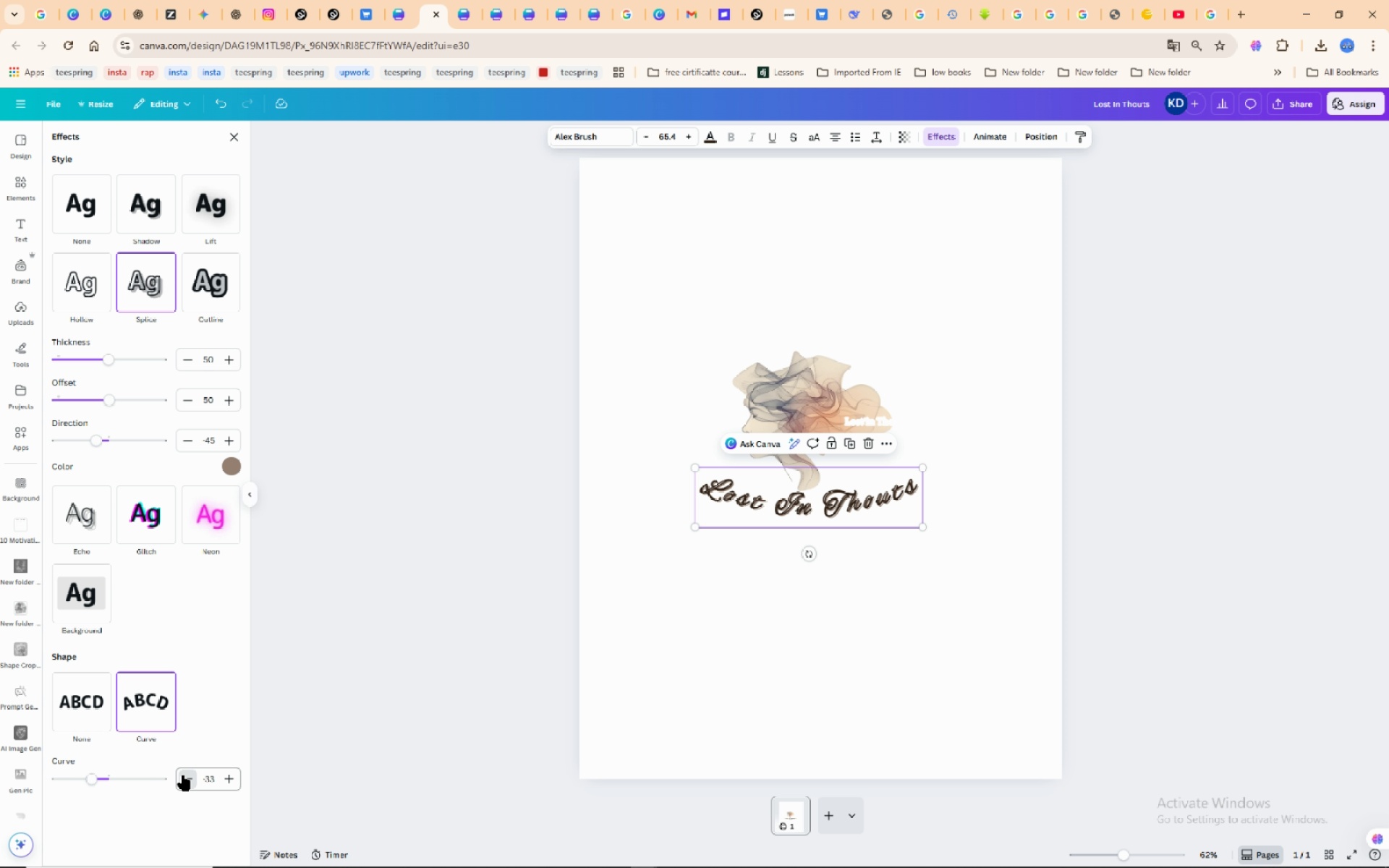 
triple_click([183, 775])
 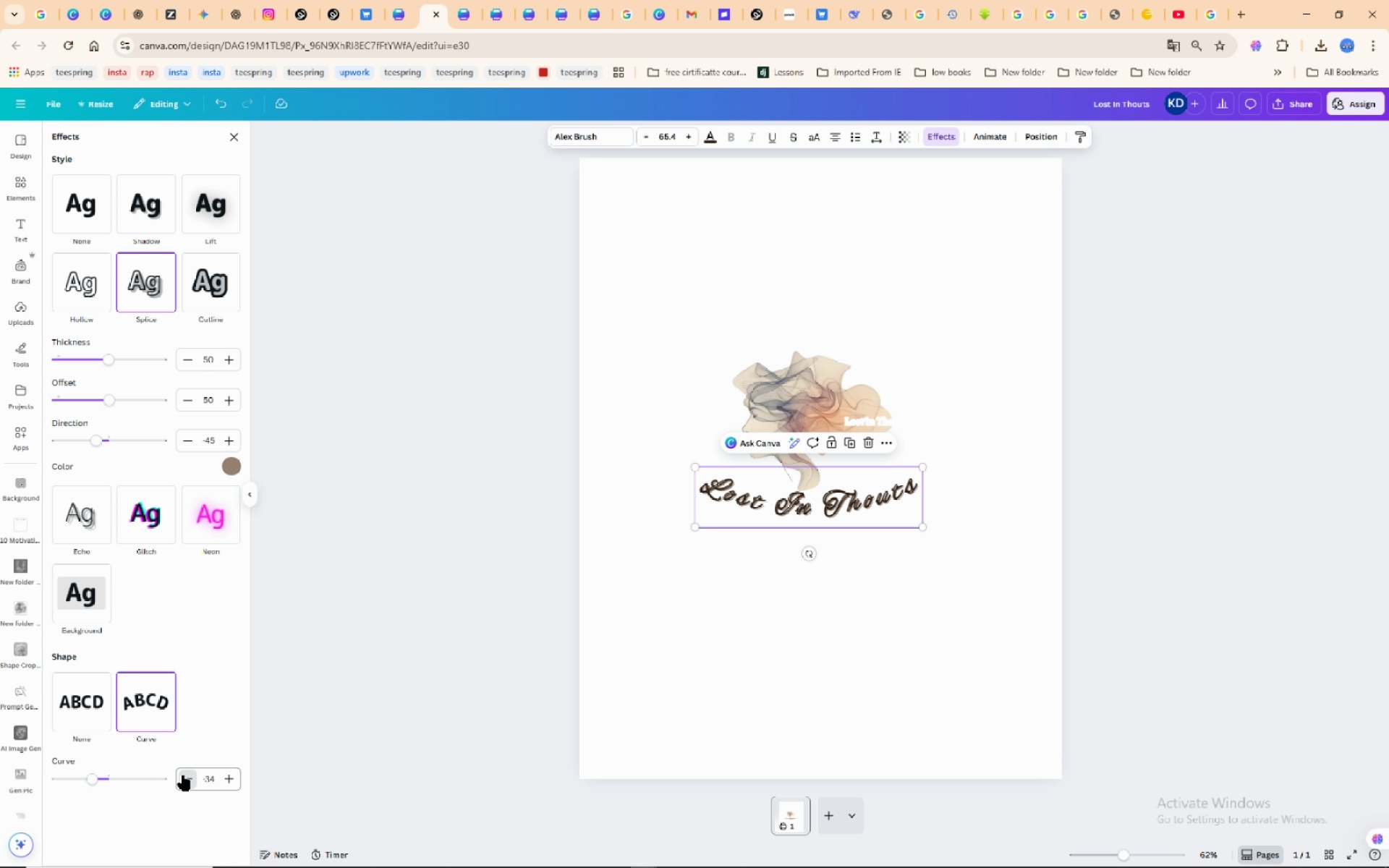 
triple_click([183, 775])
 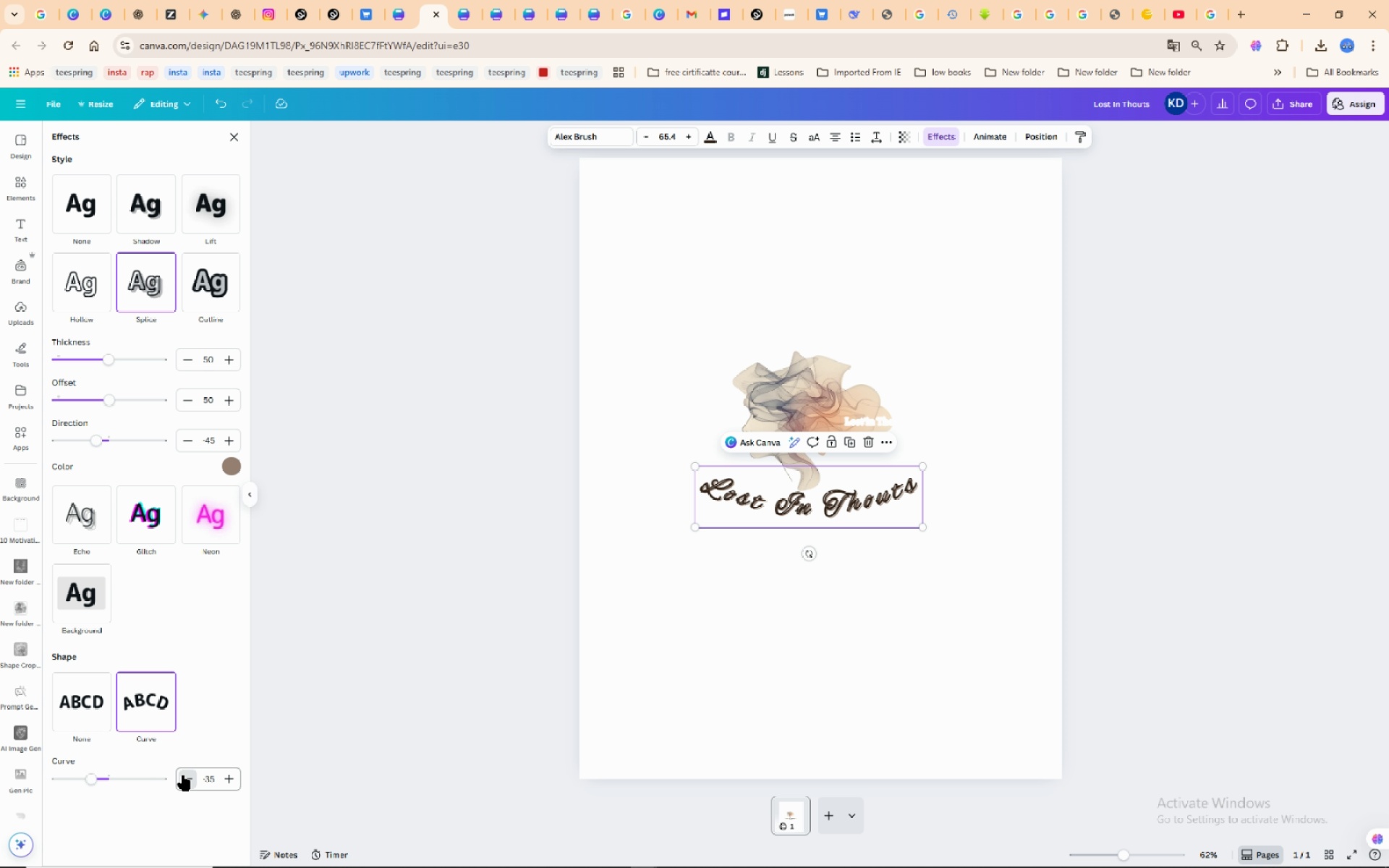 
triple_click([183, 775])
 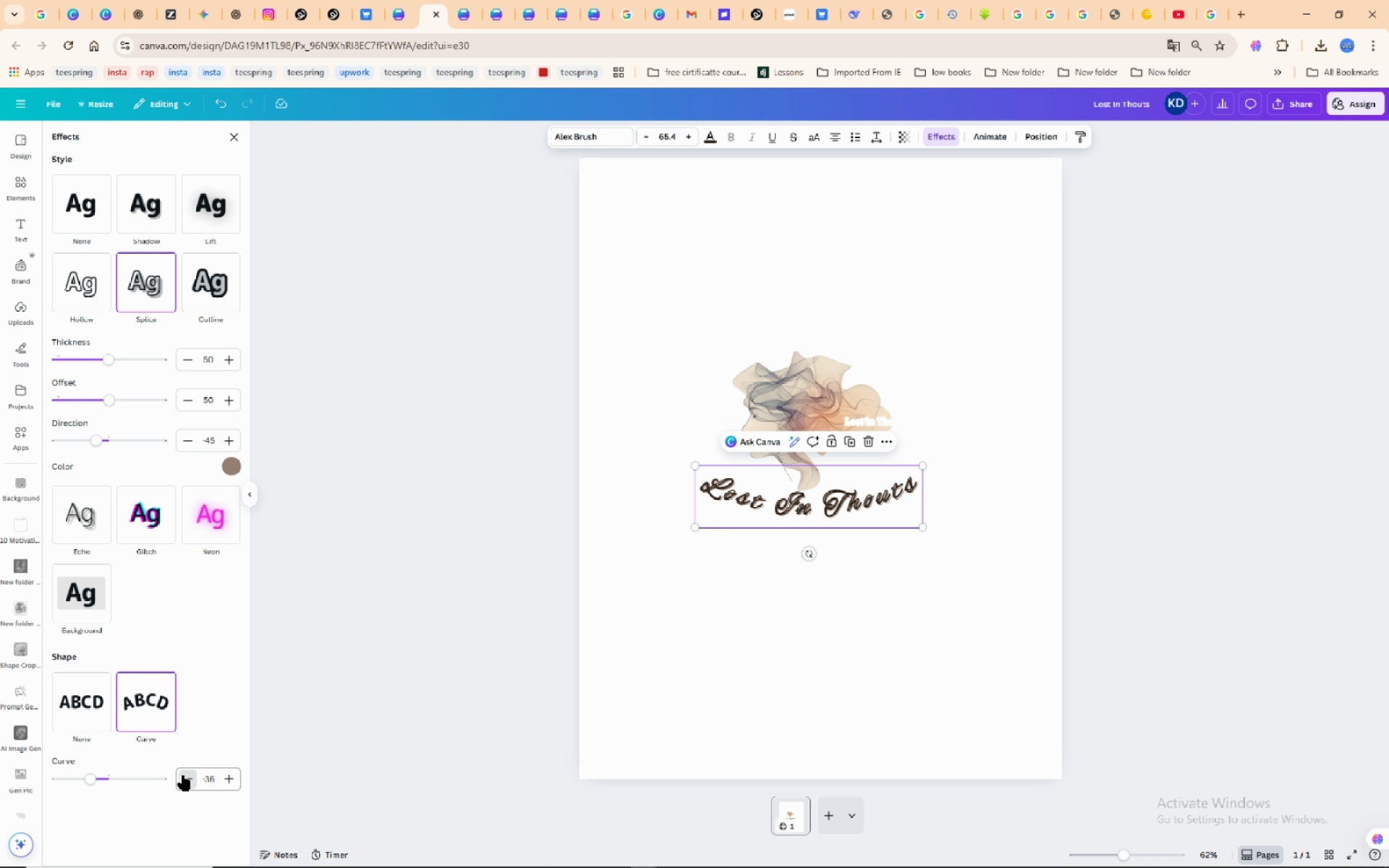 
triple_click([183, 775])
 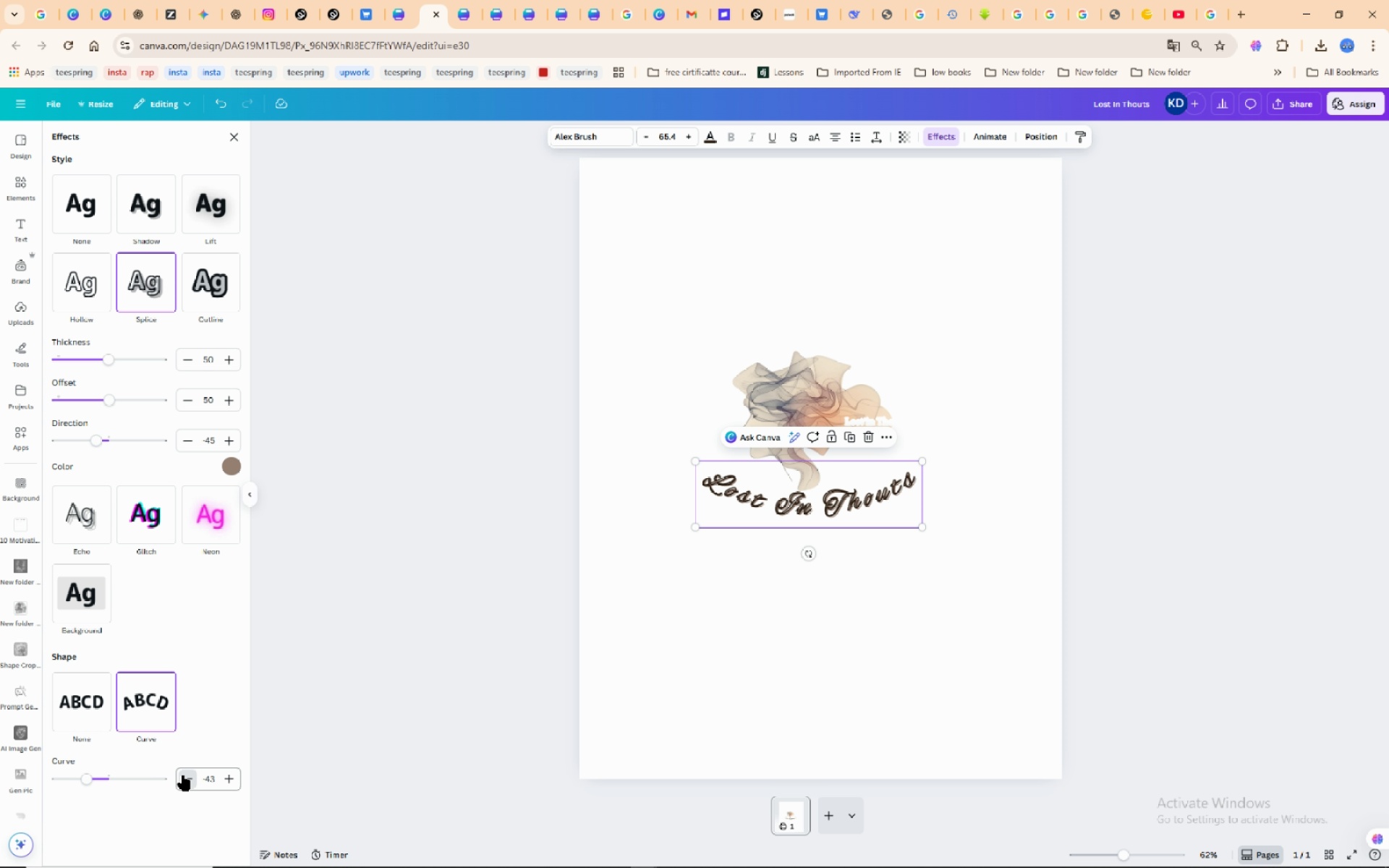 
triple_click([183, 775])
 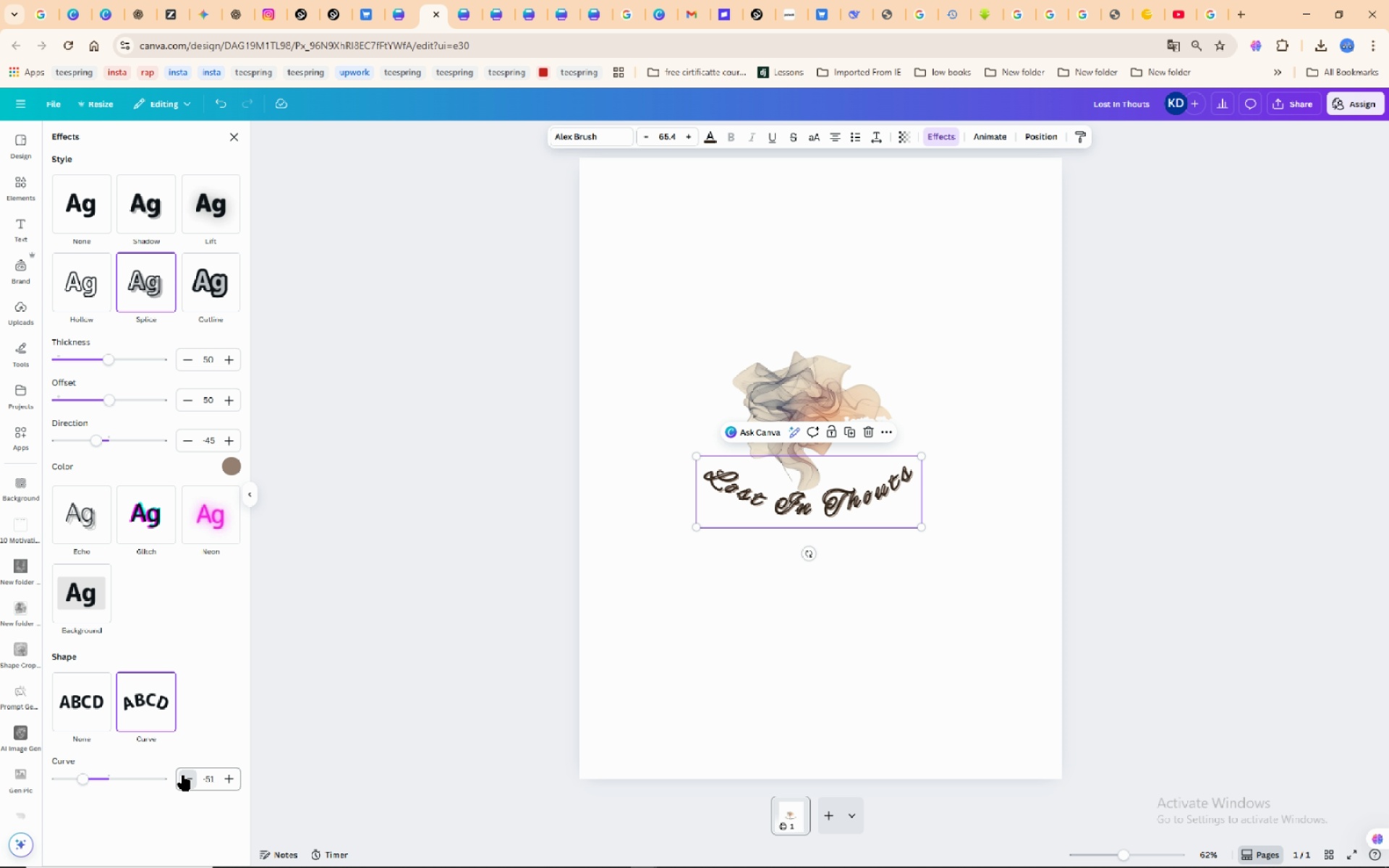 
left_click([183, 775])
 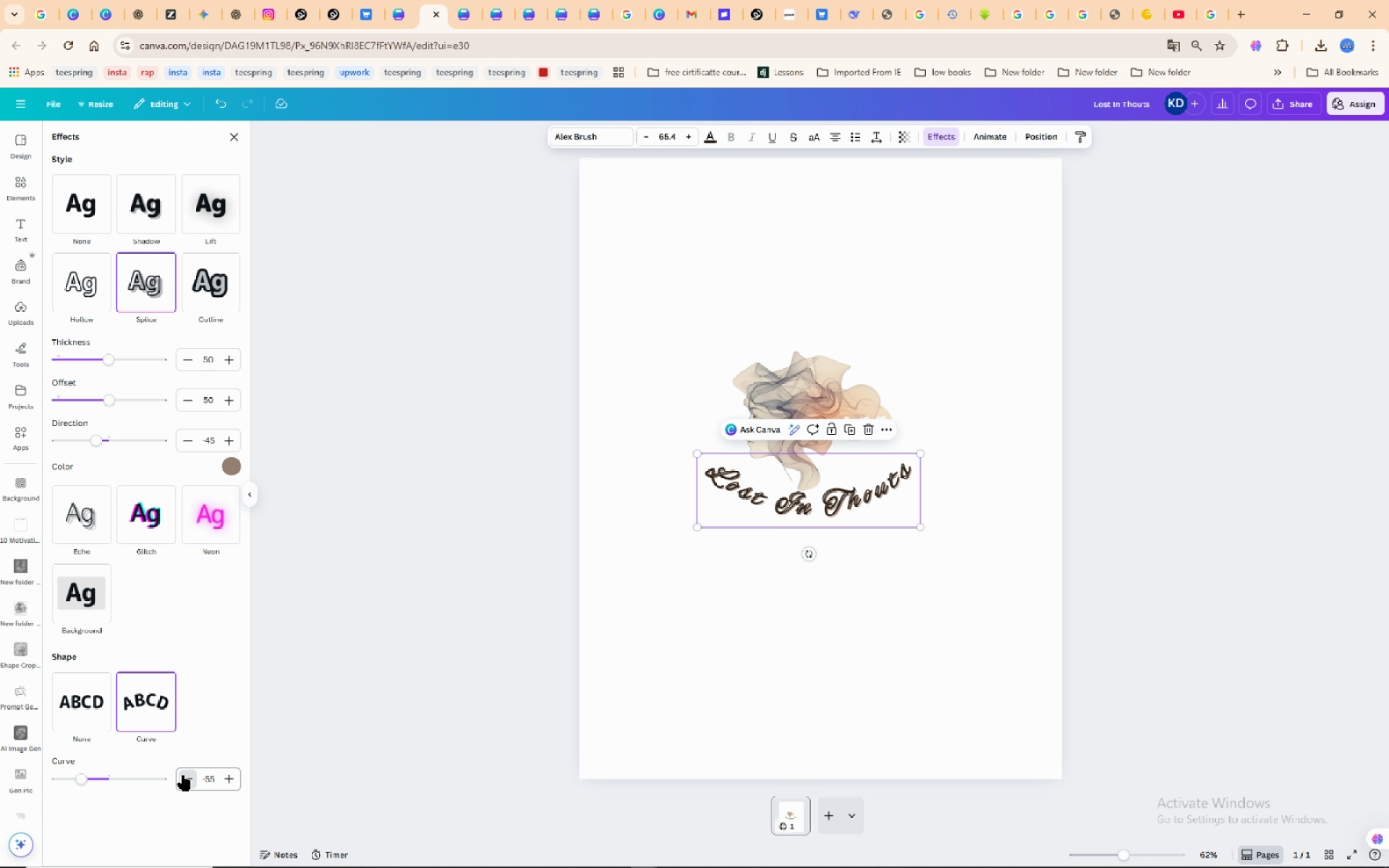 
left_click([183, 775])
 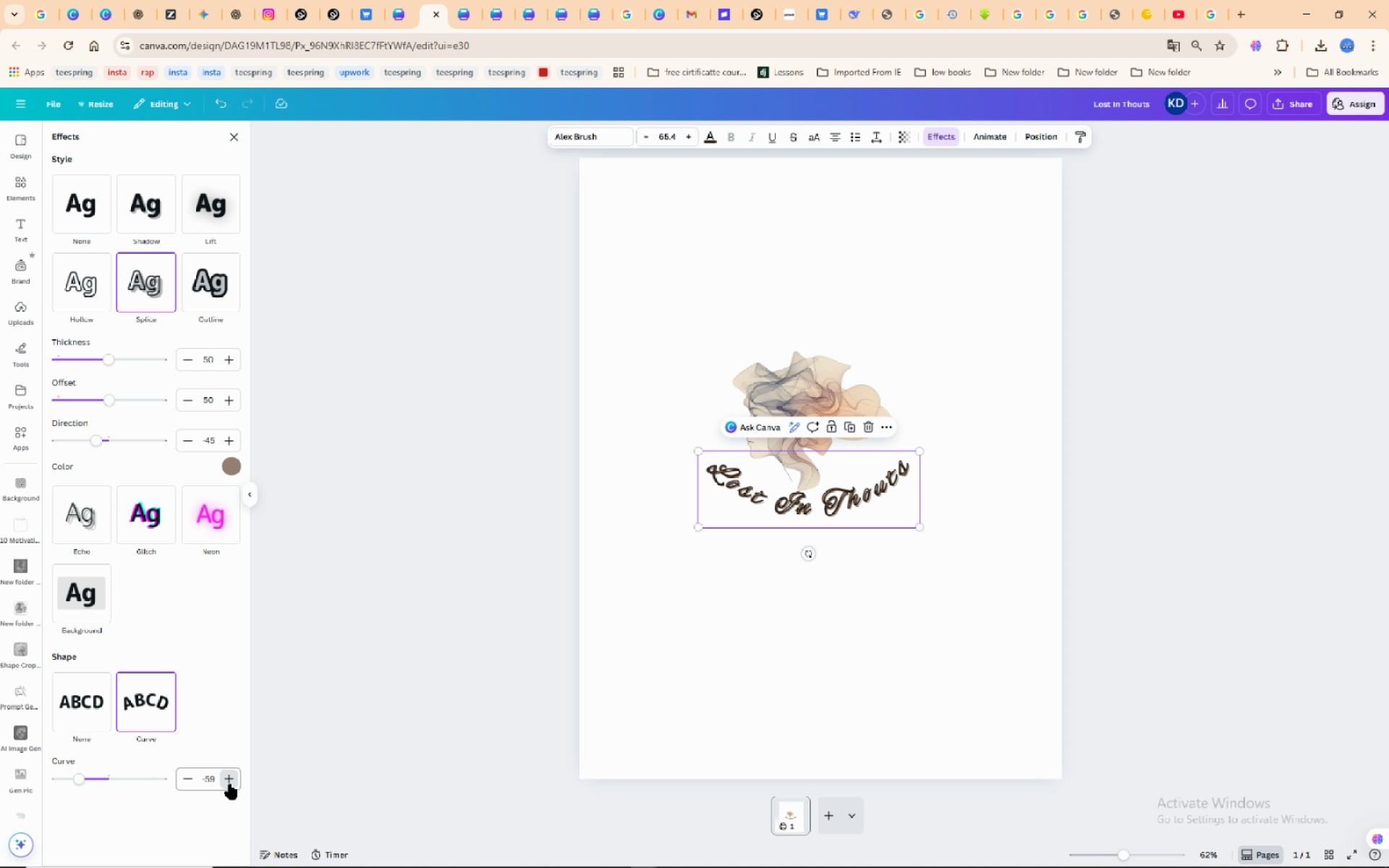 
wait(5.93)
 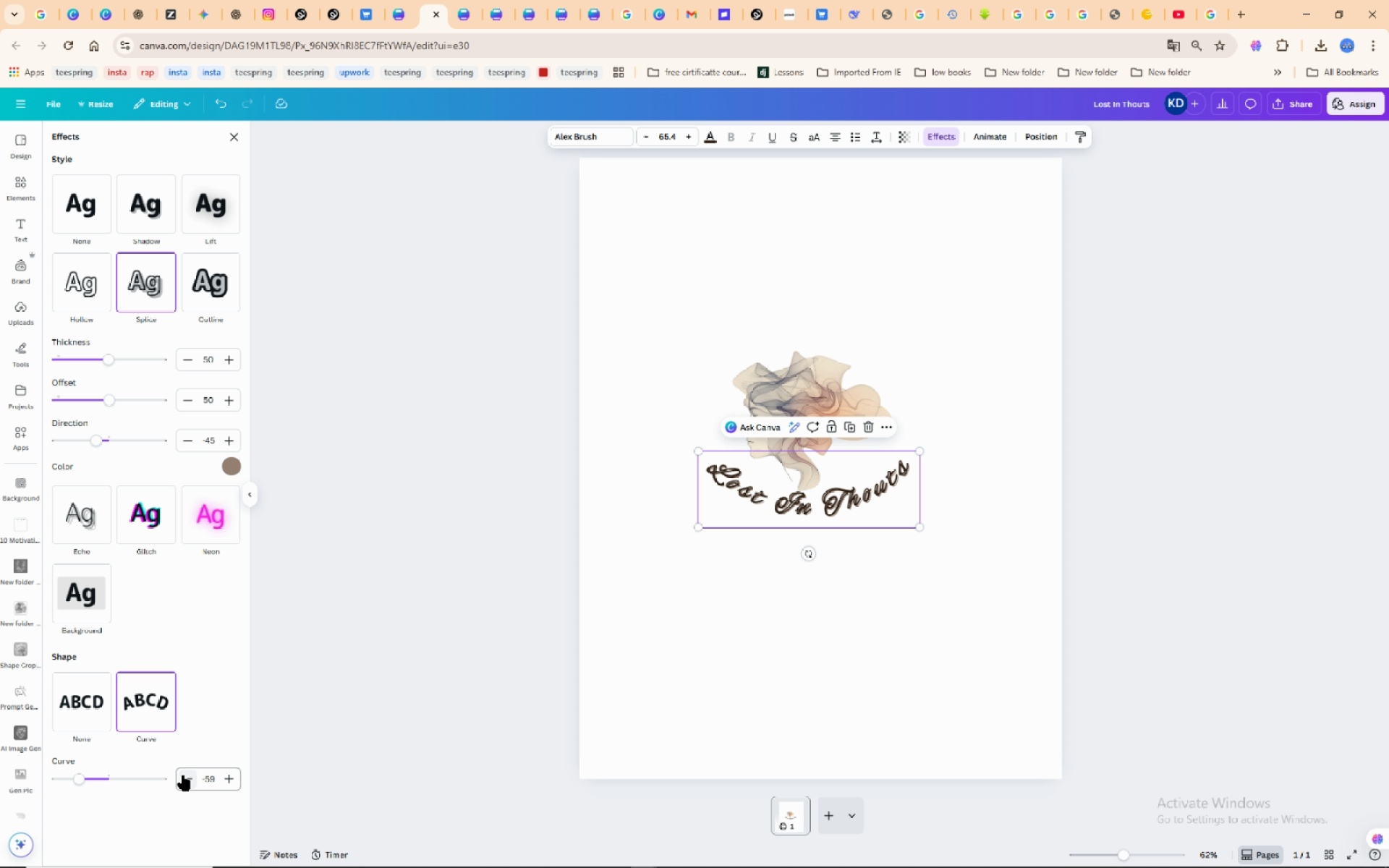 
left_click([230, 784])
 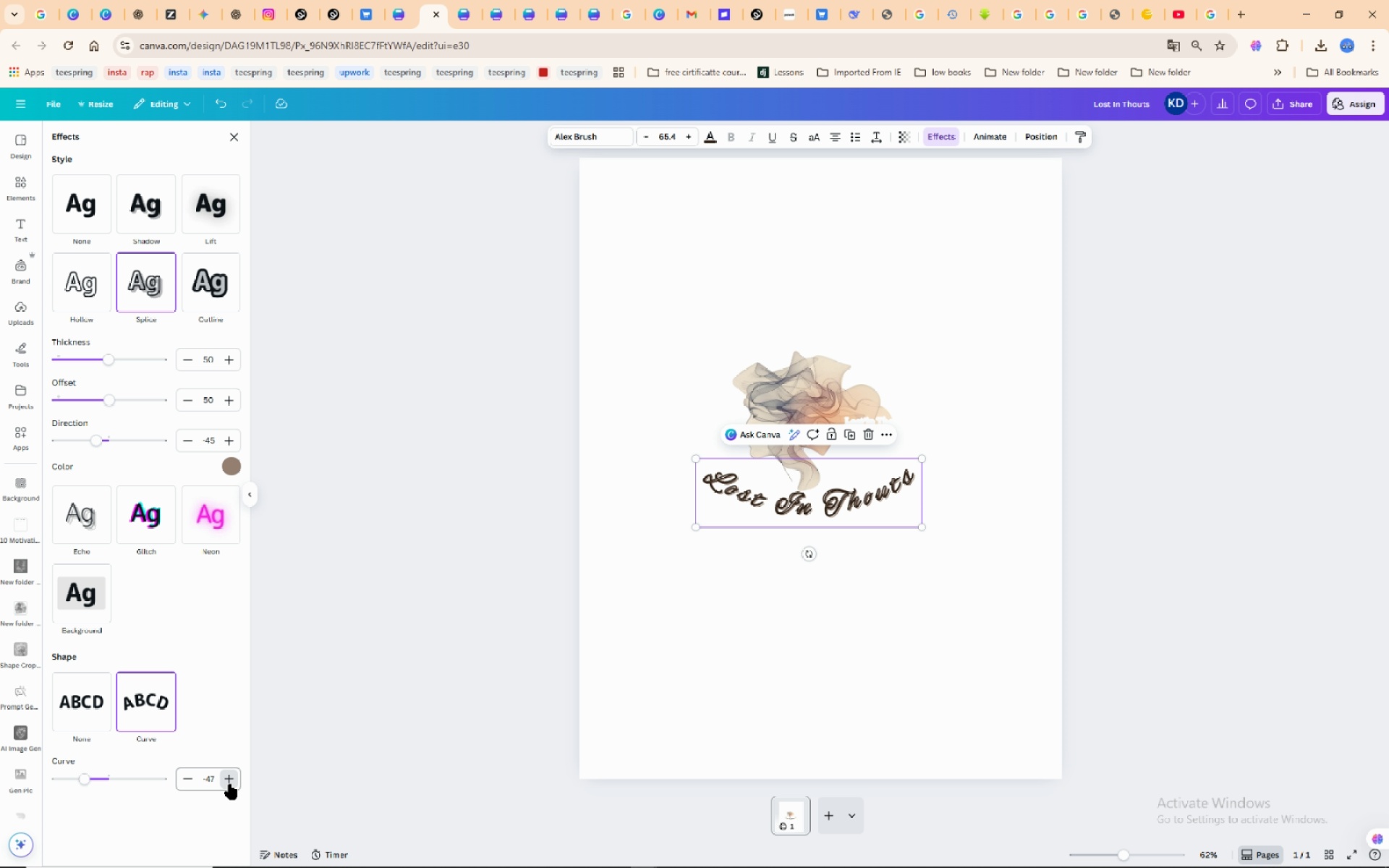 
left_click([230, 784])
 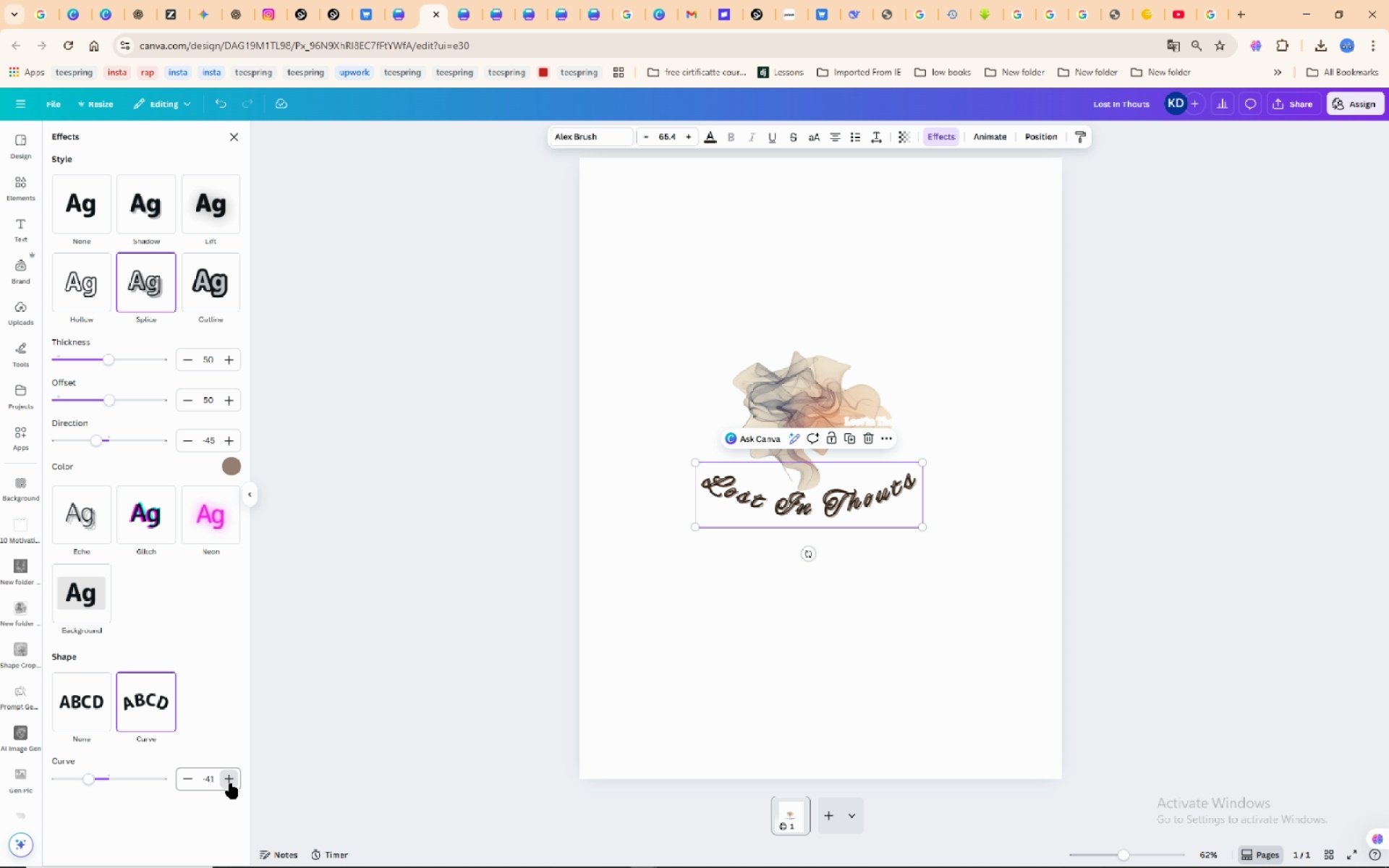 
left_click([231, 783])
 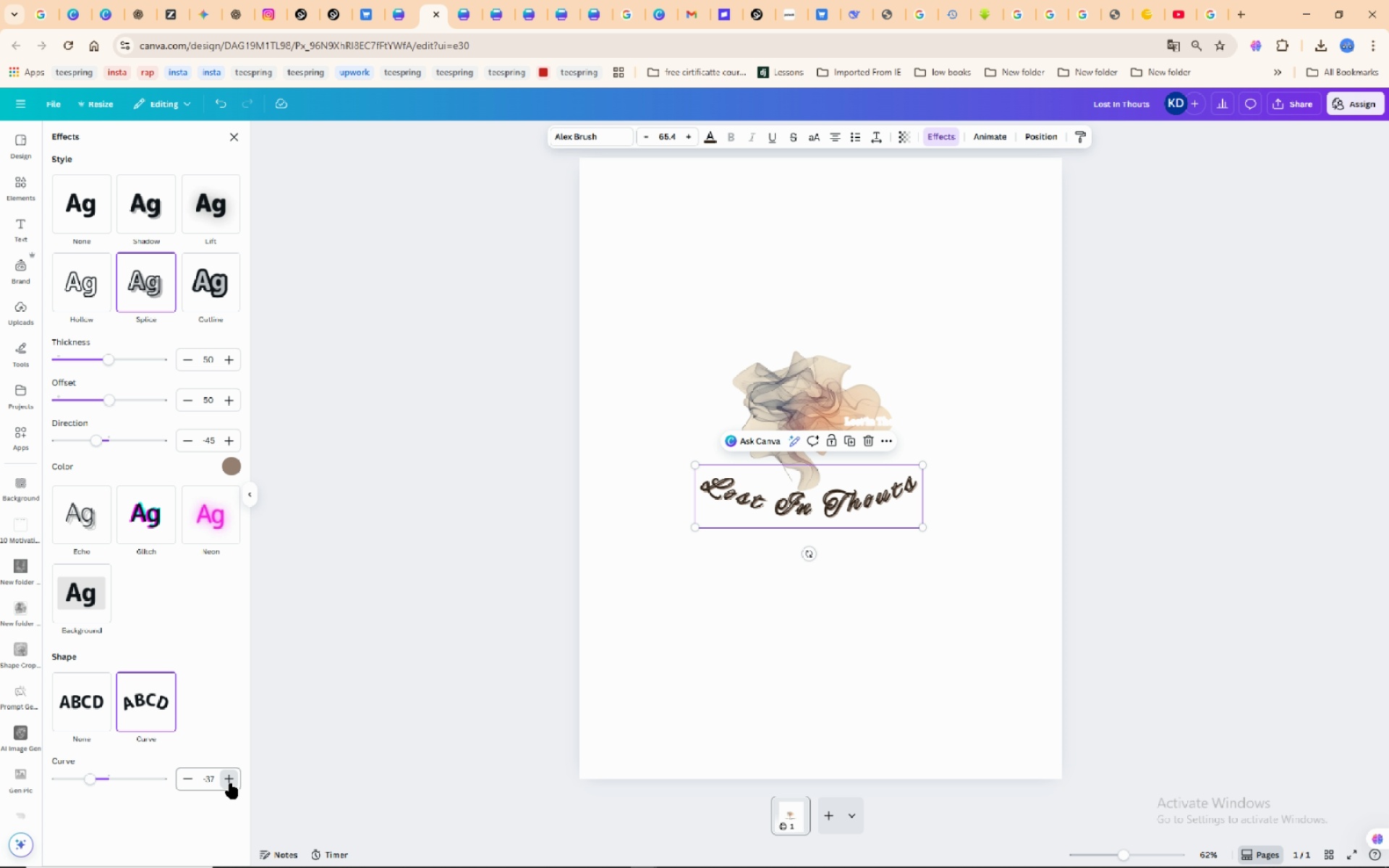 
left_click([231, 783])
 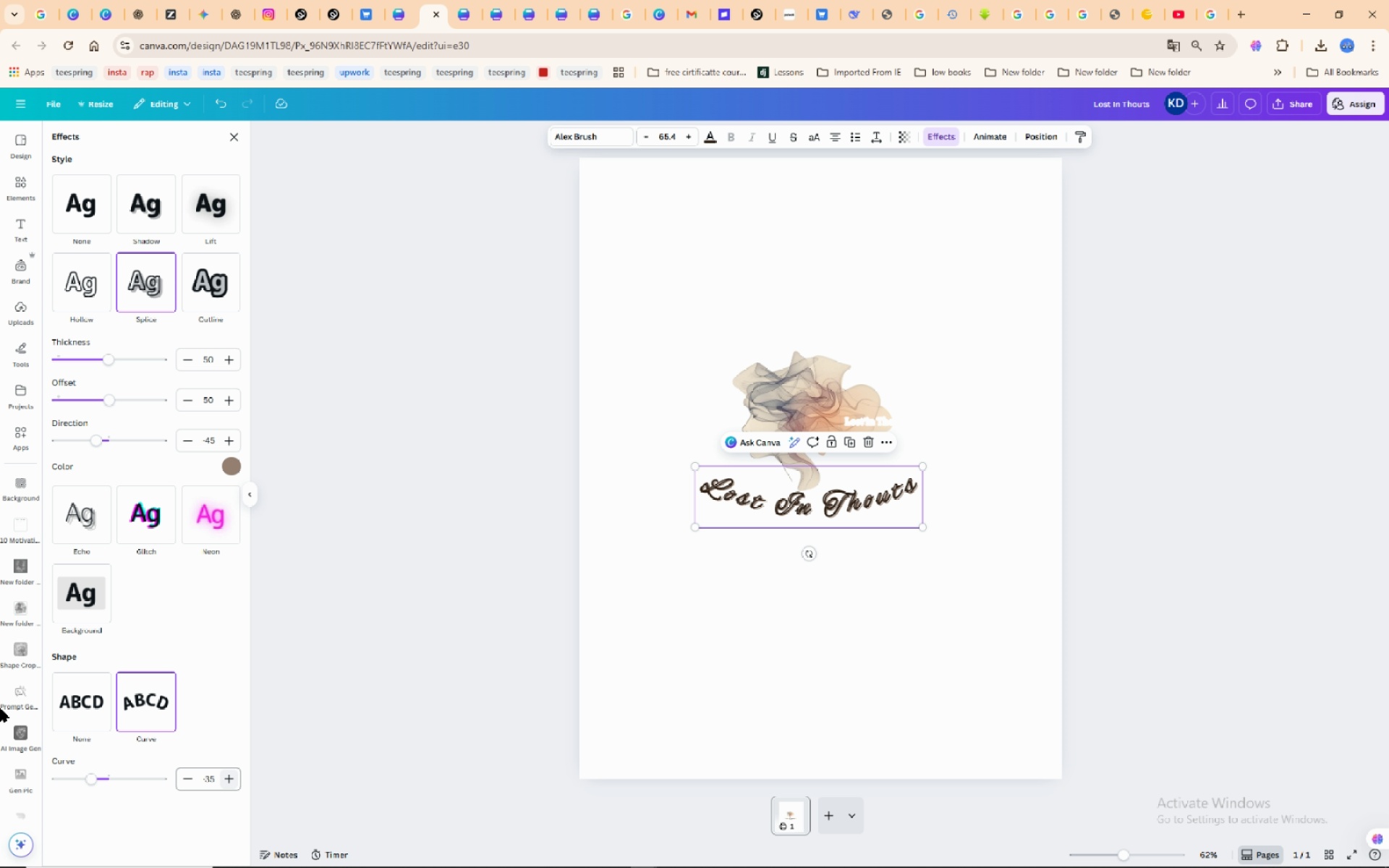 
left_click([82, 707])
 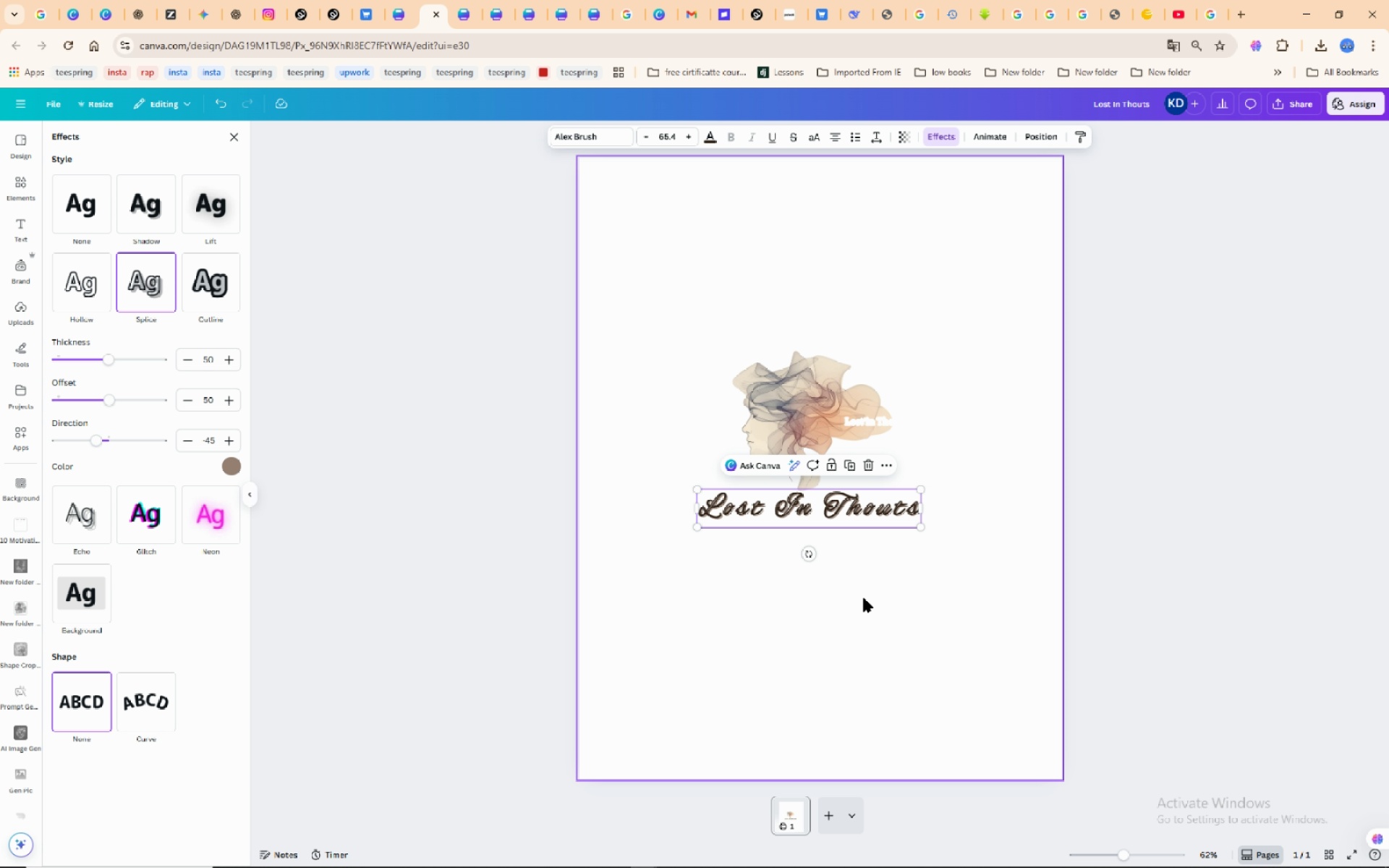 
left_click([864, 598])
 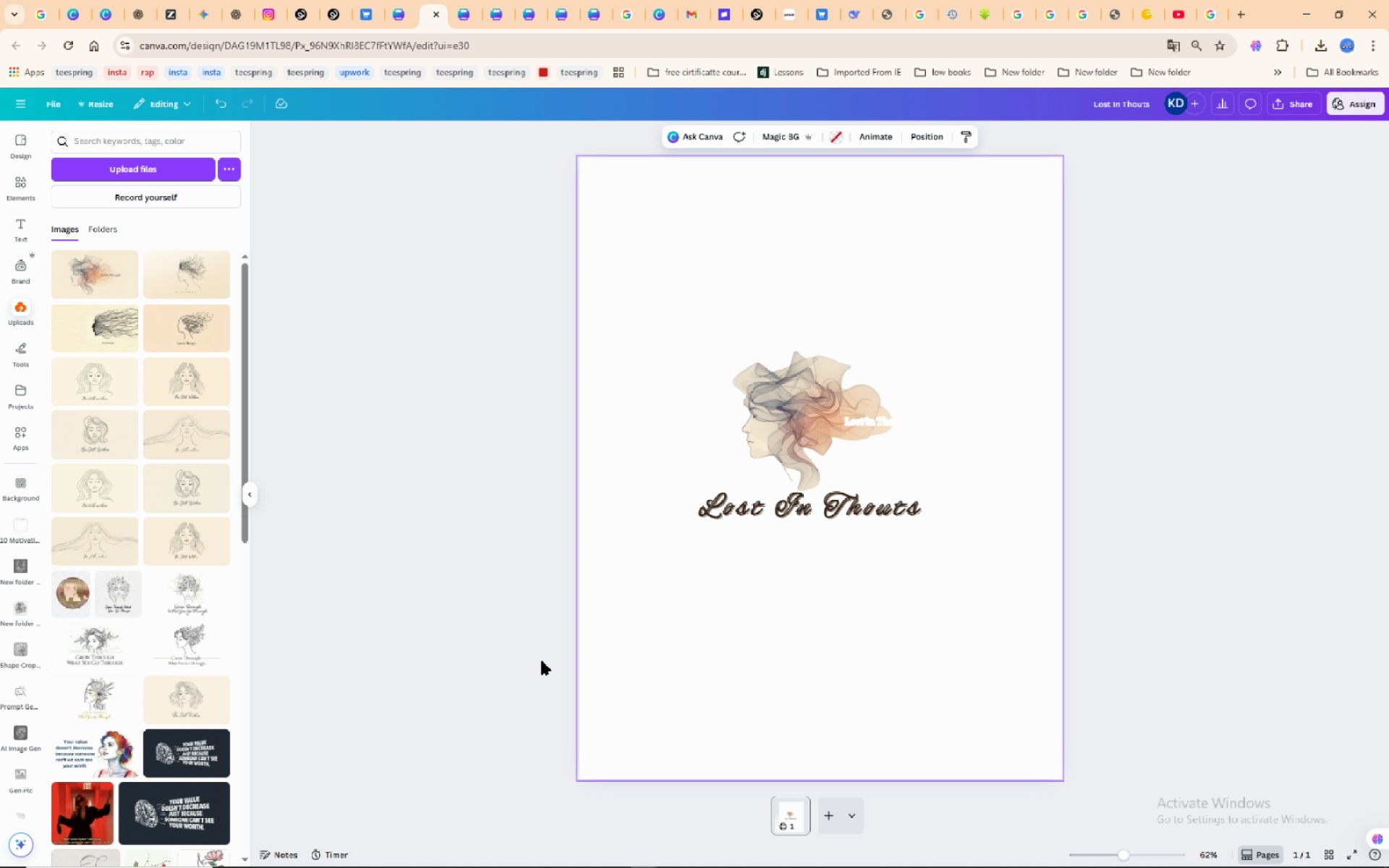 
wait(12.9)
 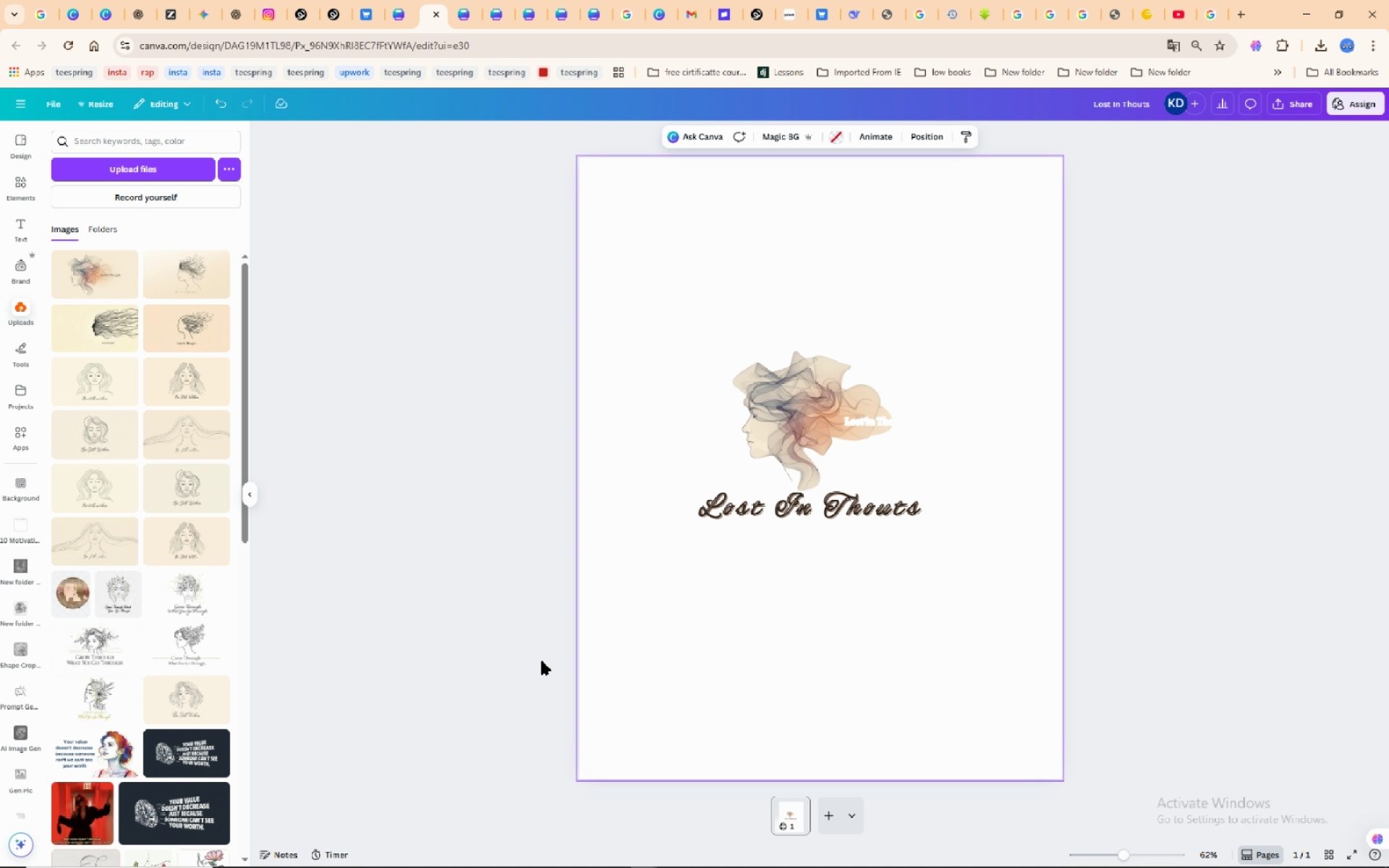 
left_click([763, 493])
 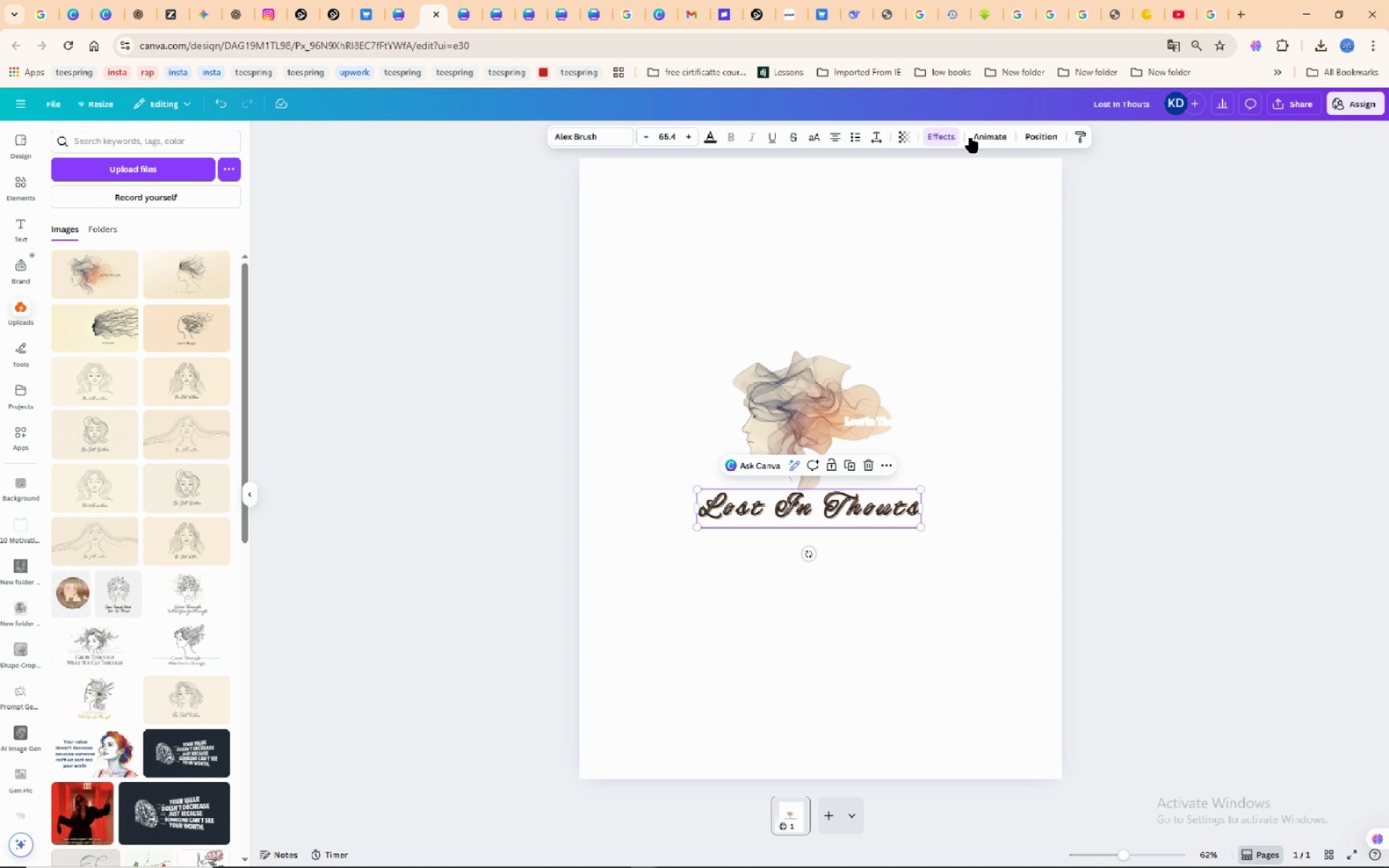 
mouse_move([940, 156])
 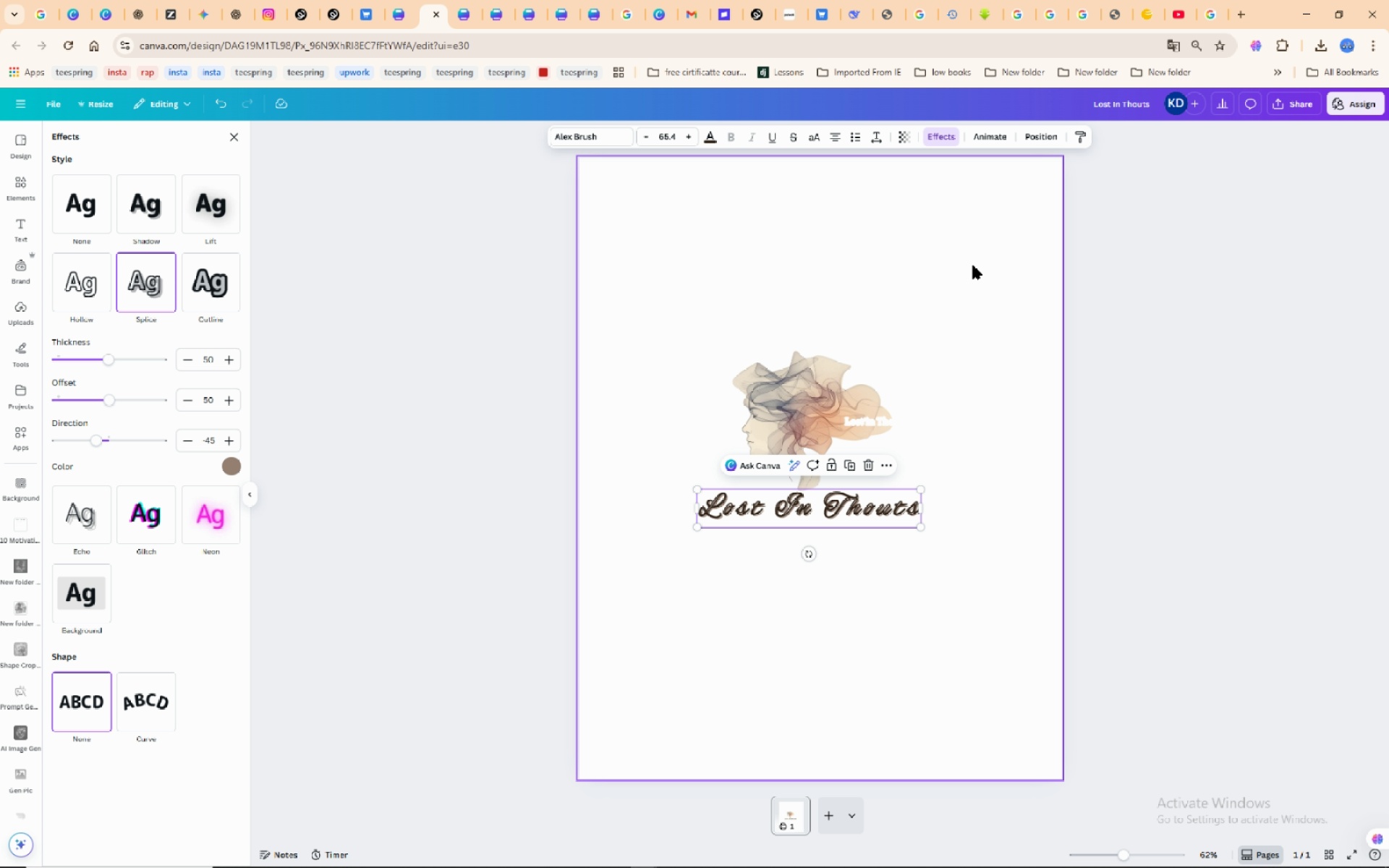 
left_click([973, 265])
 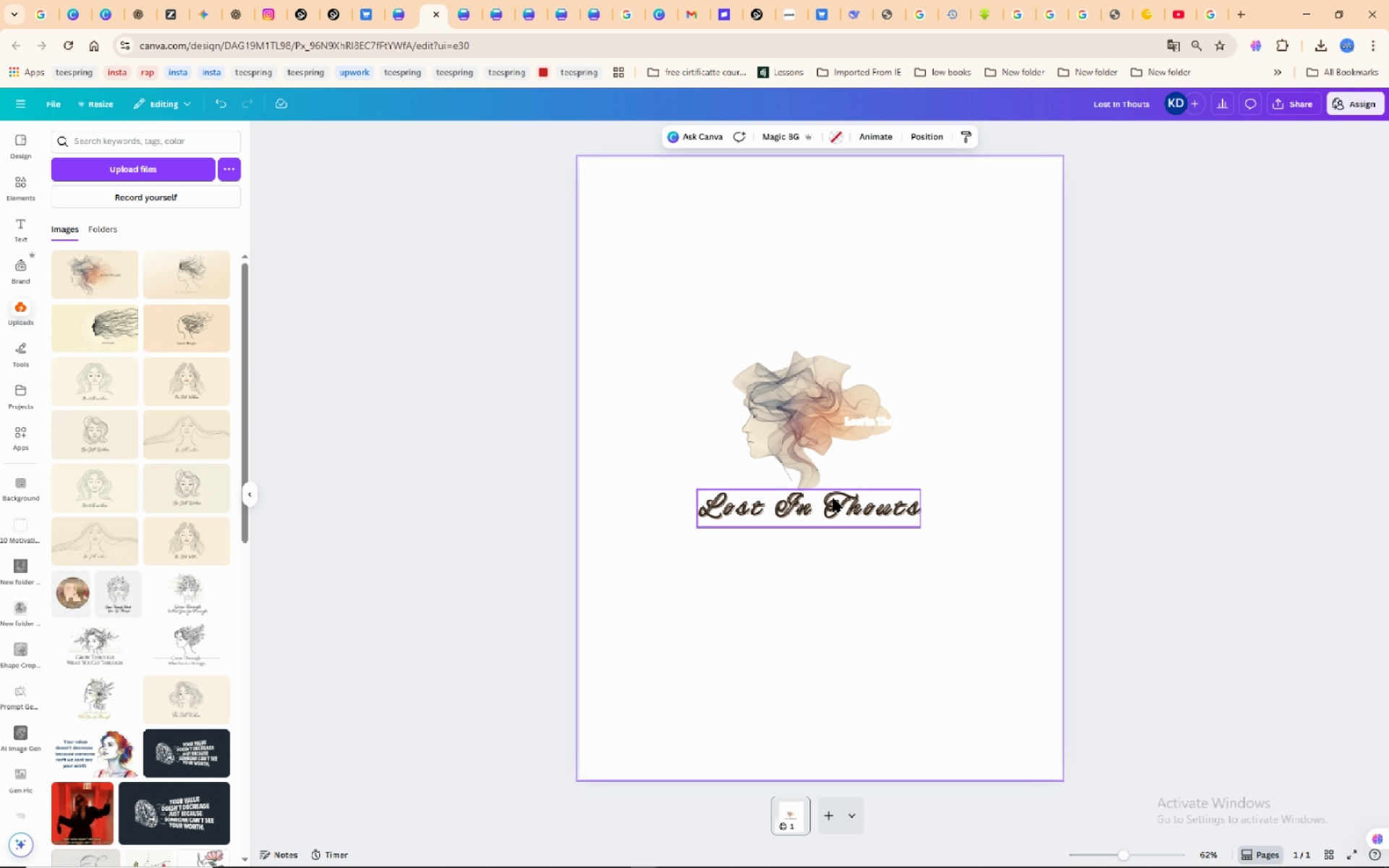 
left_click([833, 498])
 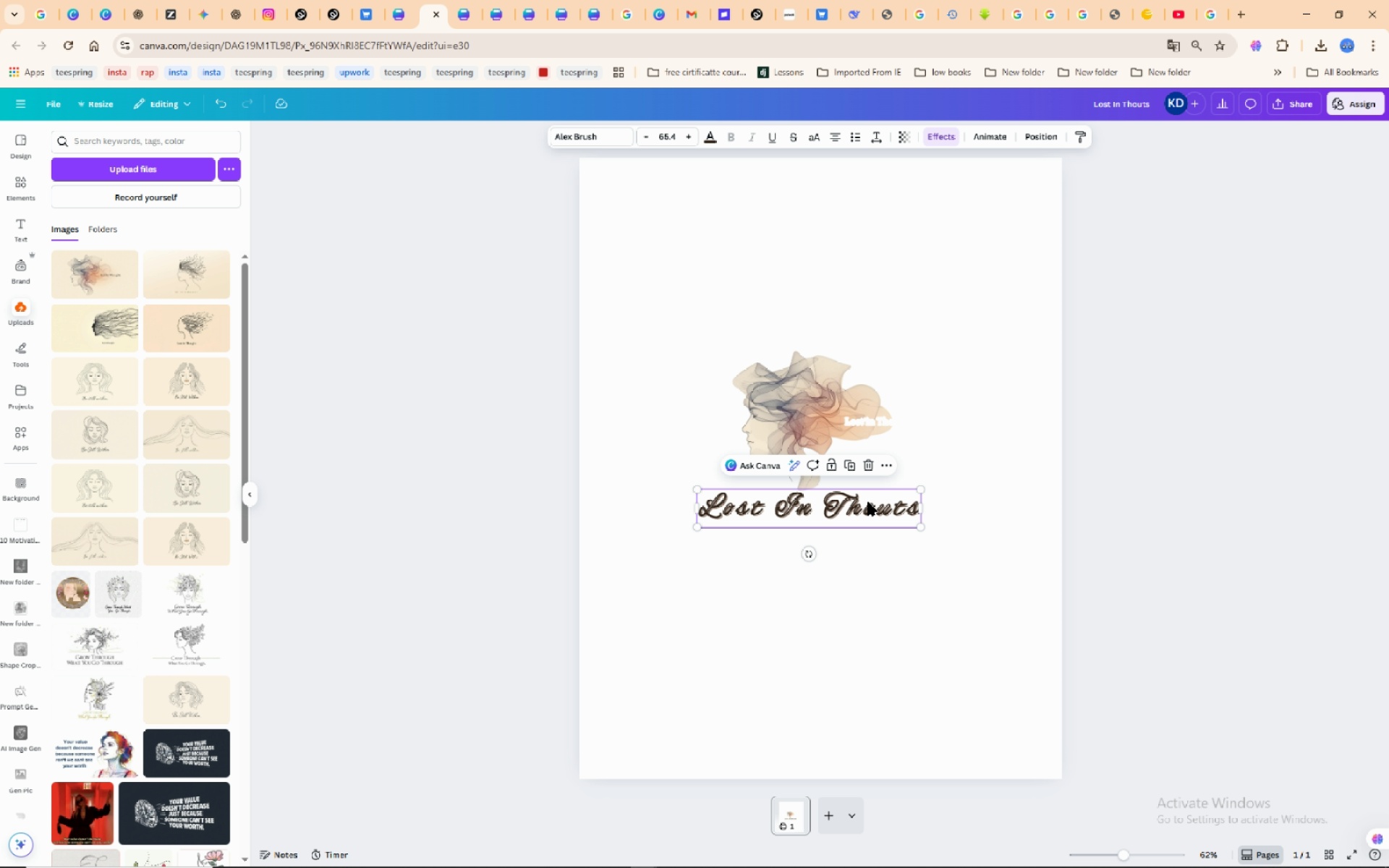 
left_click_drag(start_coordinate=[867, 504], to_coordinate=[865, 330])
 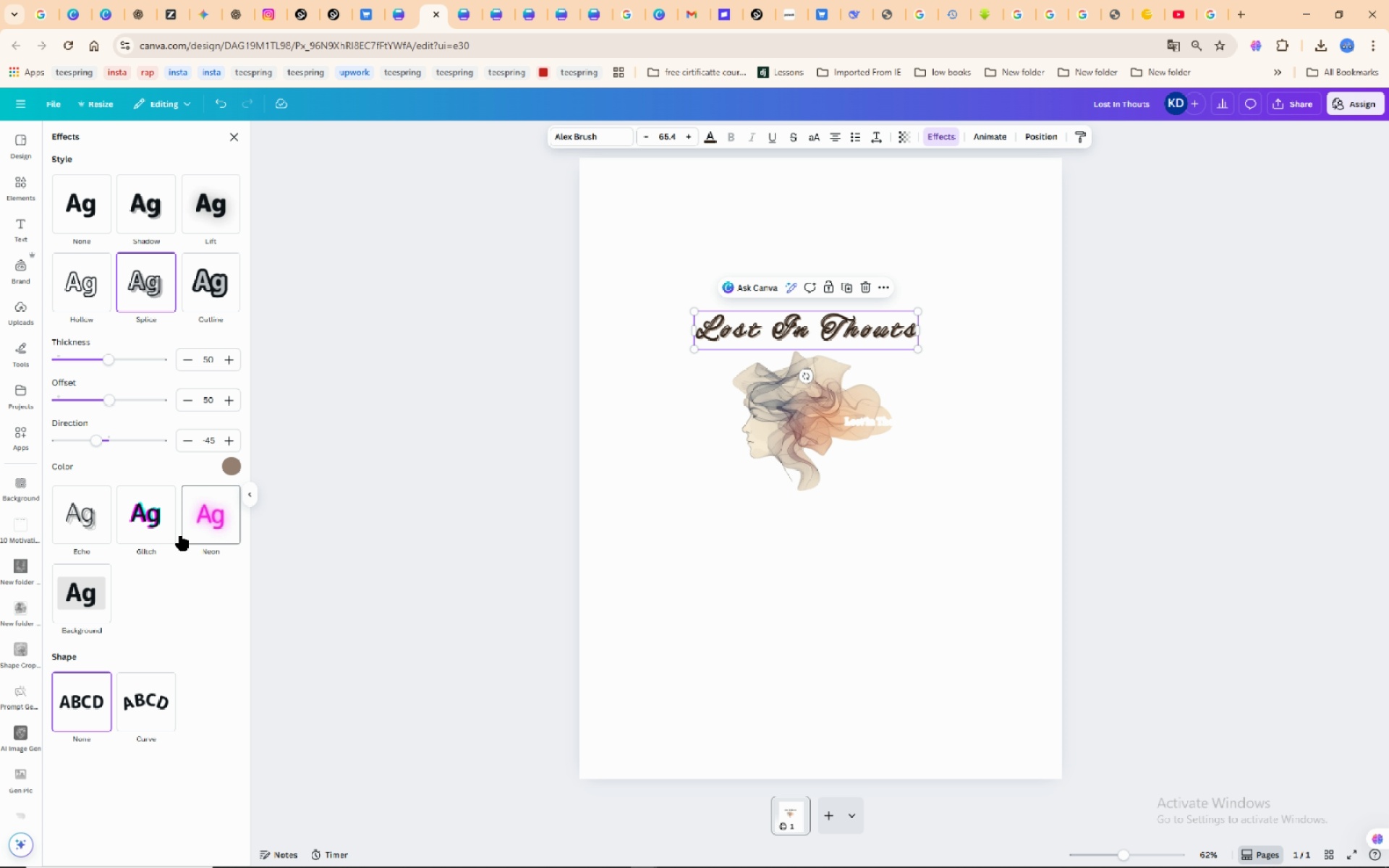 
left_click([140, 709])
 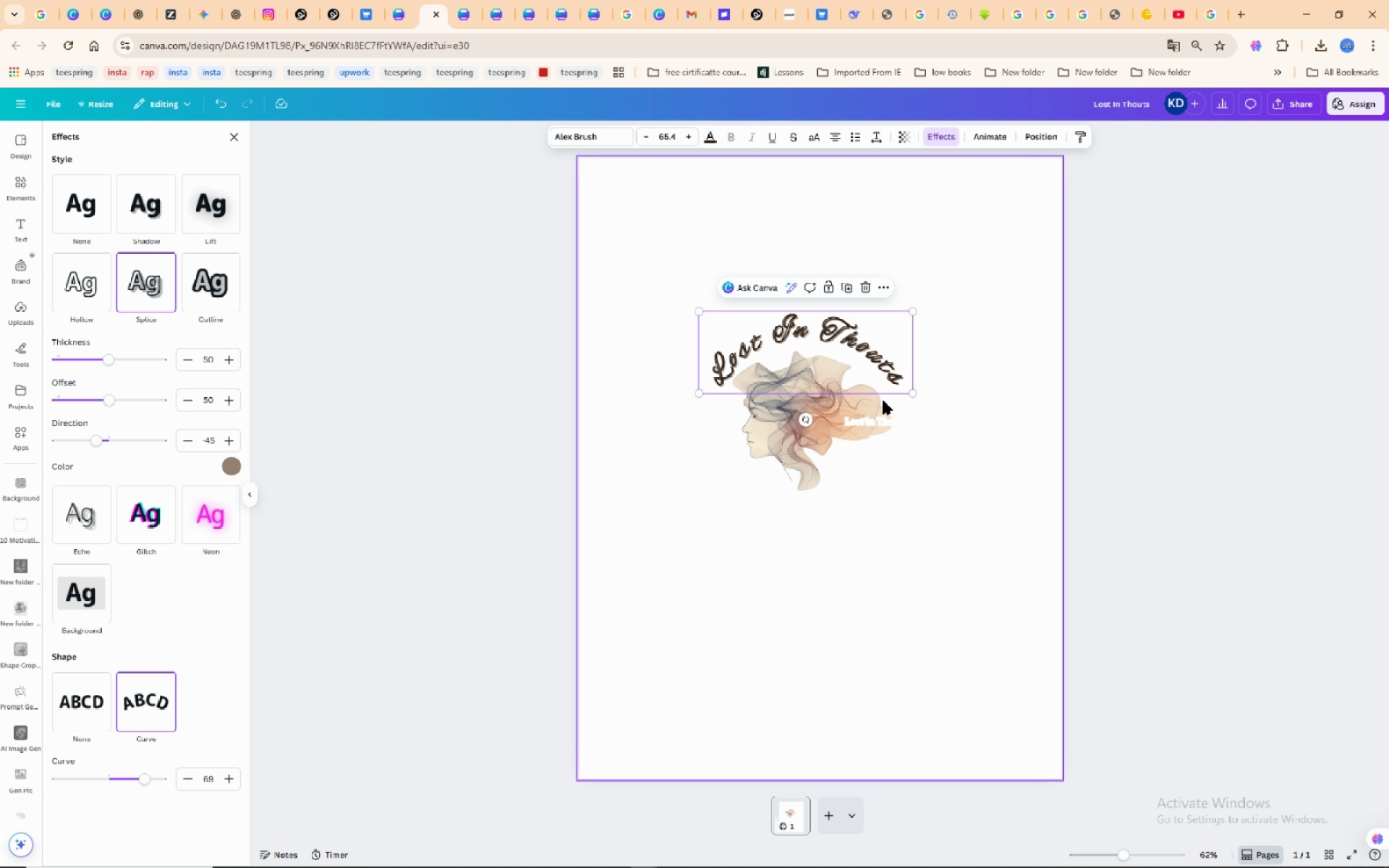 
left_click_drag(start_coordinate=[849, 330], to_coordinate=[849, 334])
 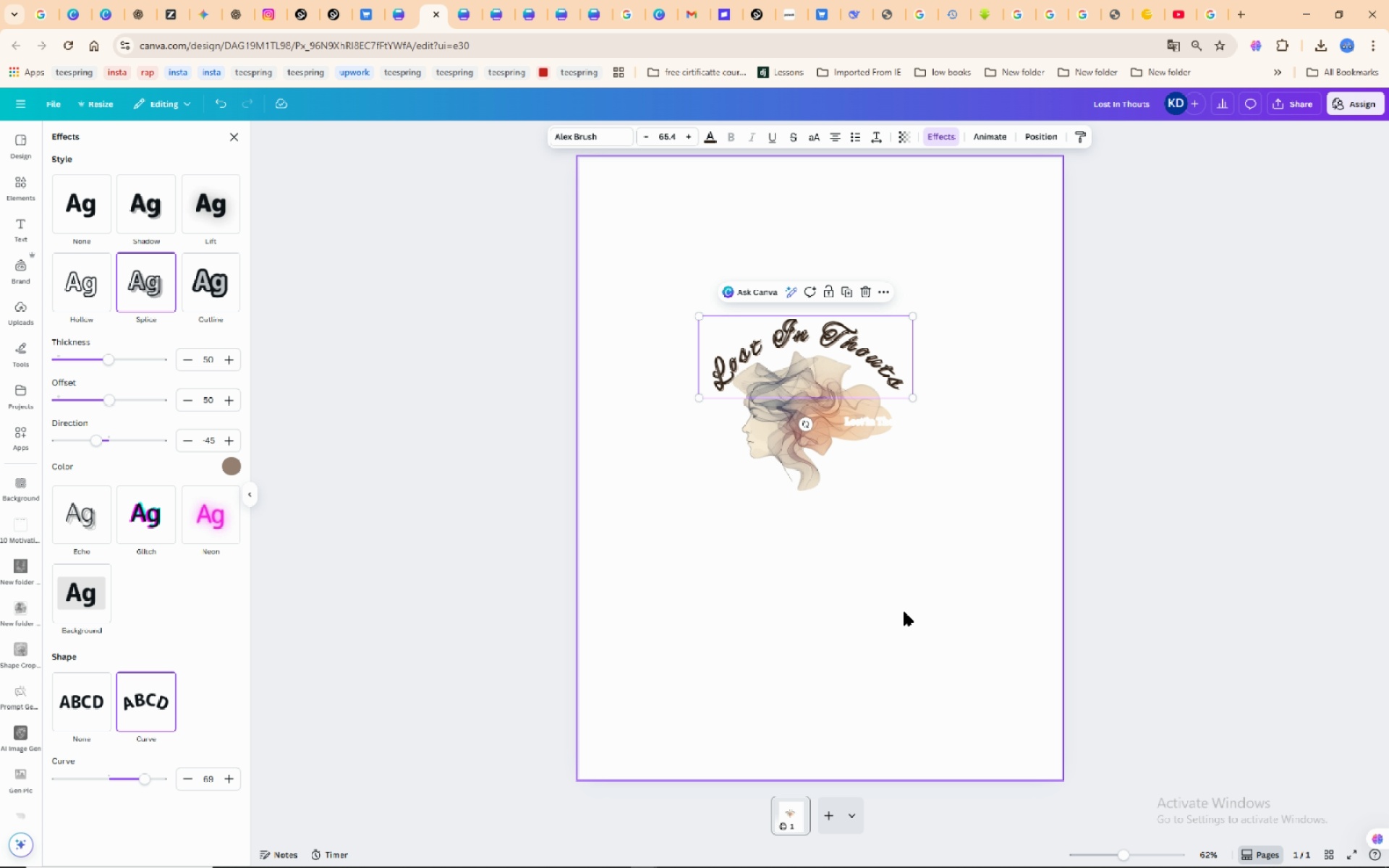 
left_click([904, 612])
 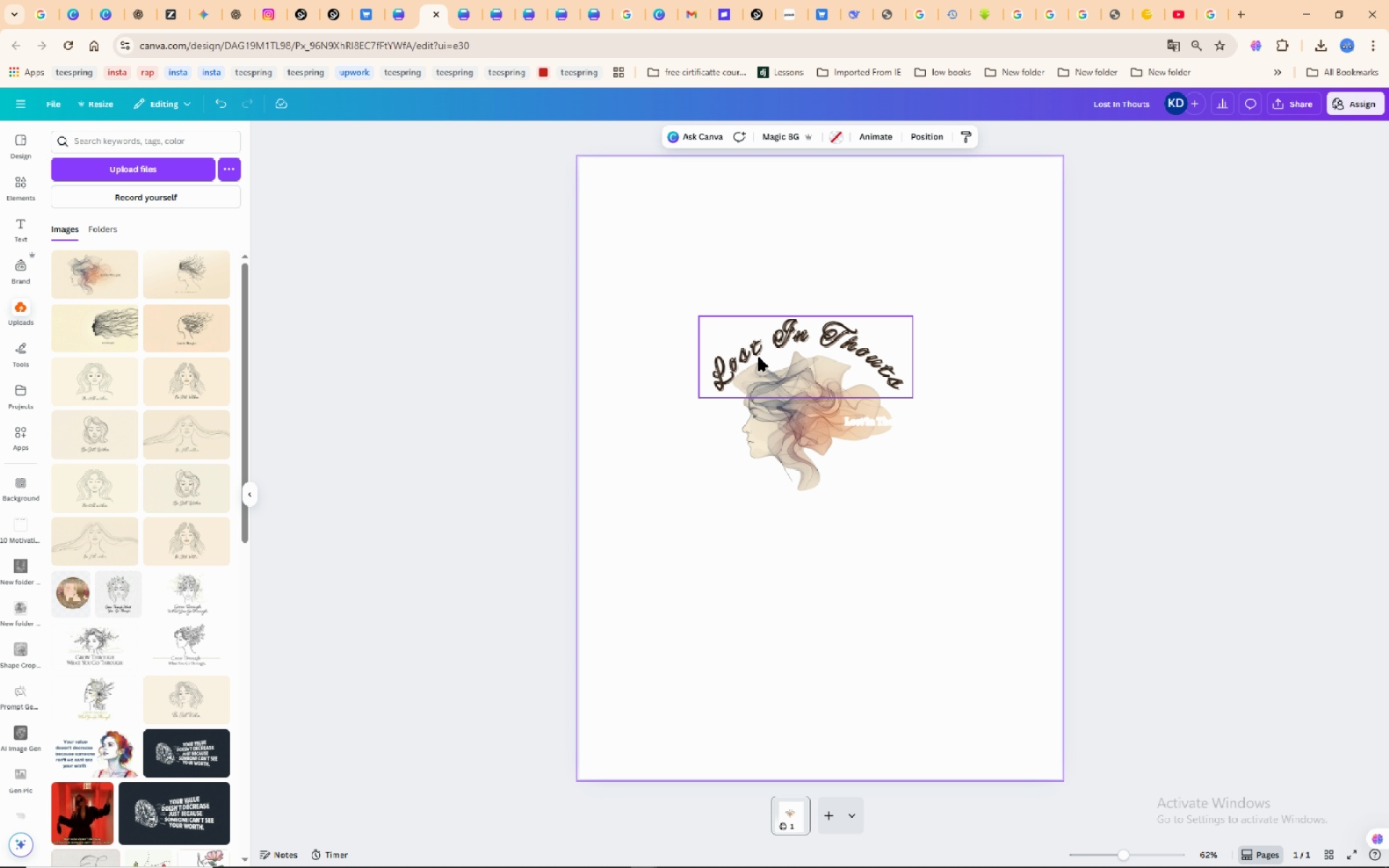 
left_click([829, 335])
 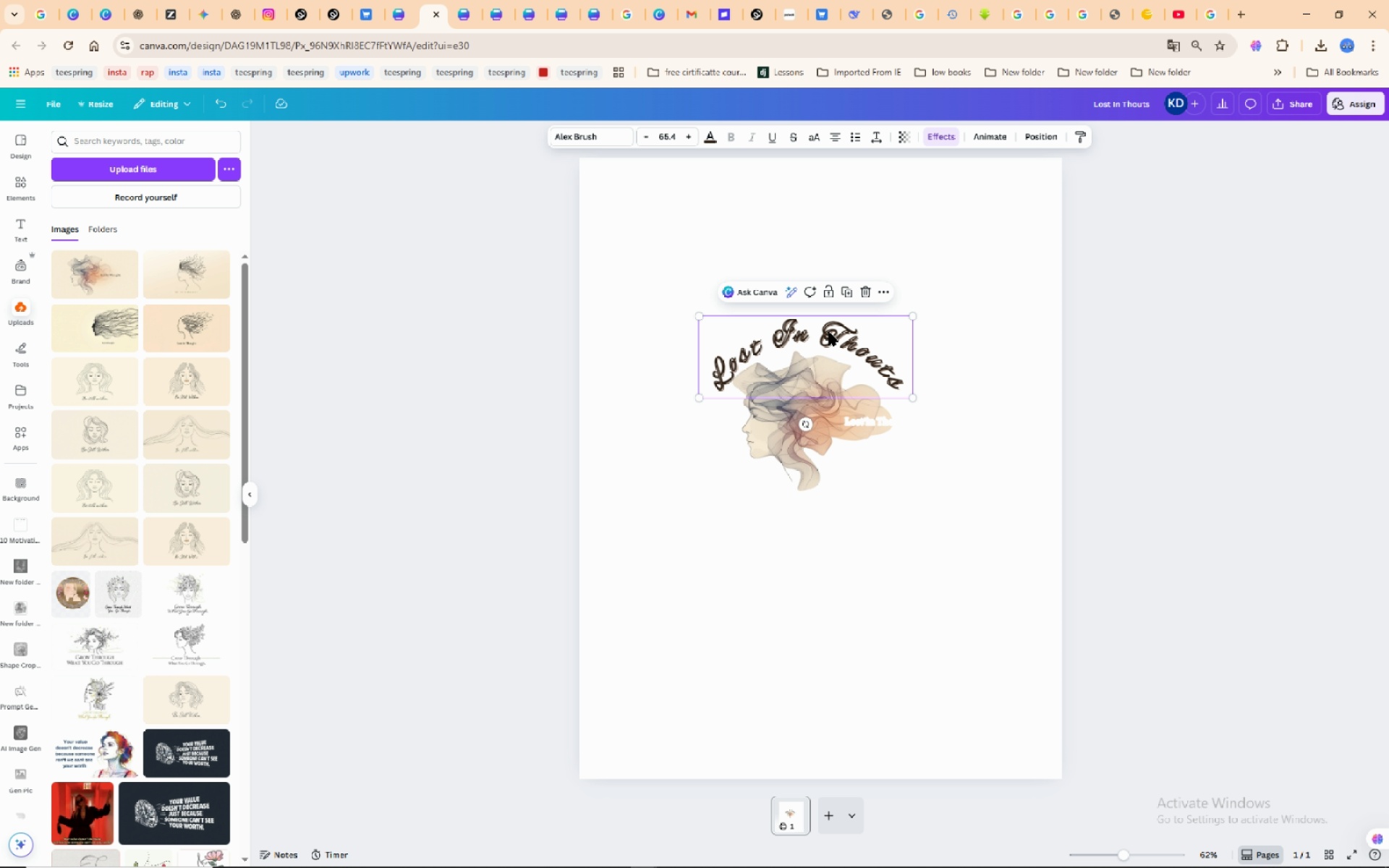 
left_click_drag(start_coordinate=[829, 335], to_coordinate=[827, 321])
 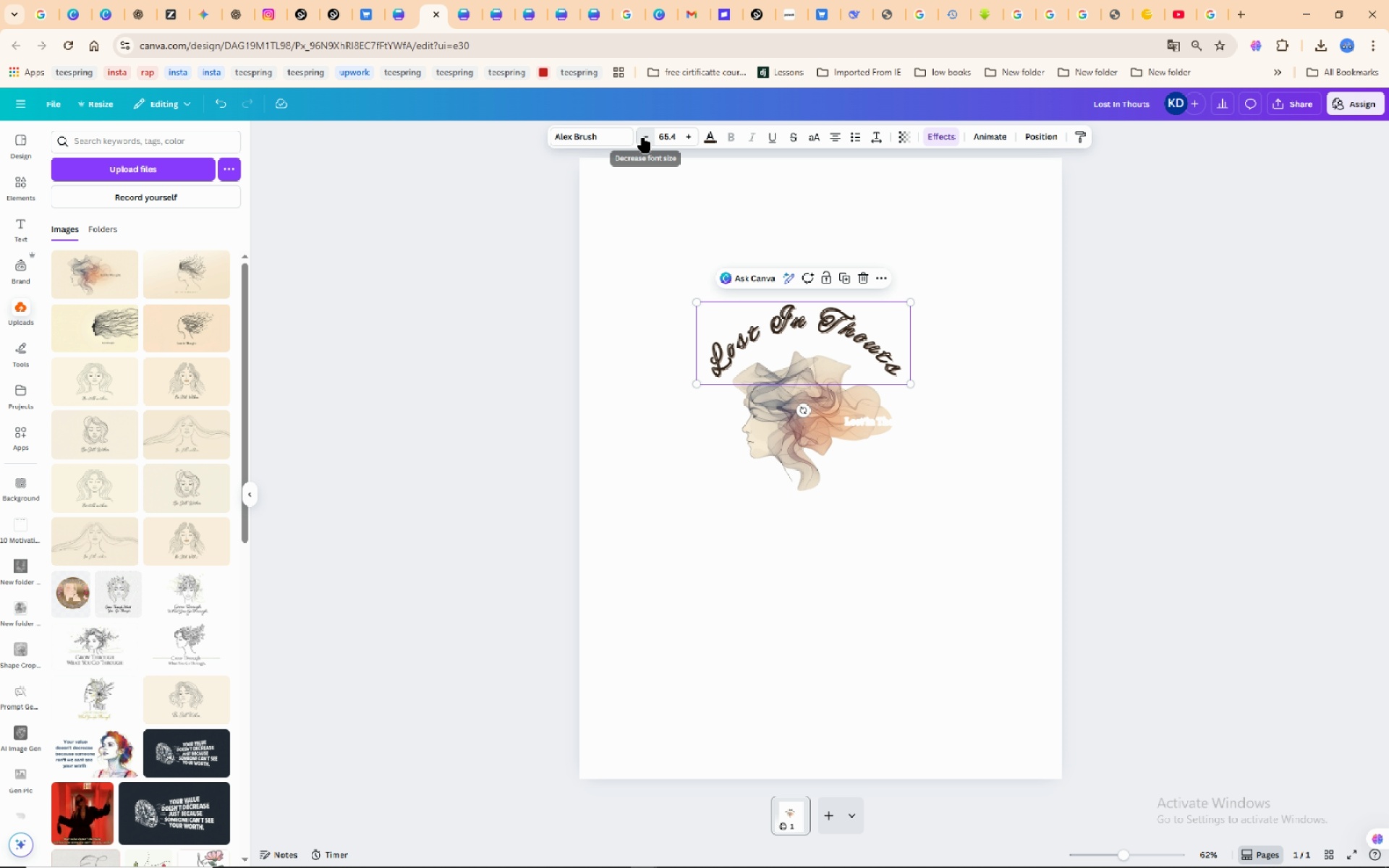 
wait(5.49)
 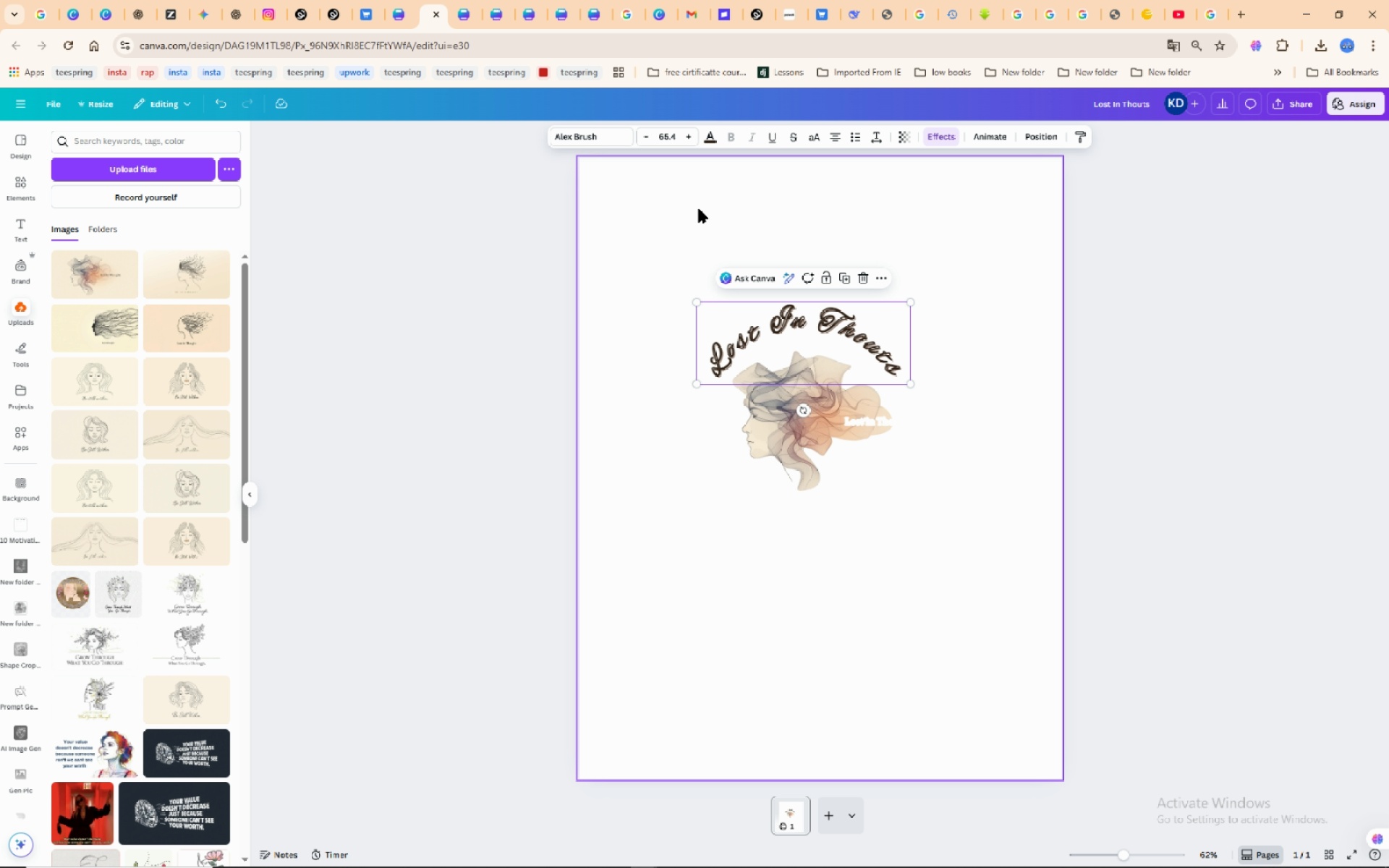 
left_click([643, 137])
 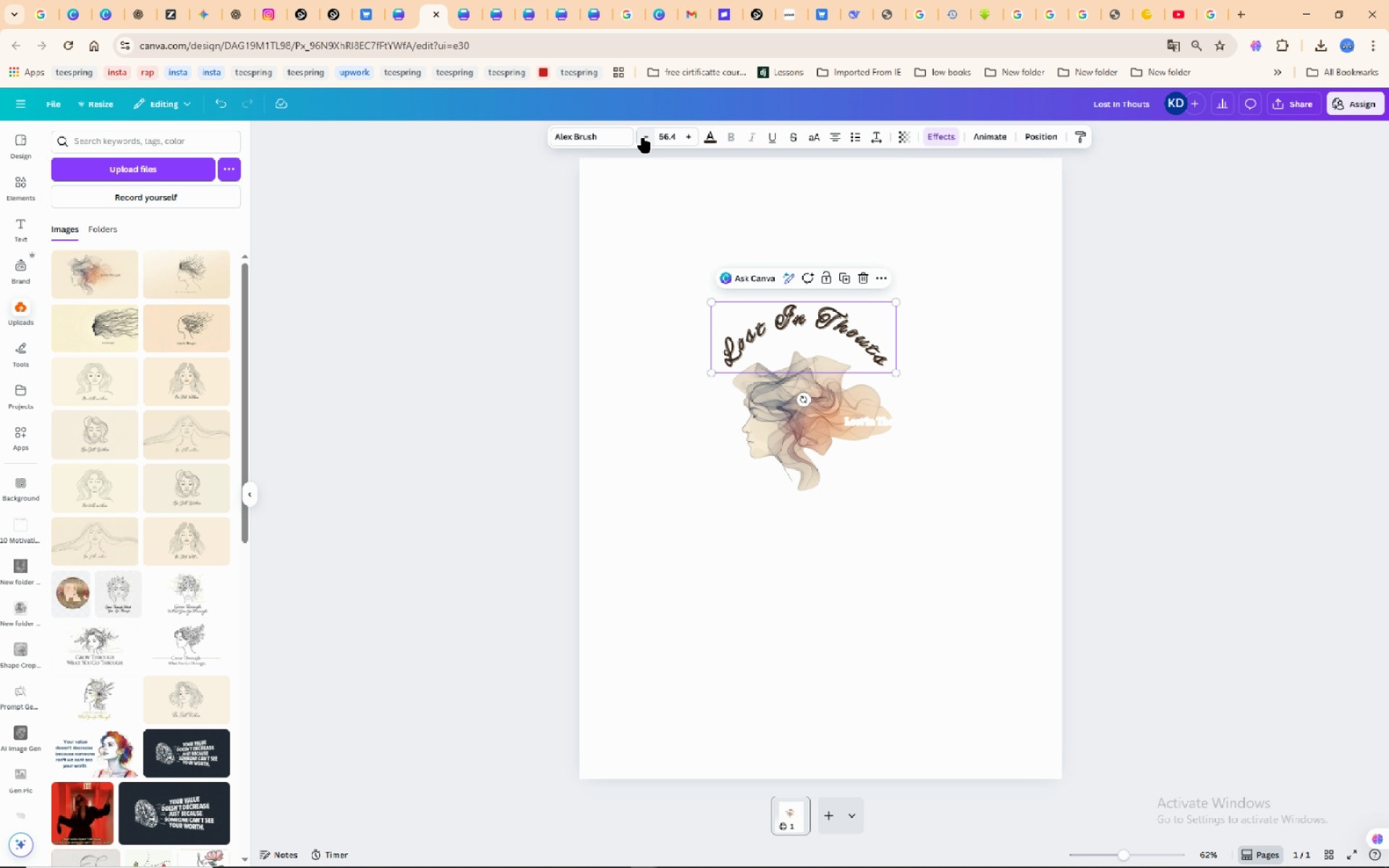 
left_click([643, 137])
 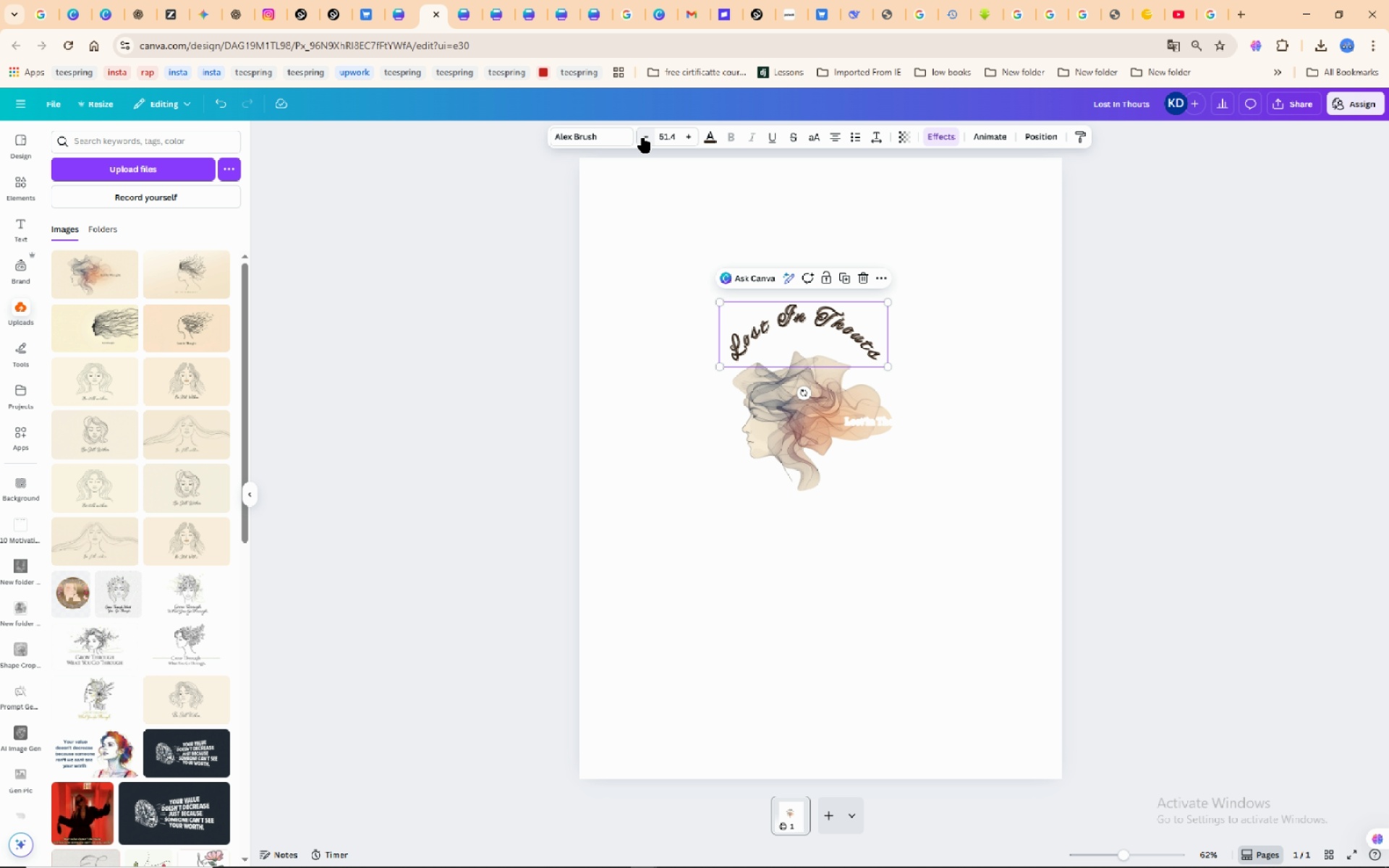 
left_click([643, 137])
 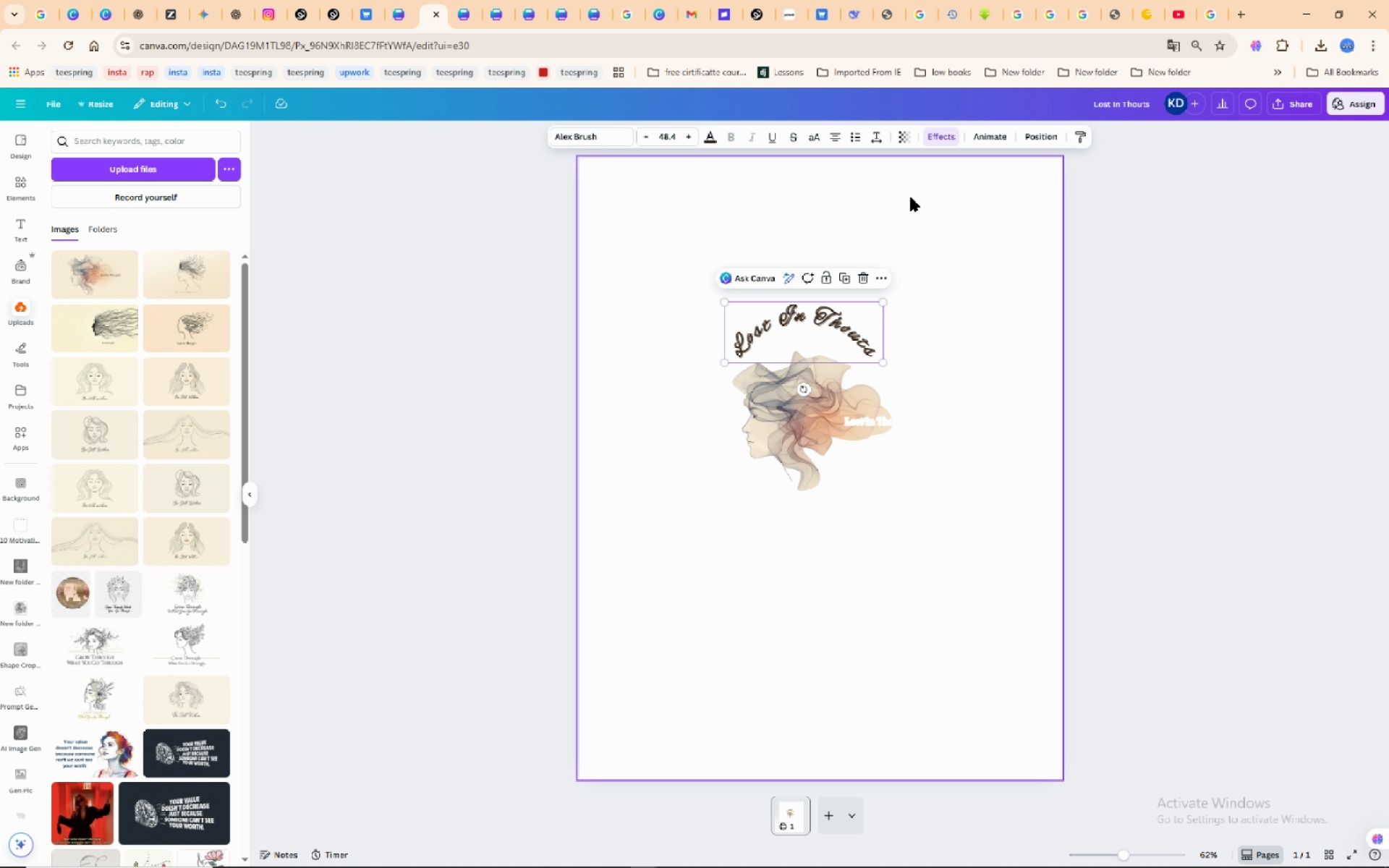 
left_click([940, 134])
 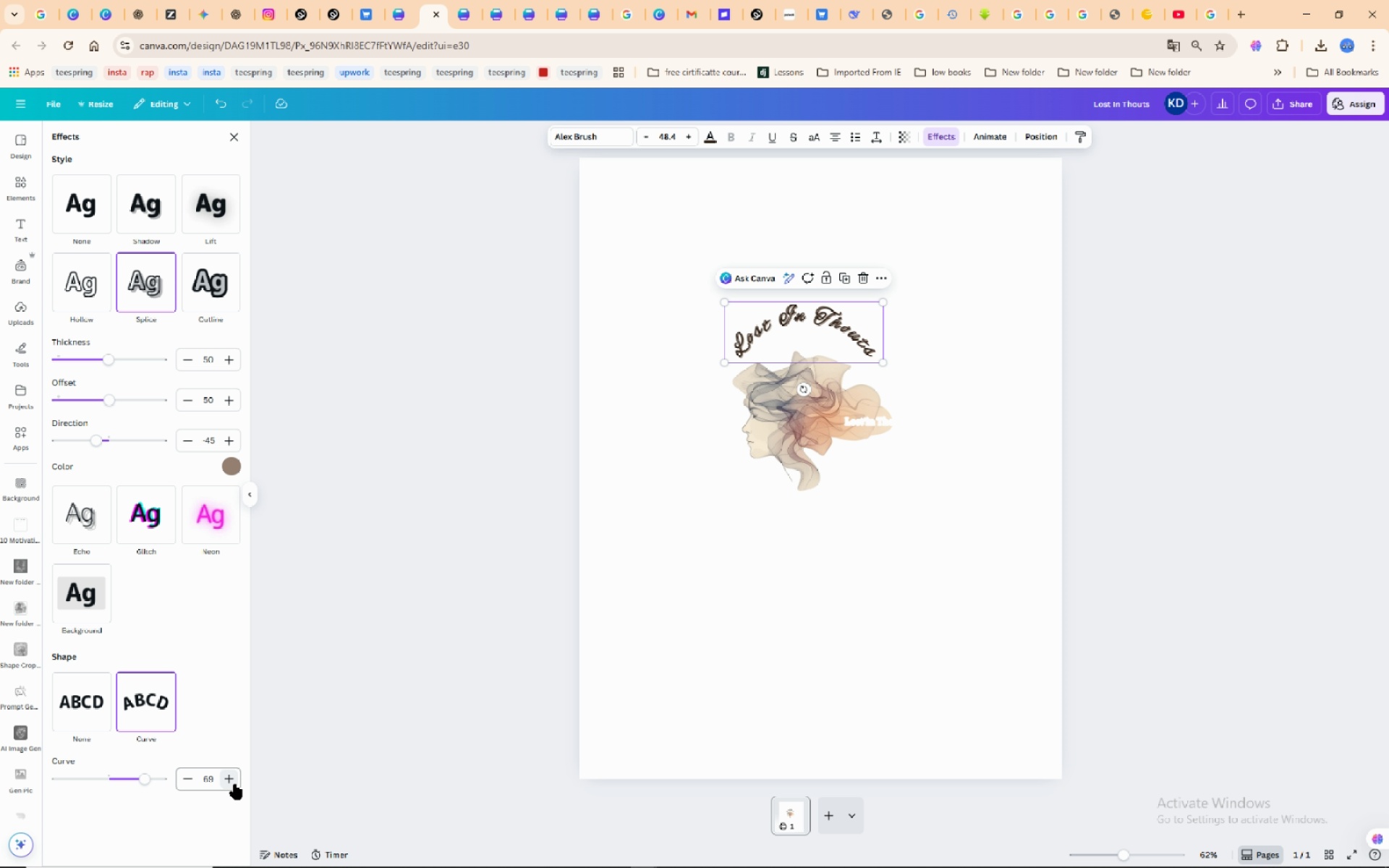 
left_click([235, 784])
 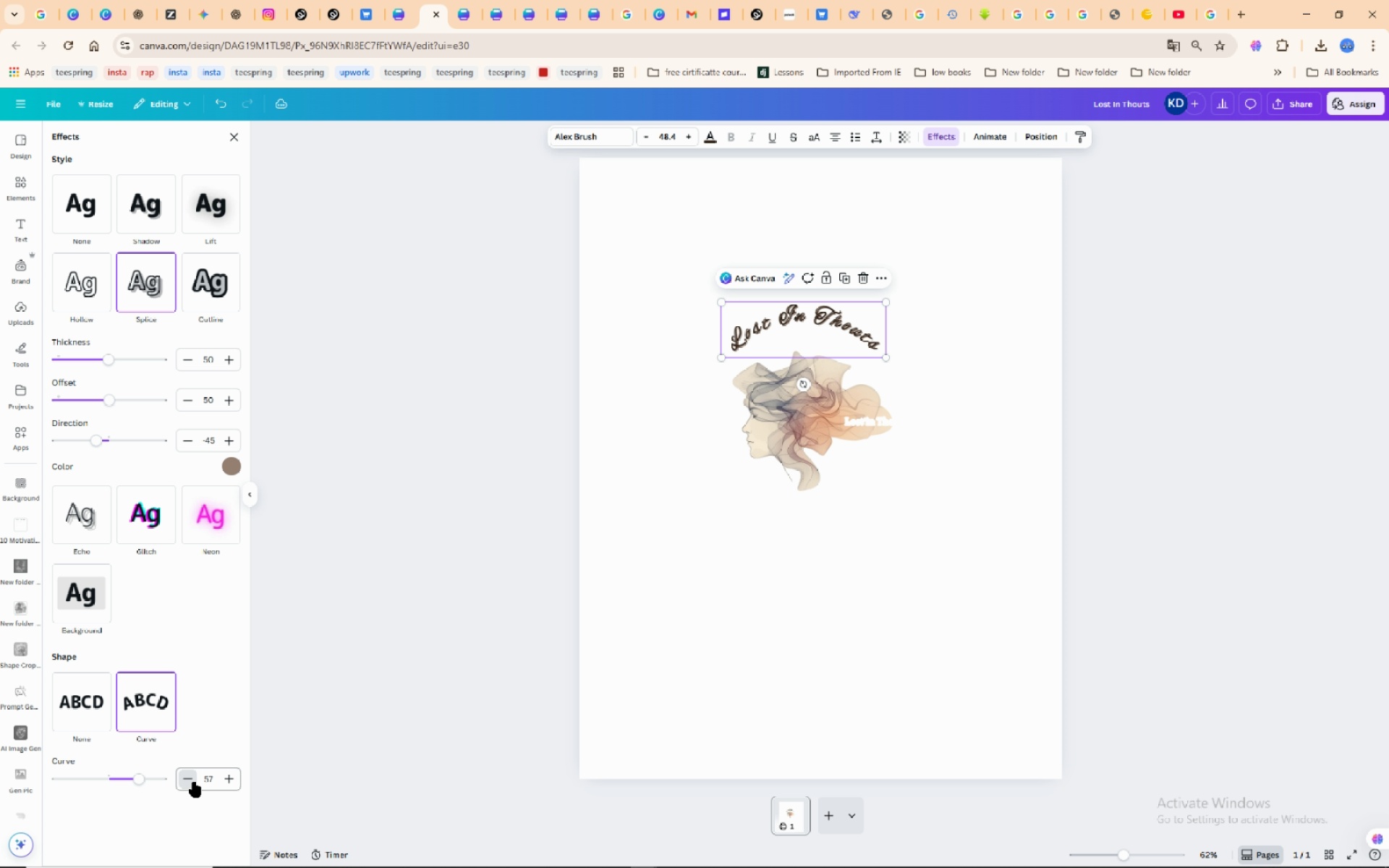 
wait(5.48)
 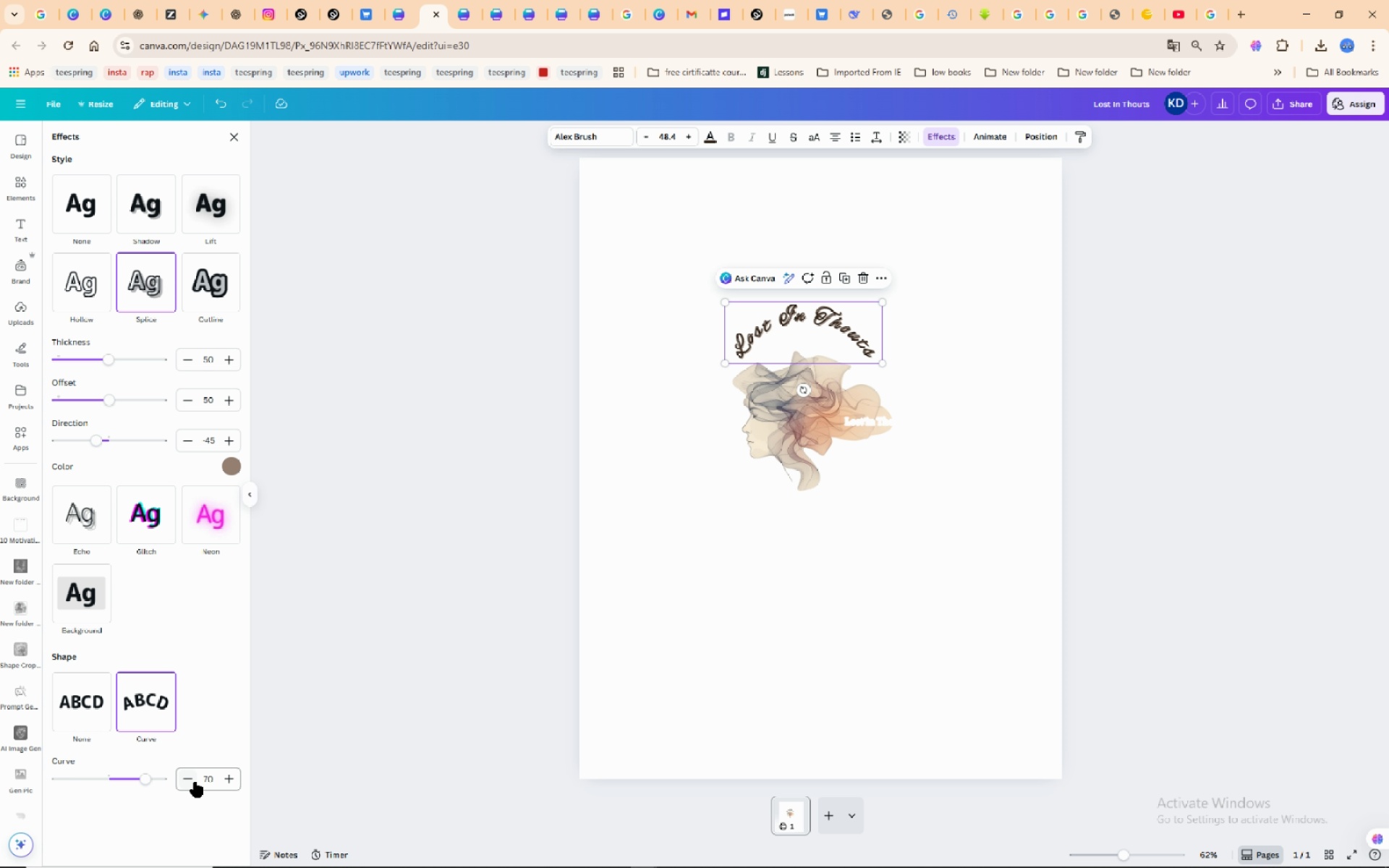 
left_click([194, 782])
 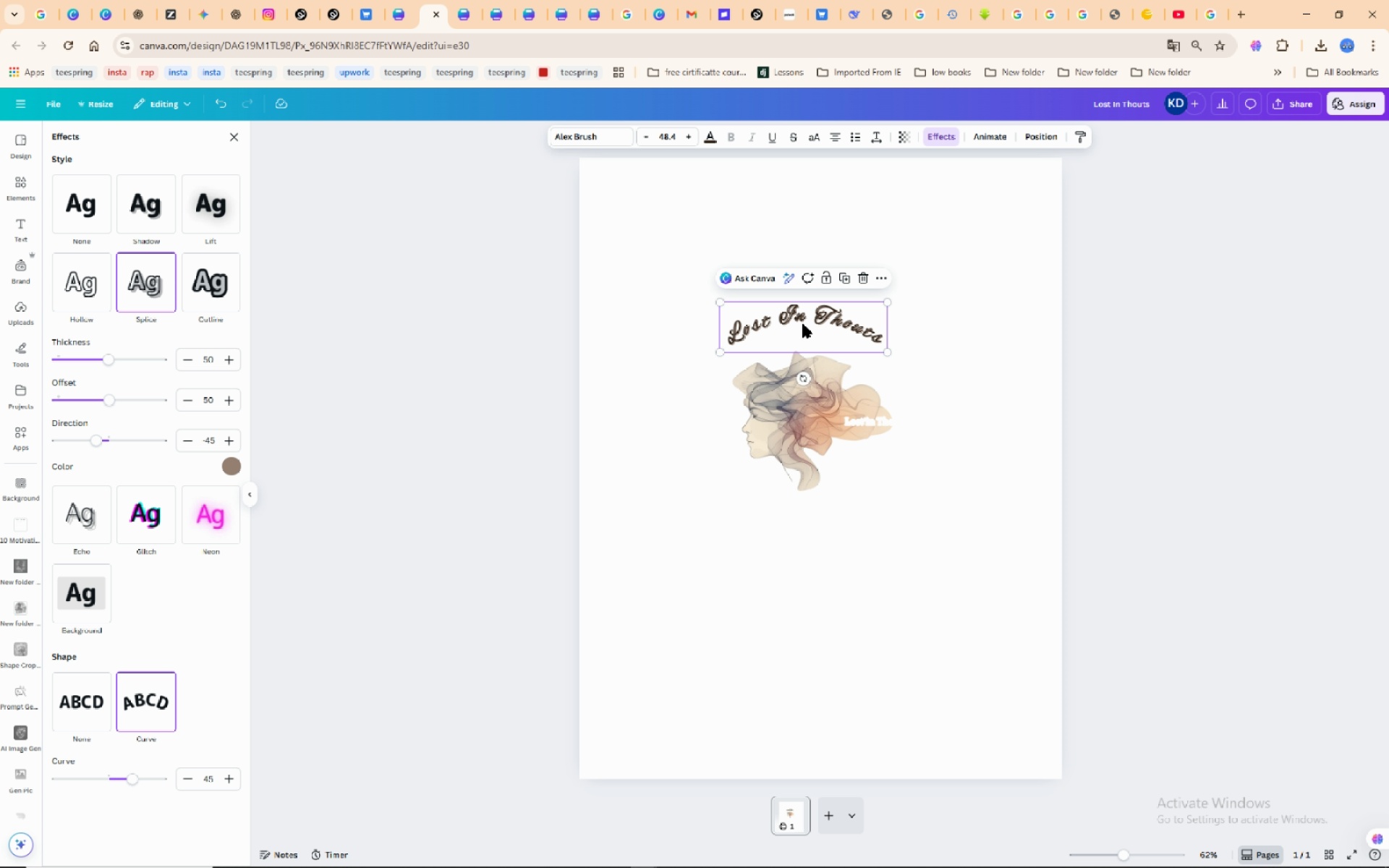 
left_click_drag(start_coordinate=[810, 323], to_coordinate=[808, 344])
 